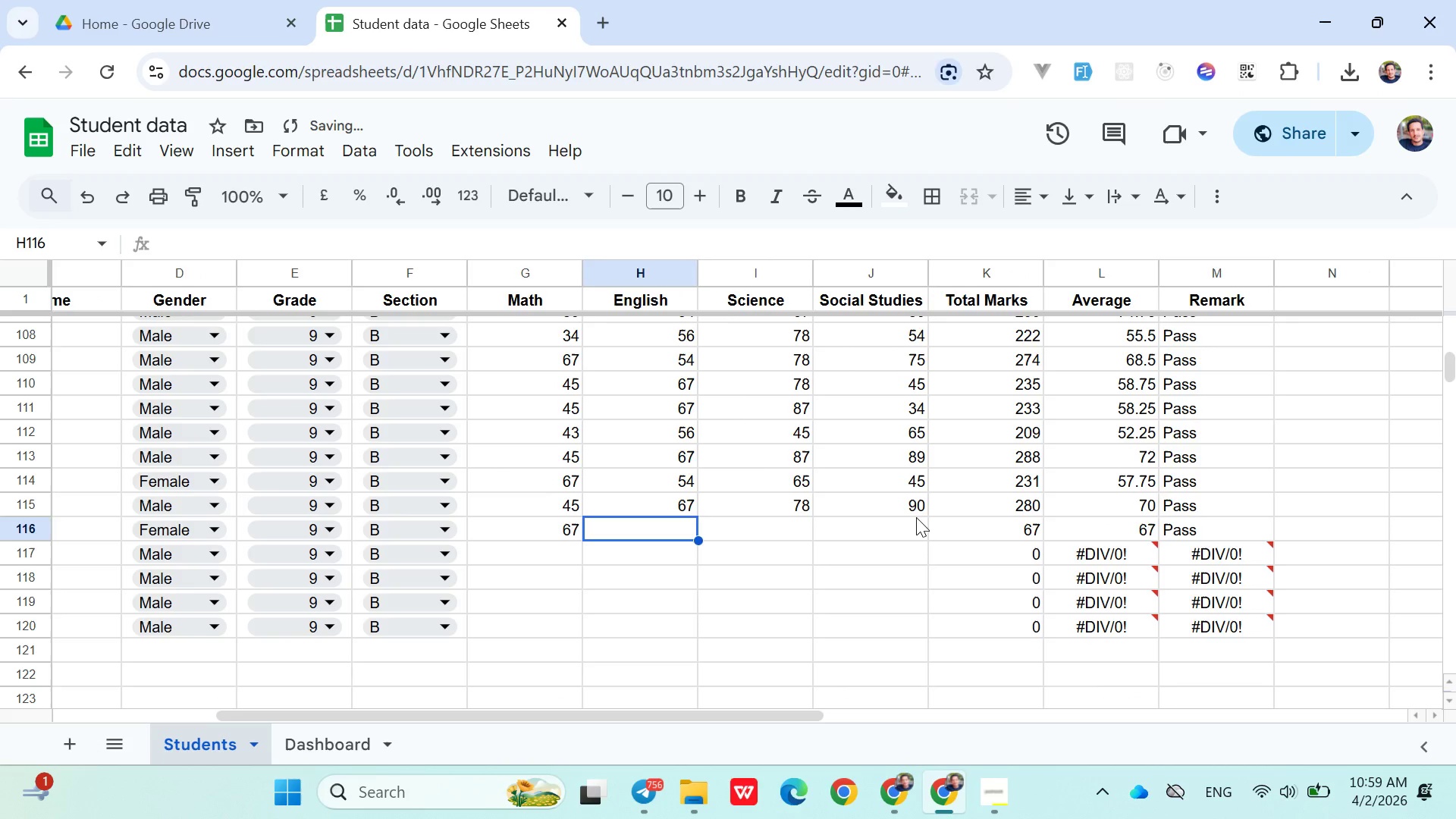 
type(56)
 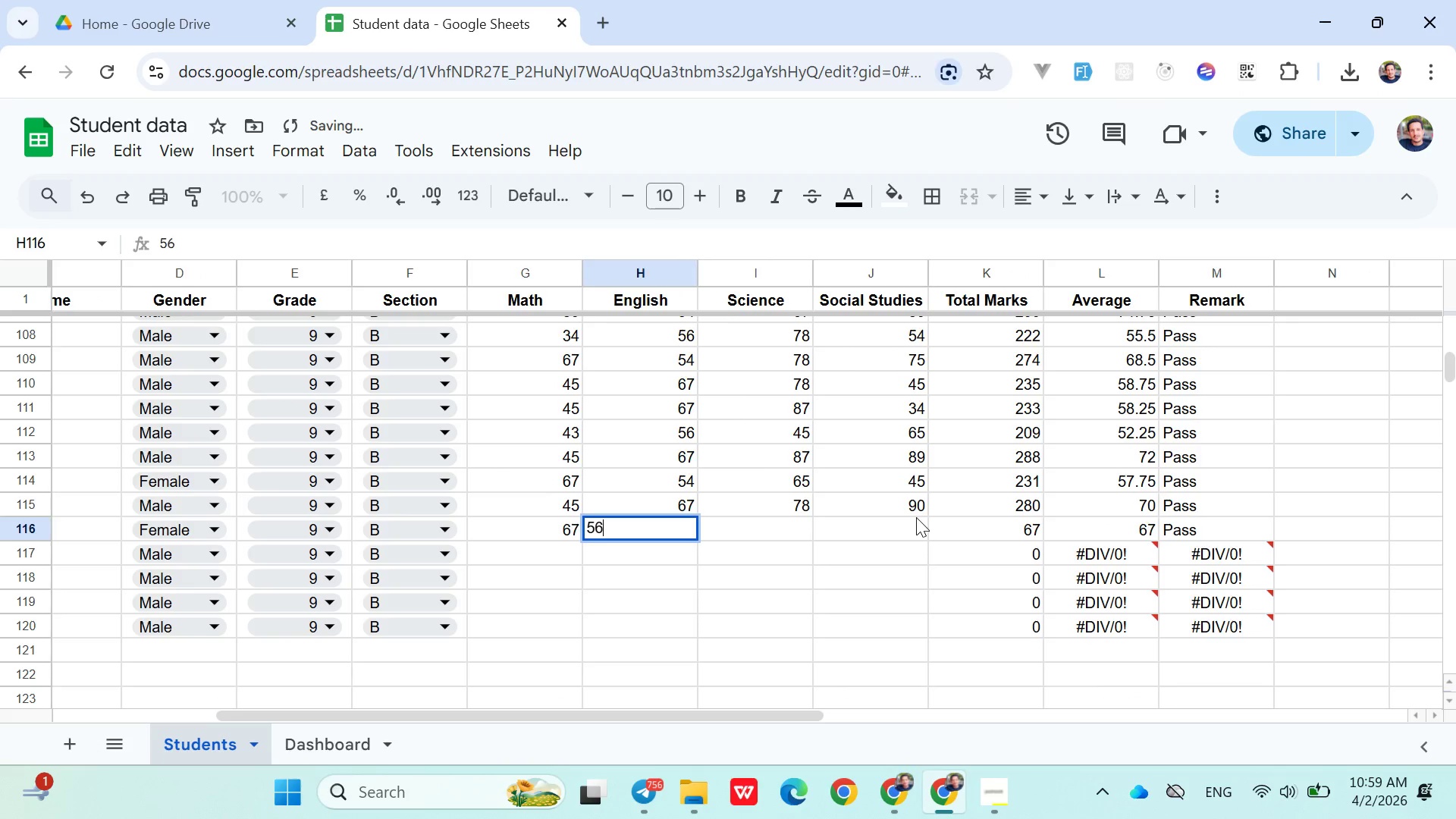 
key(ArrowRight)
 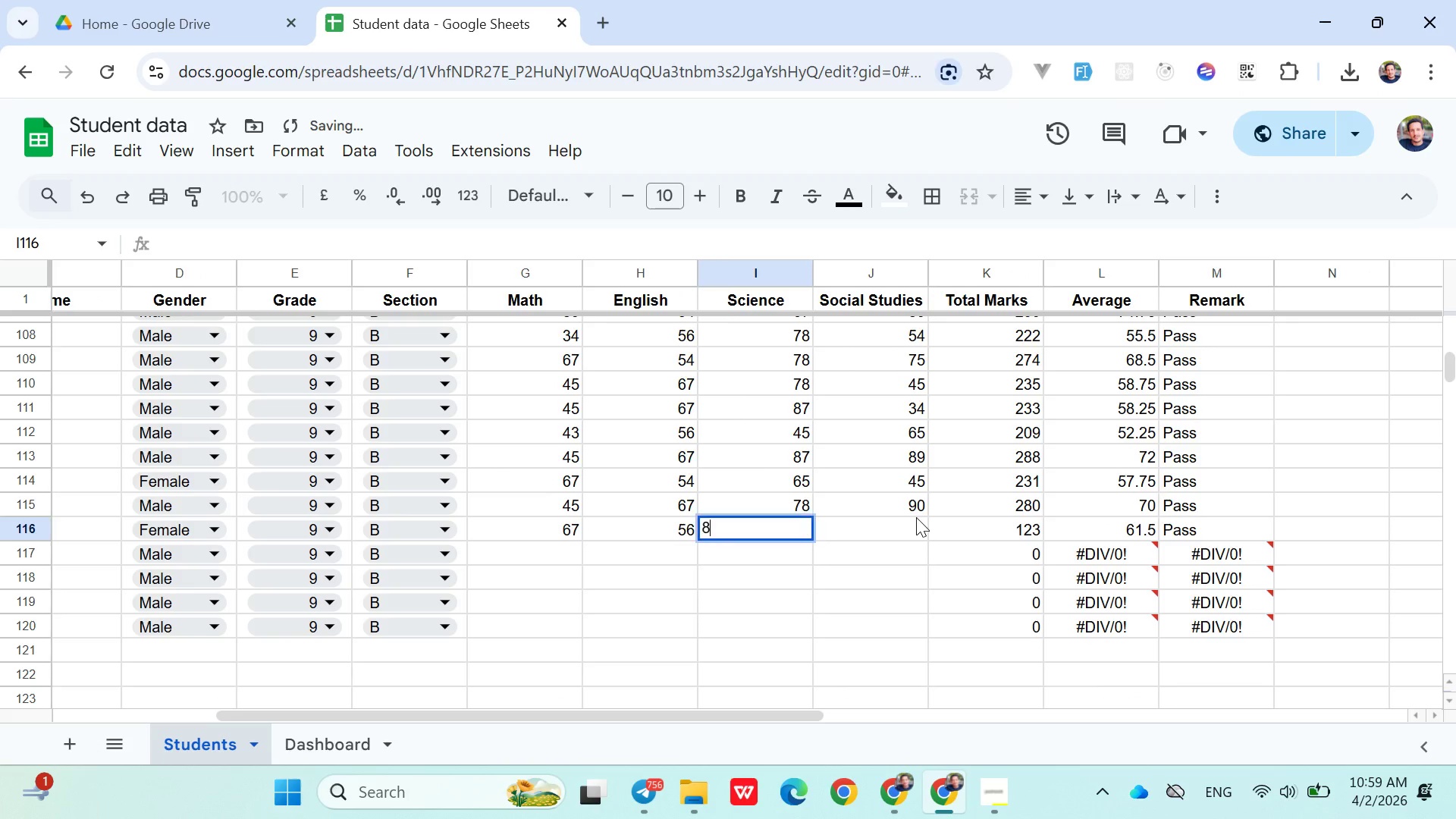 
type(87)
 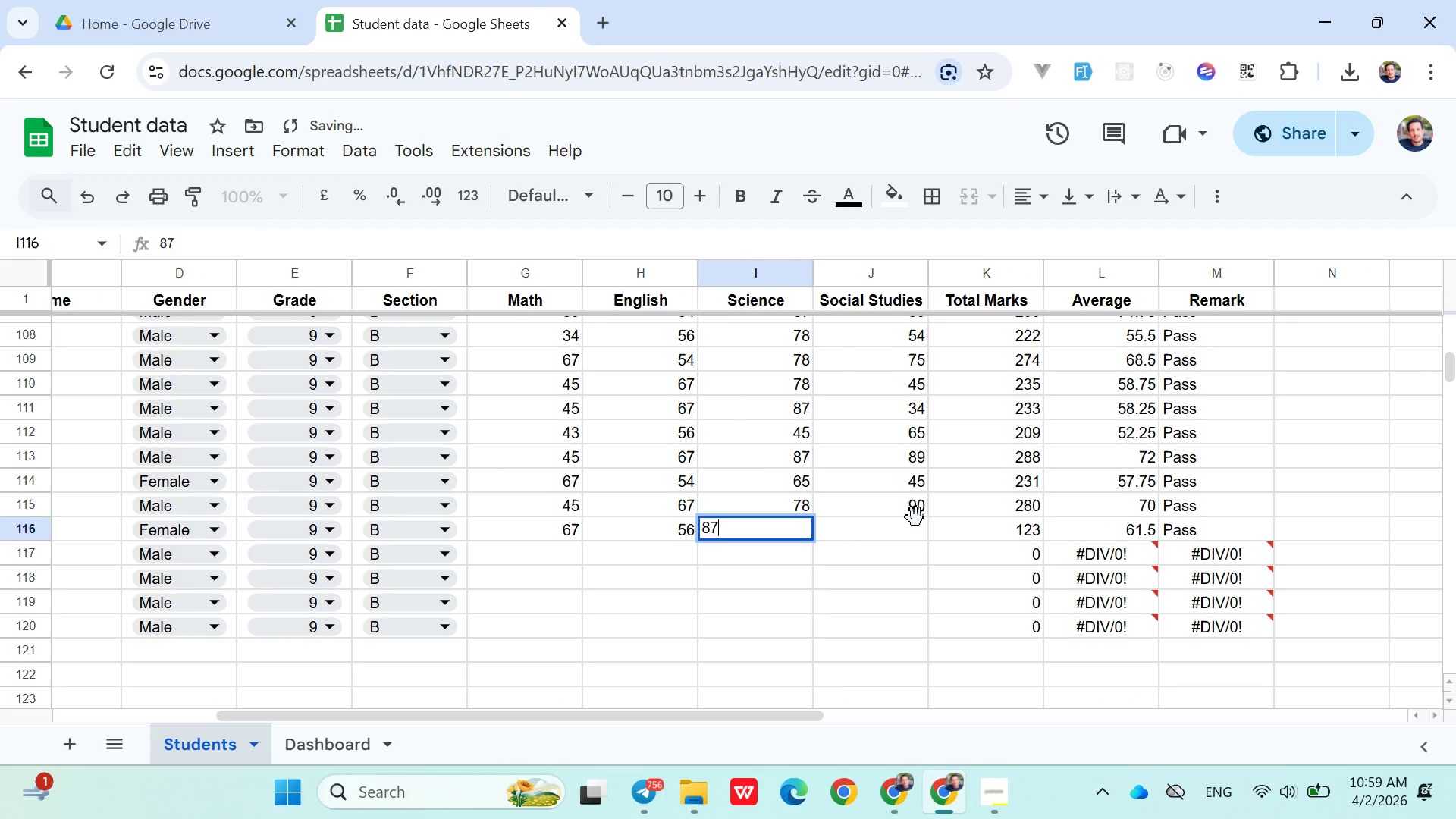 
key(ArrowRight)
 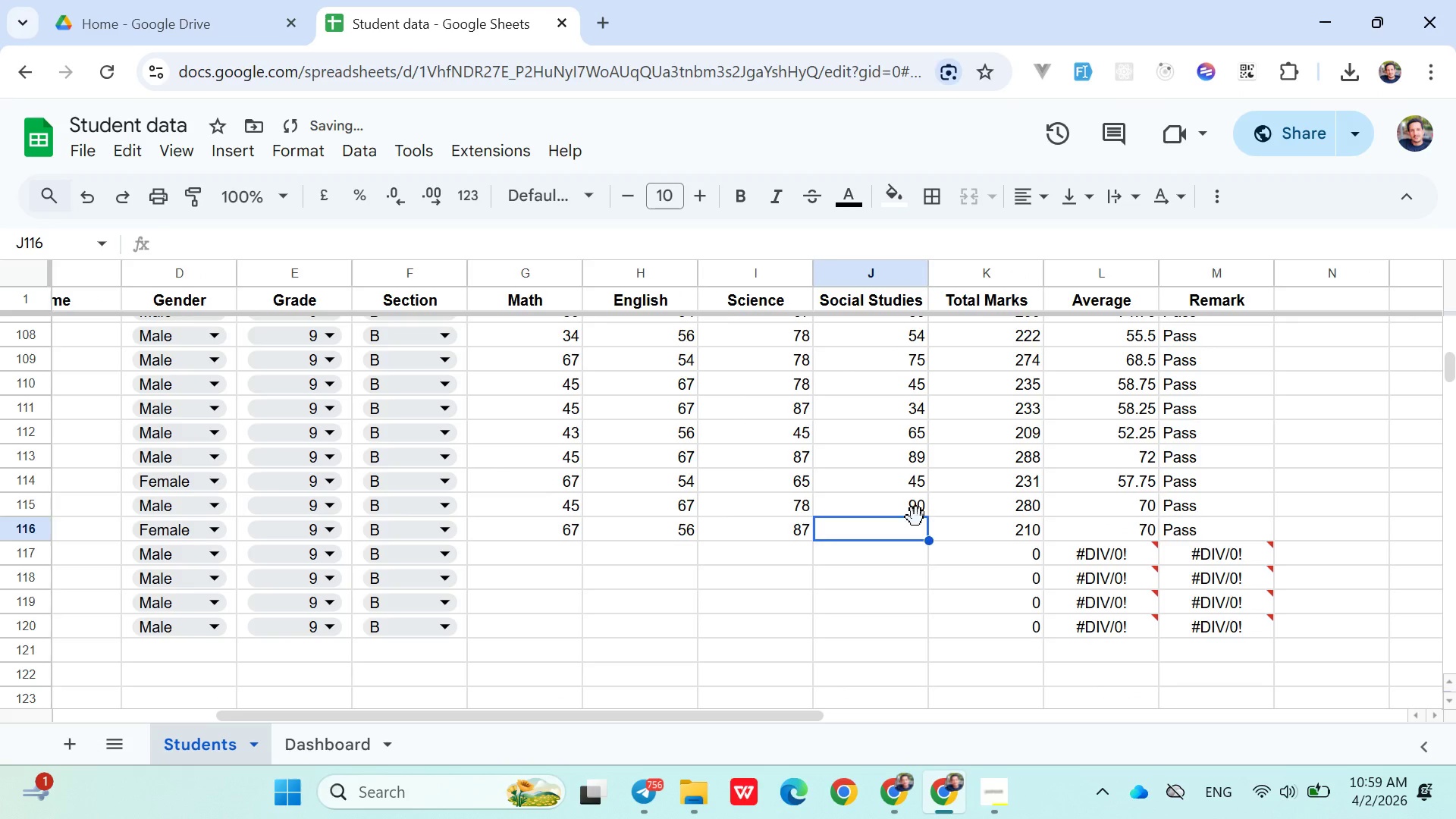 
type(76)
 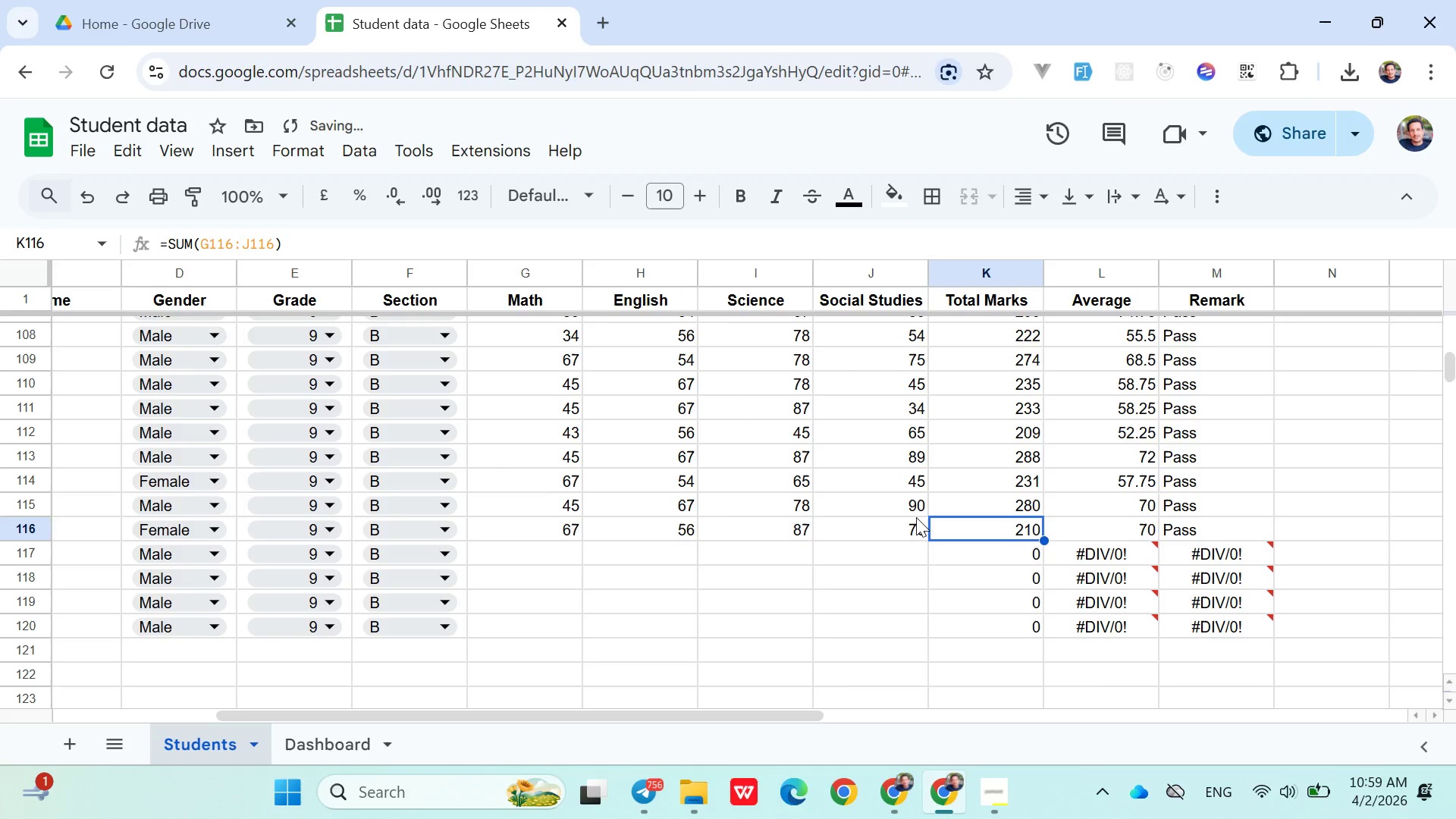 
key(ArrowRight)
 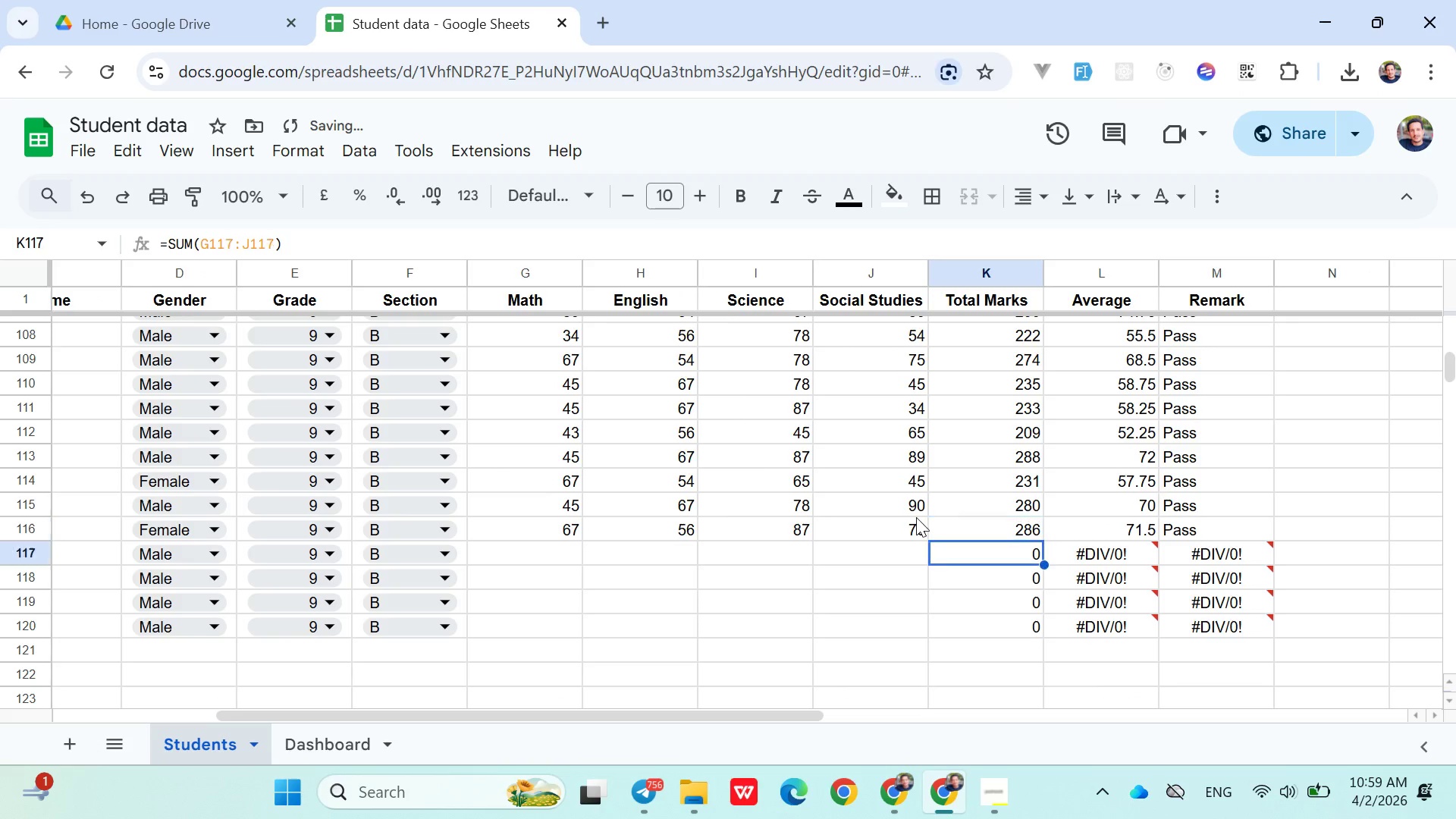 
key(ArrowDown)
 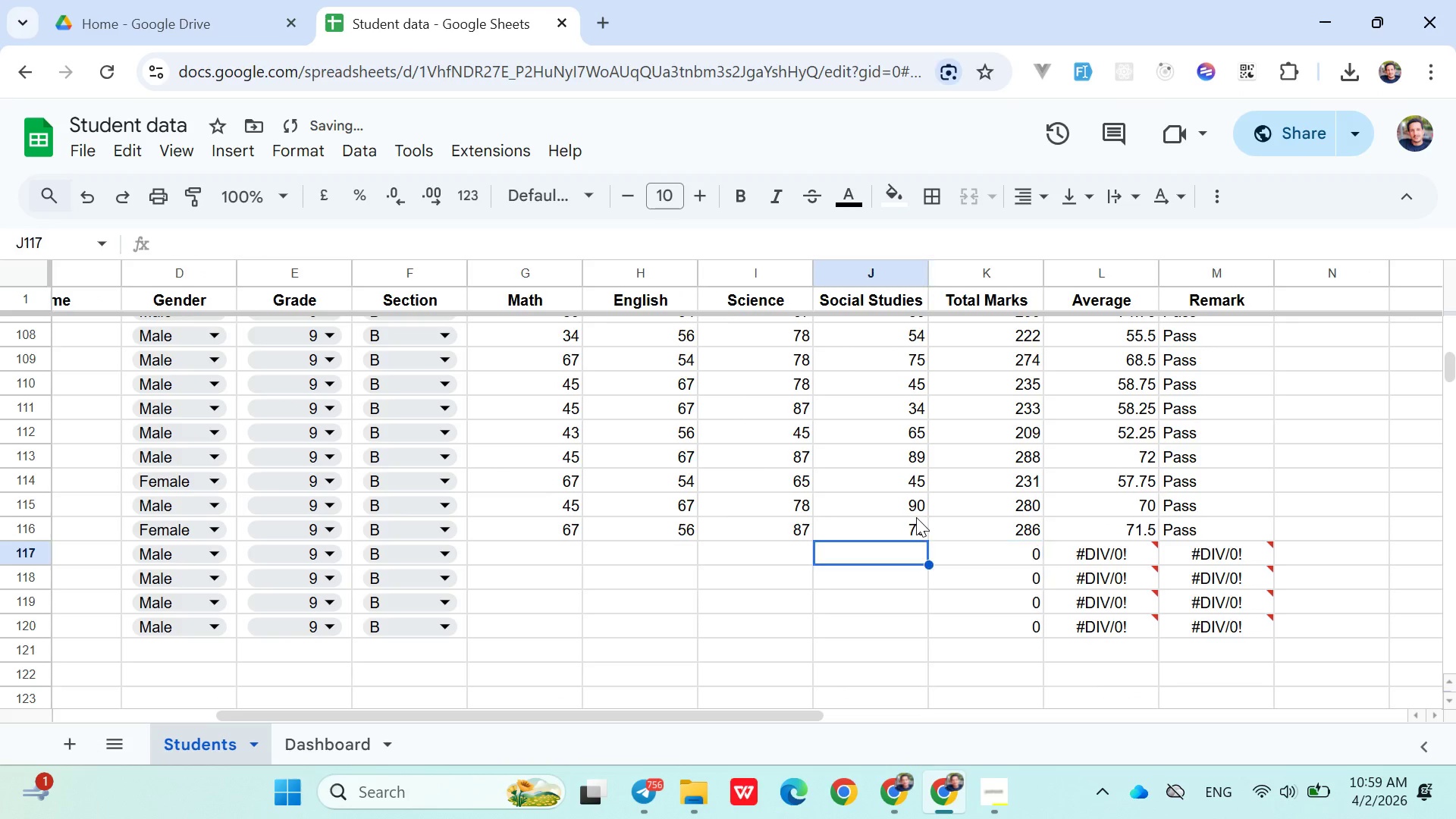 
hold_key(key=ArrowLeft, duration=0.97)
 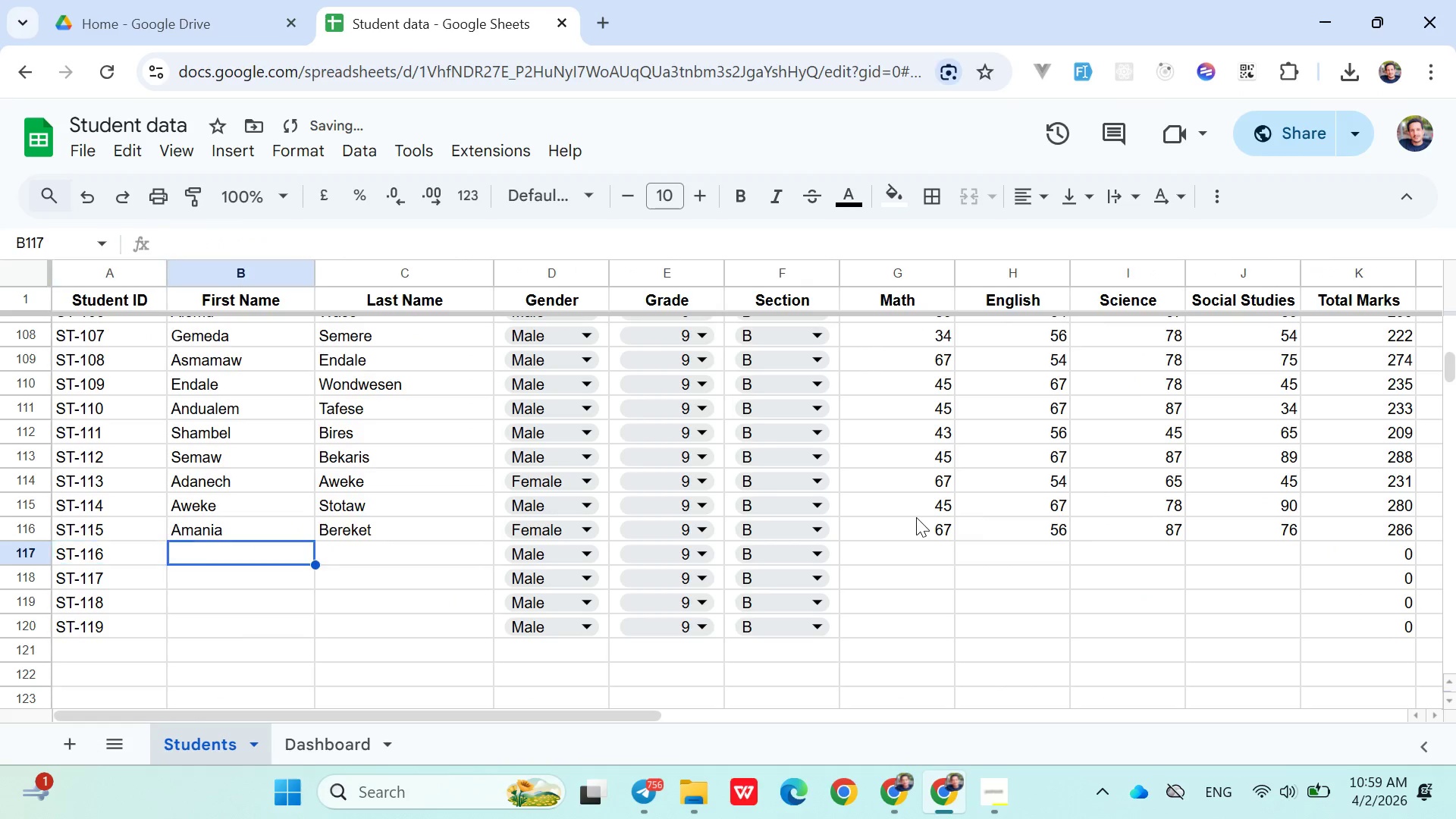 
key(ArrowRight)
 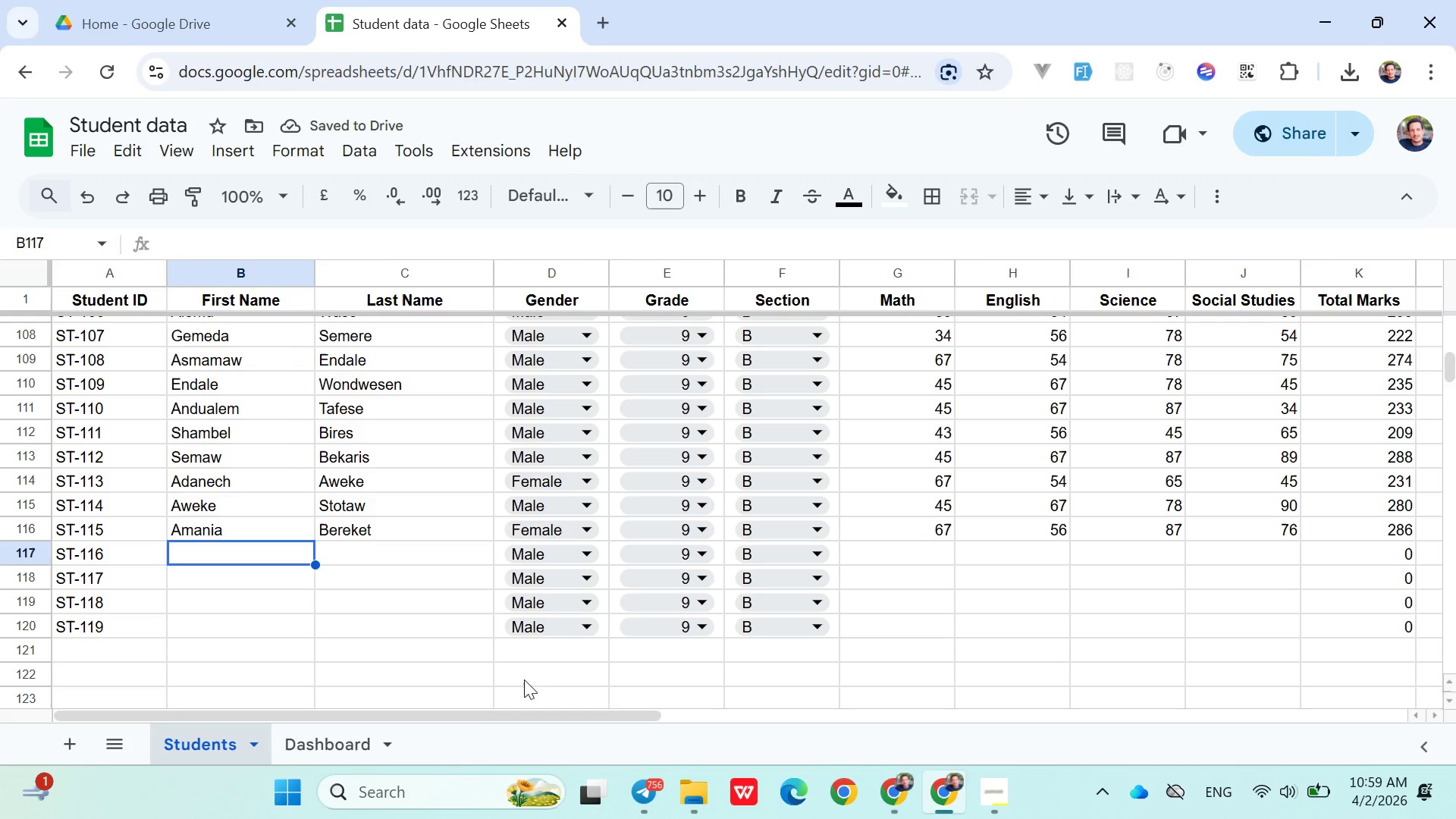 
left_click([358, 743])
 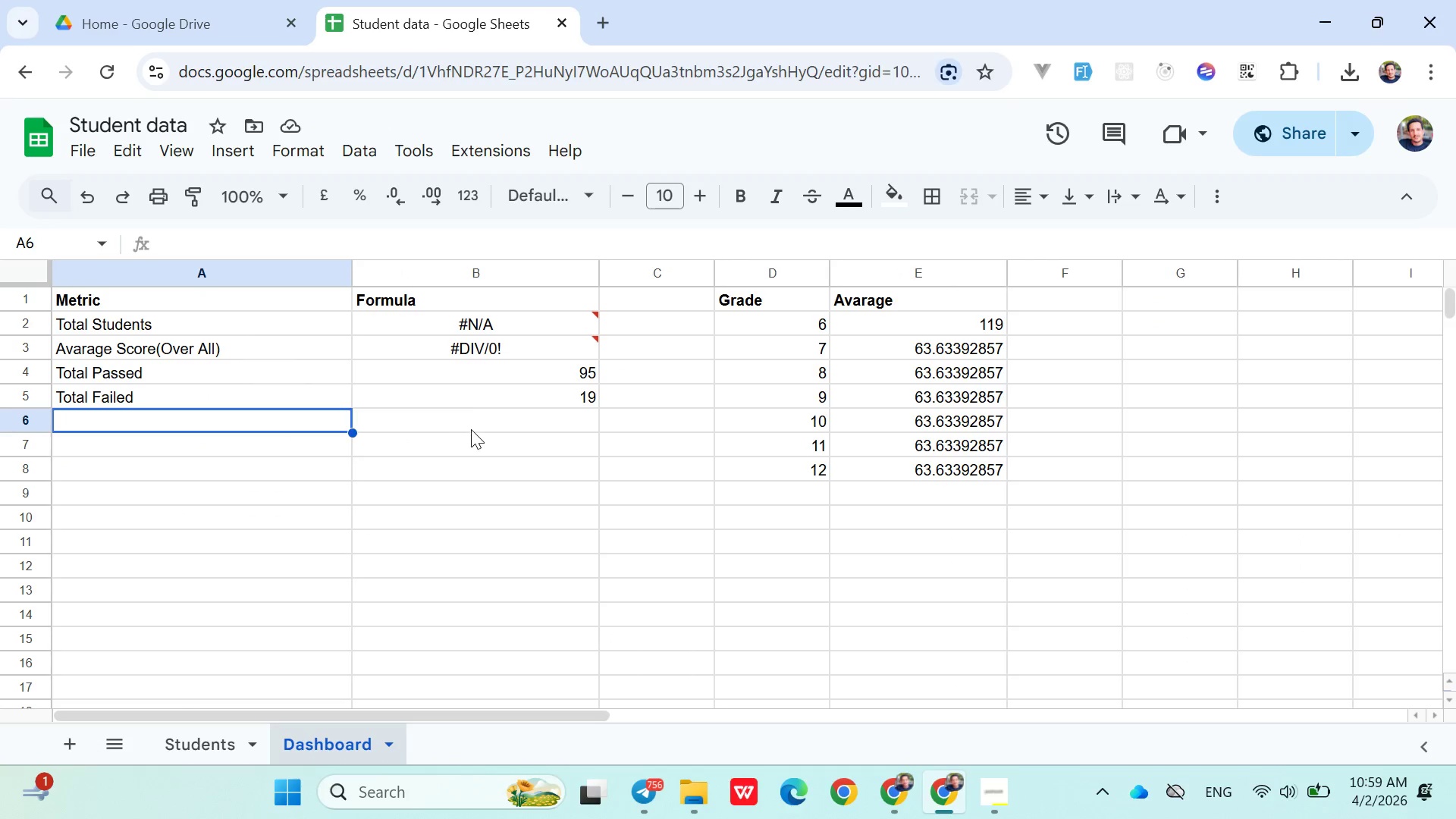 
left_click([863, 375])
 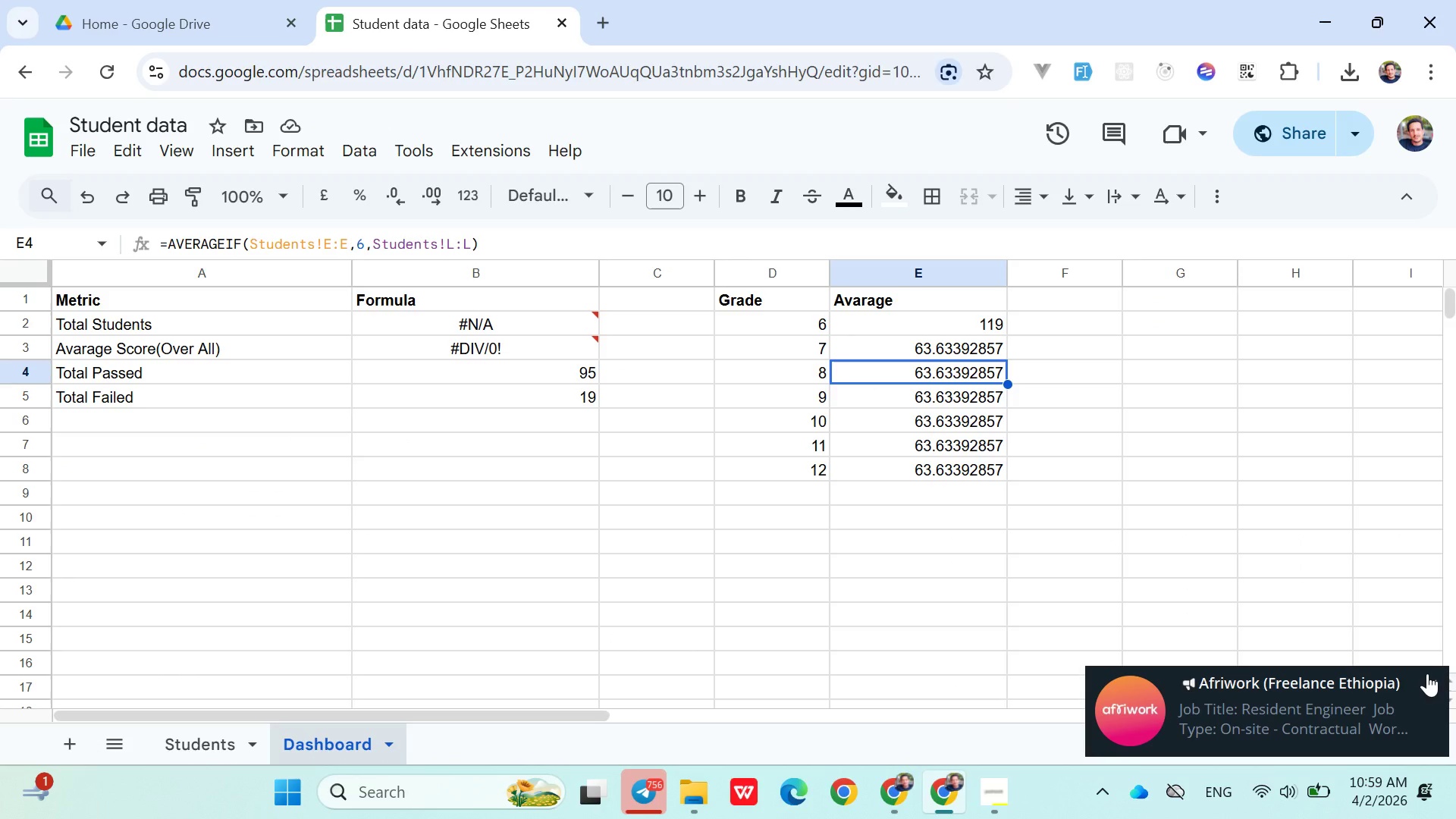 
left_click([1430, 679])
 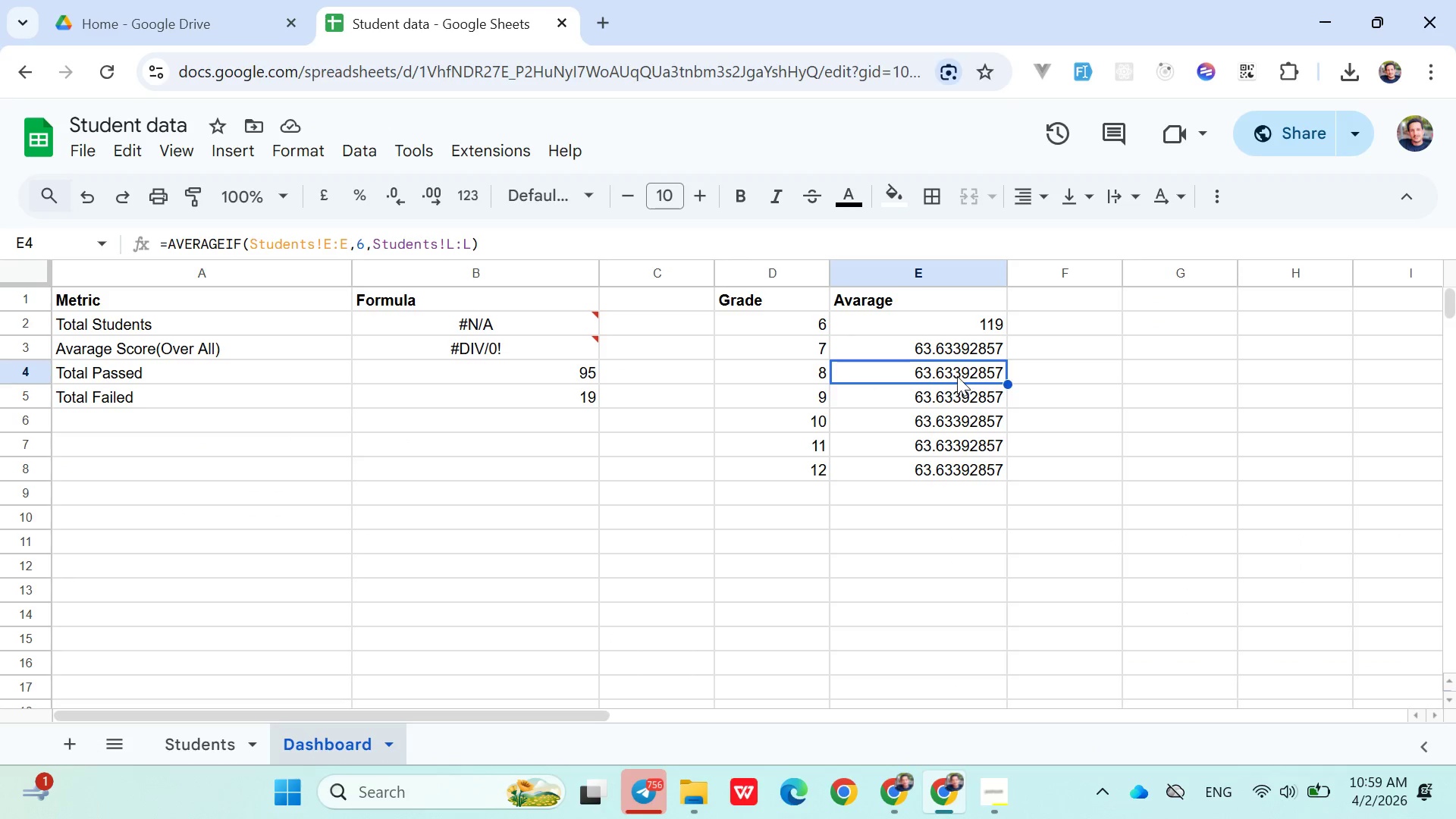 
double_click([956, 376])
 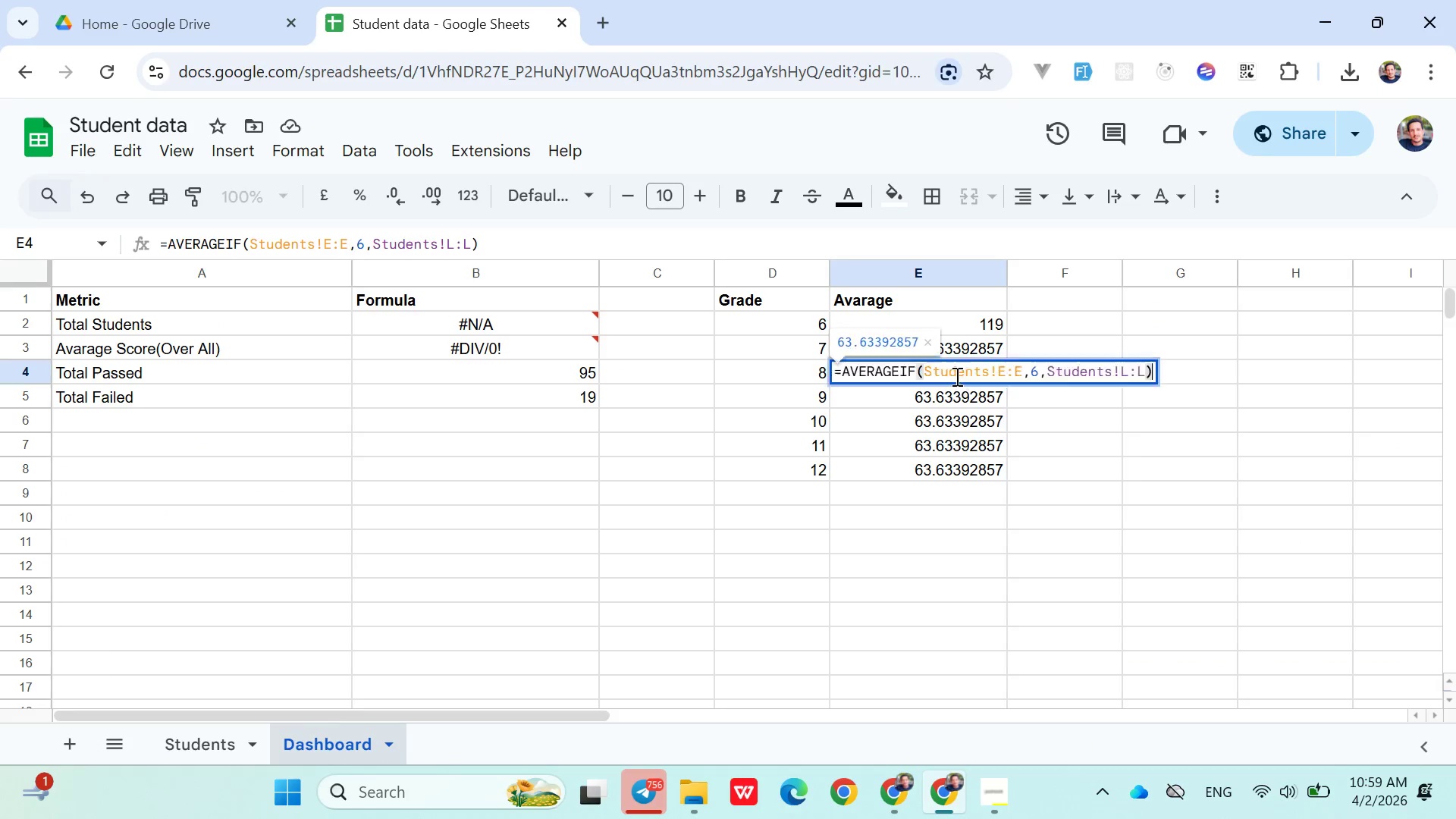 
triple_click([956, 376])
 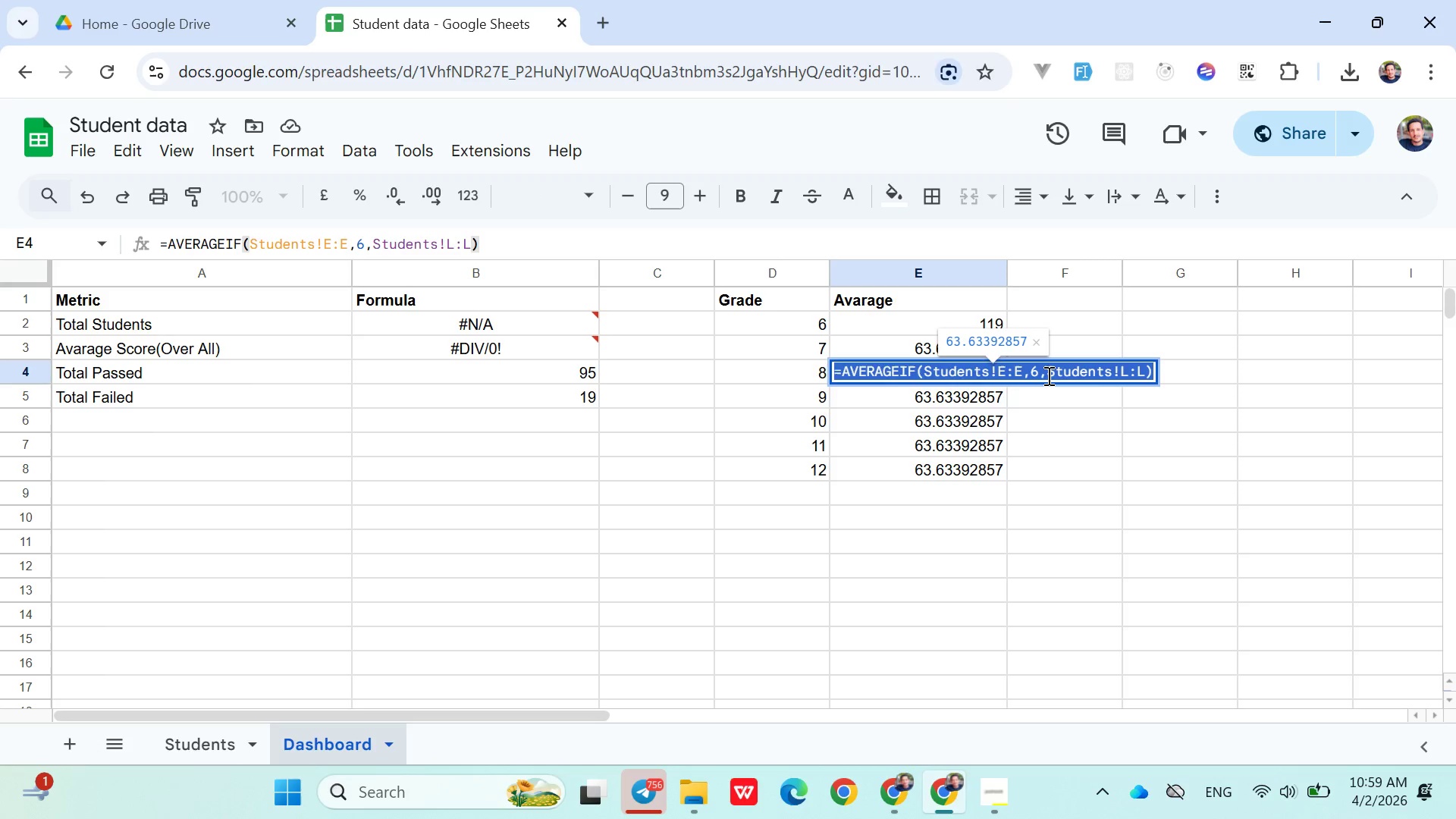 
left_click([1037, 375])
 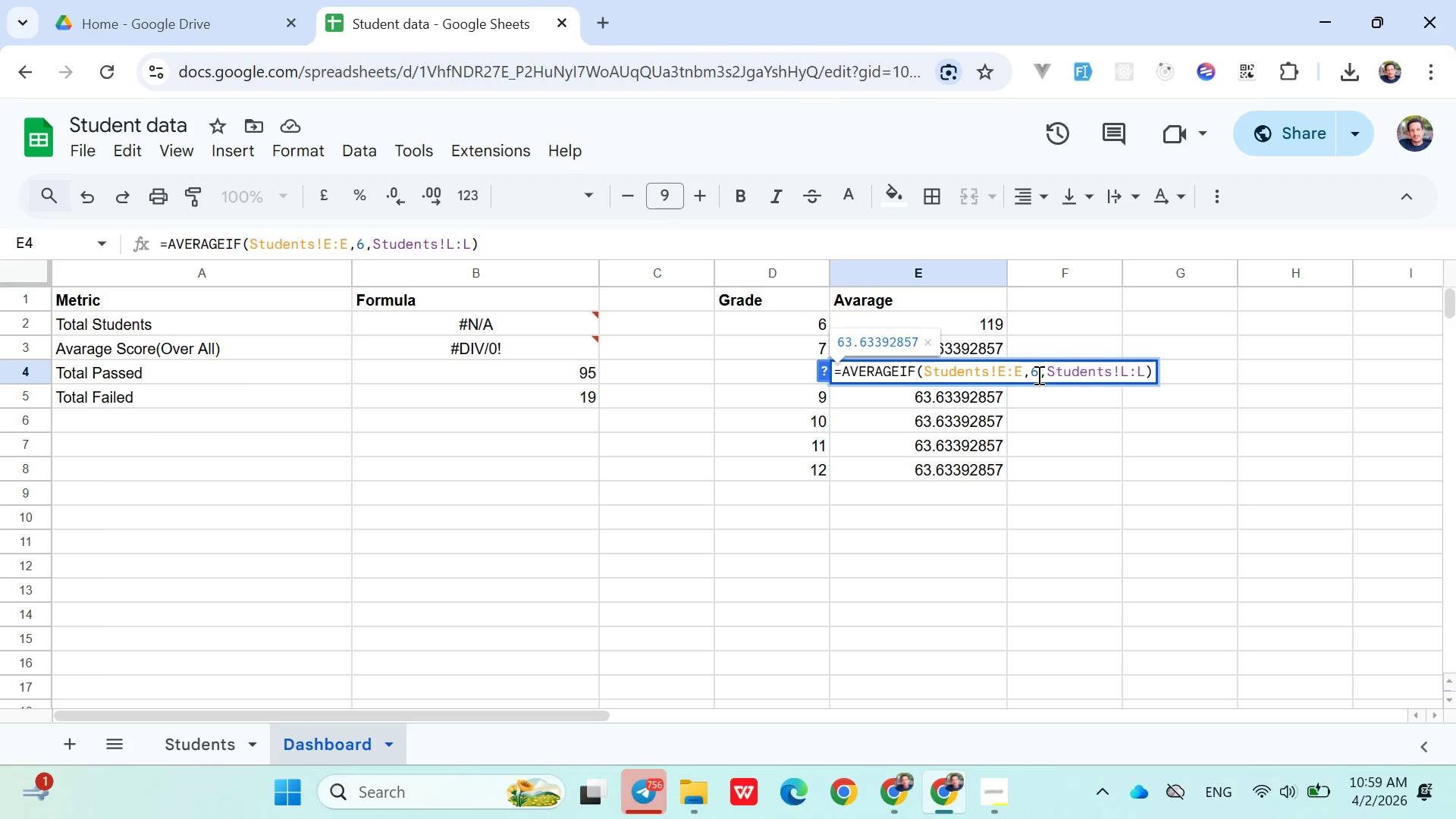 
key(Backspace)
 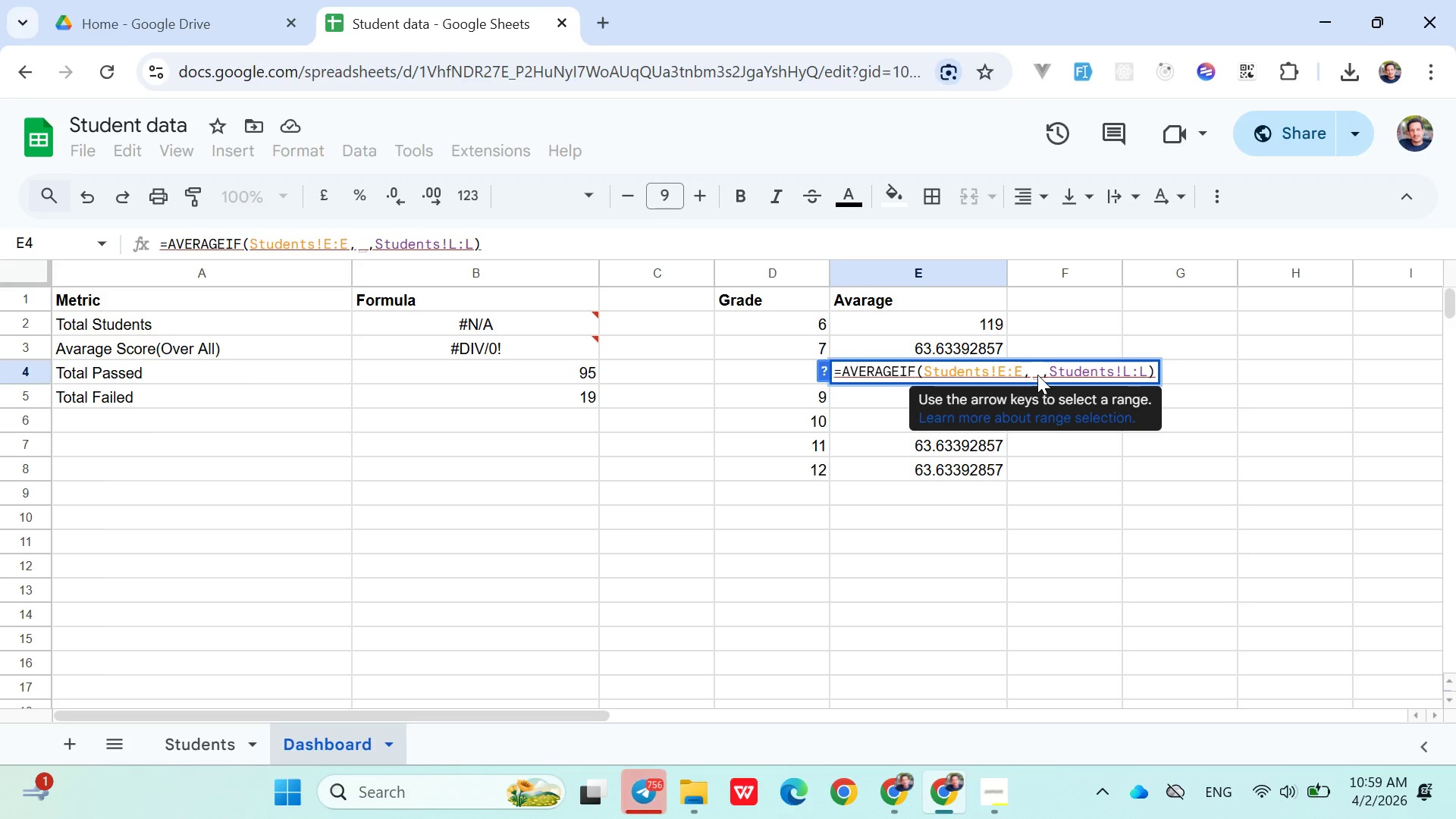 
key(7)
 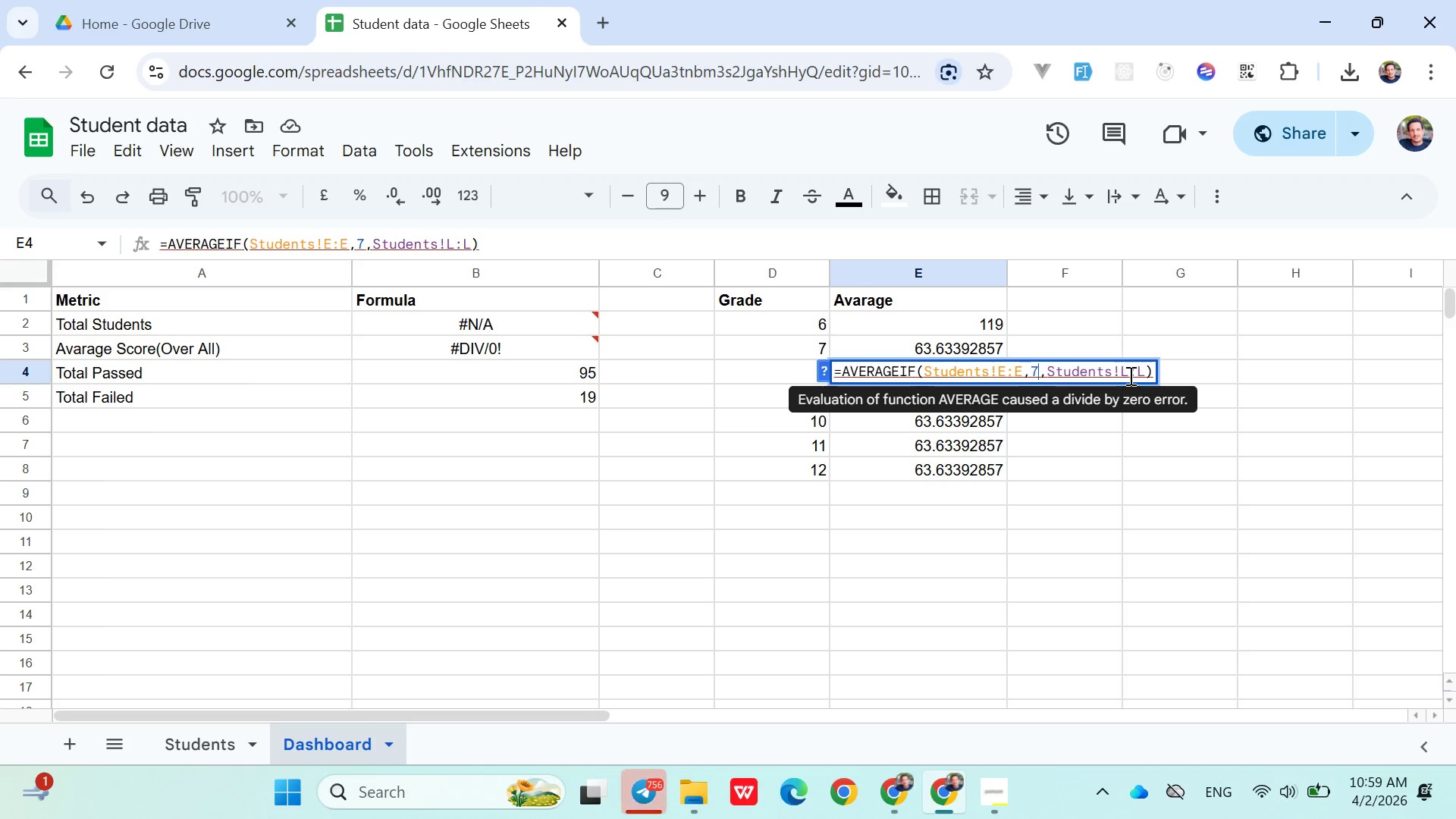 
hold_key(key=ArrowRight, duration=1.2)
 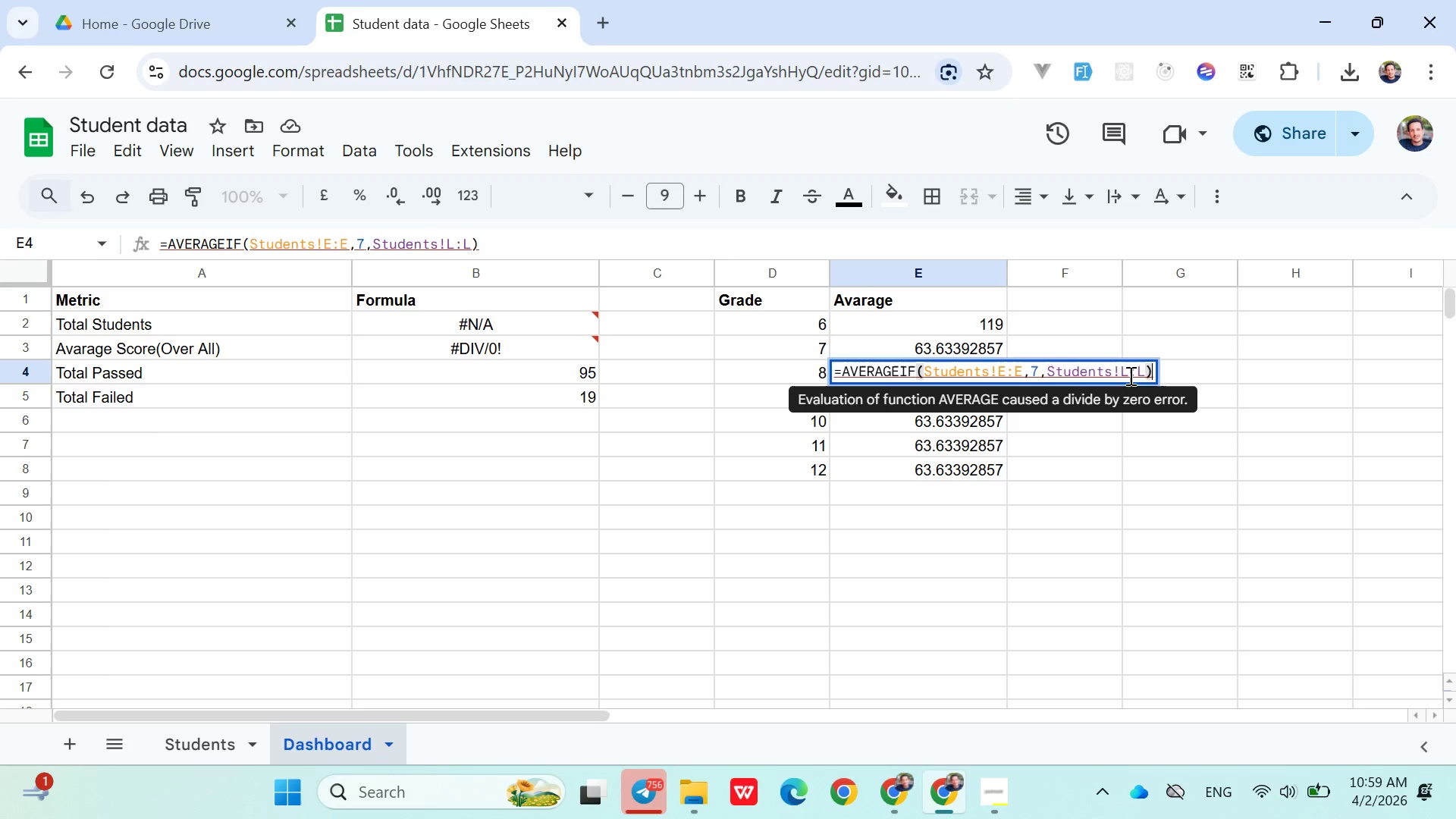 
key(Enter)
 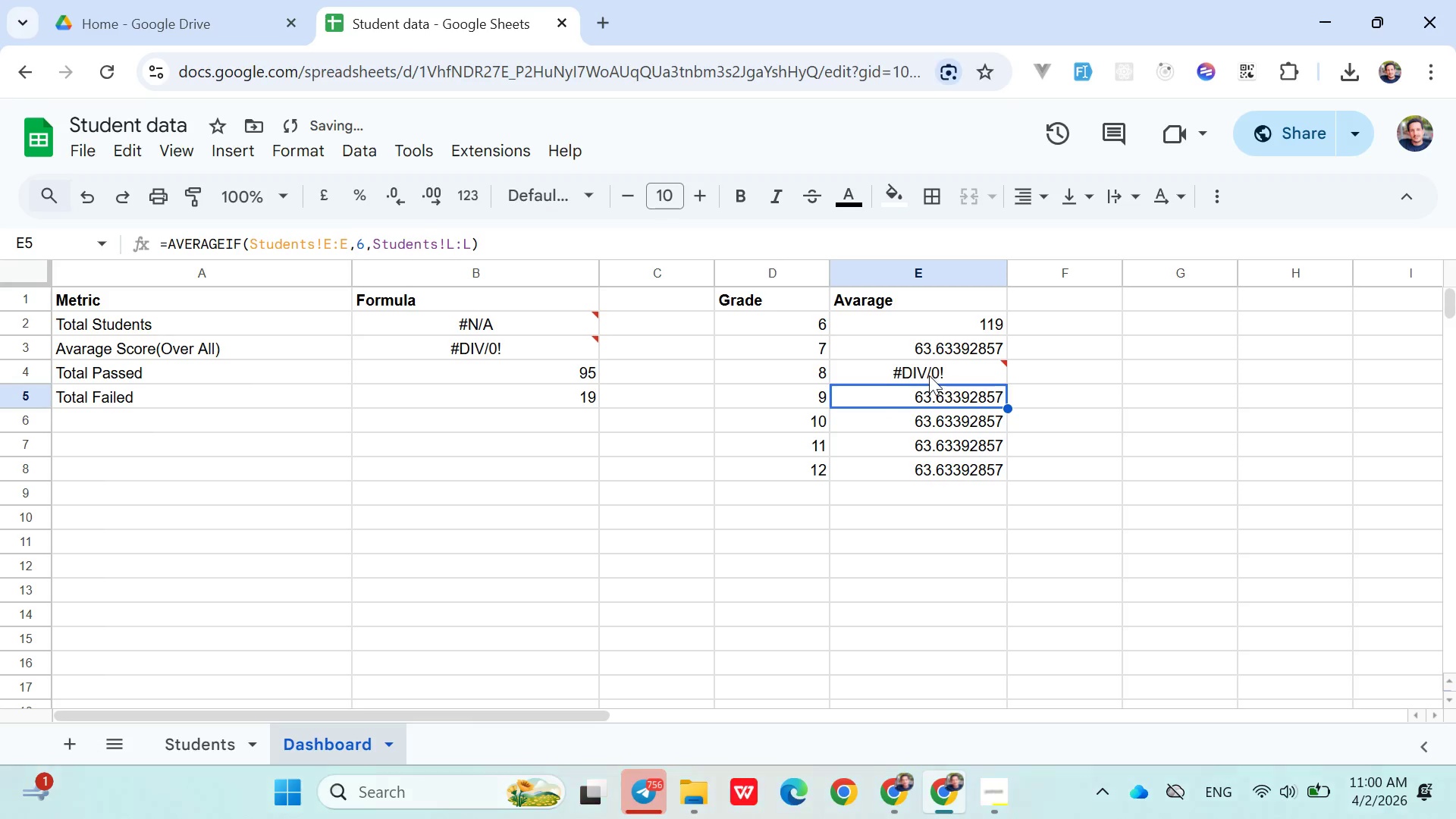 
double_click([929, 374])
 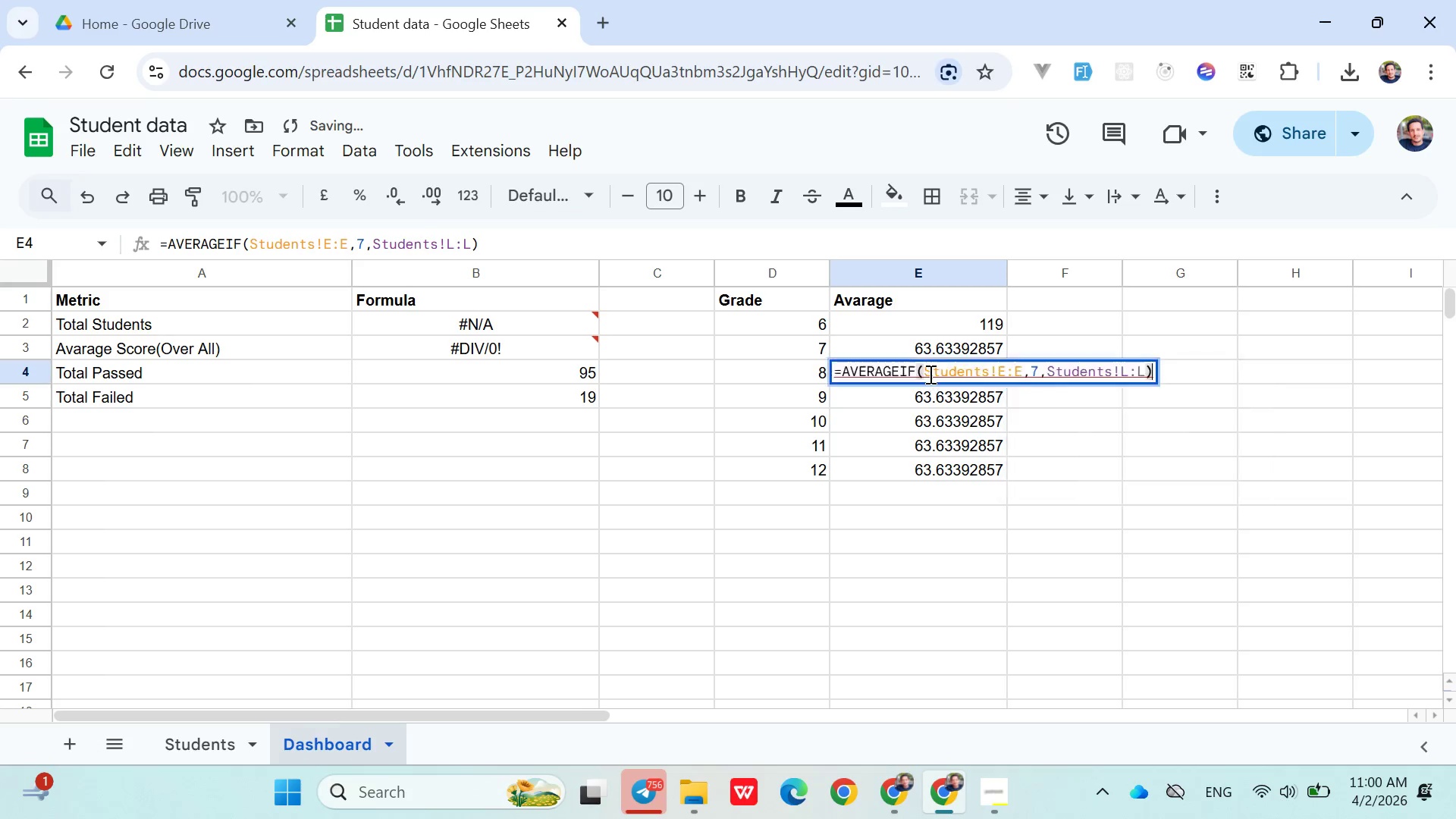 
triple_click([929, 374])
 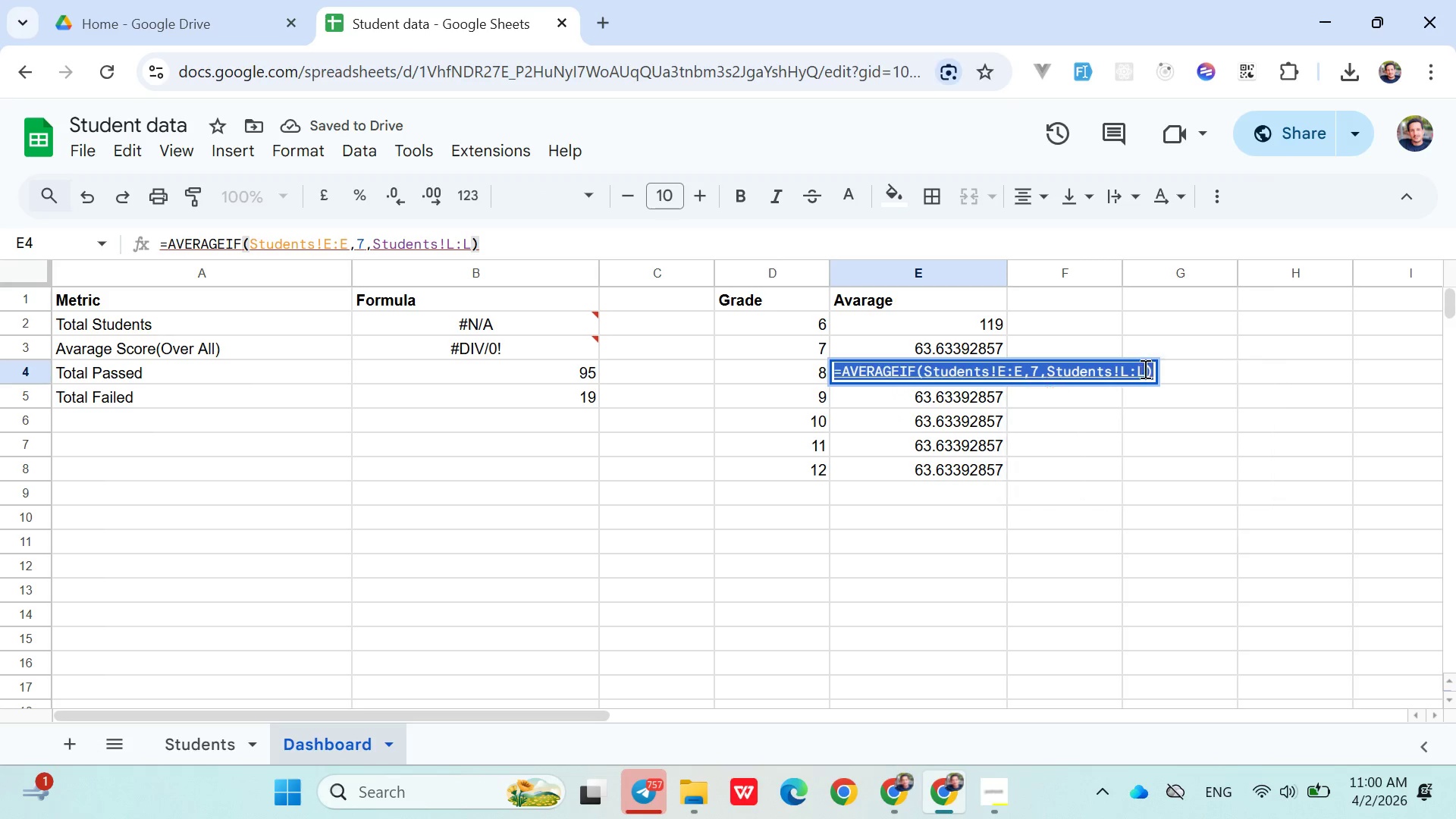 
left_click([1153, 369])
 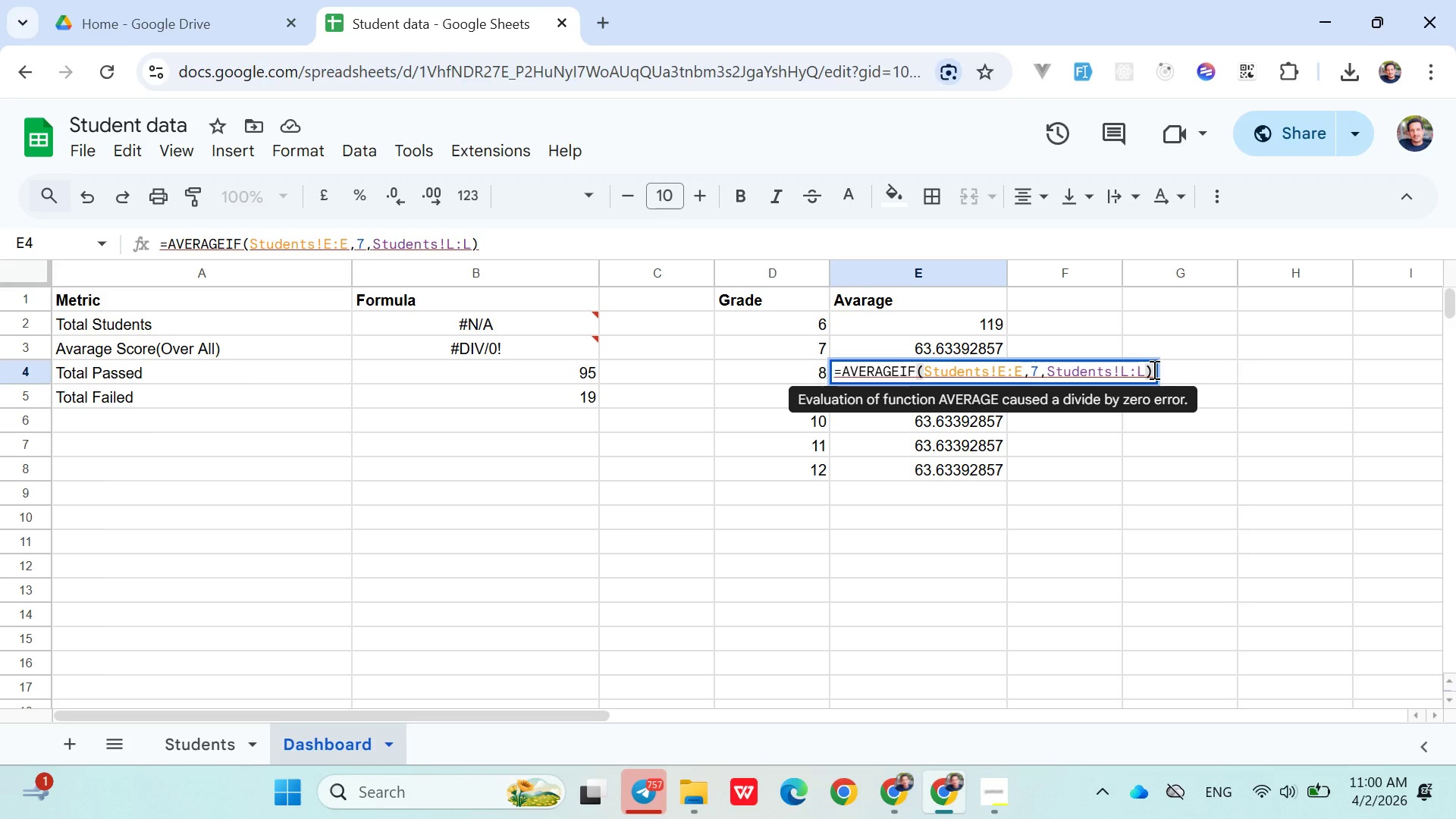 
key(Enter)
 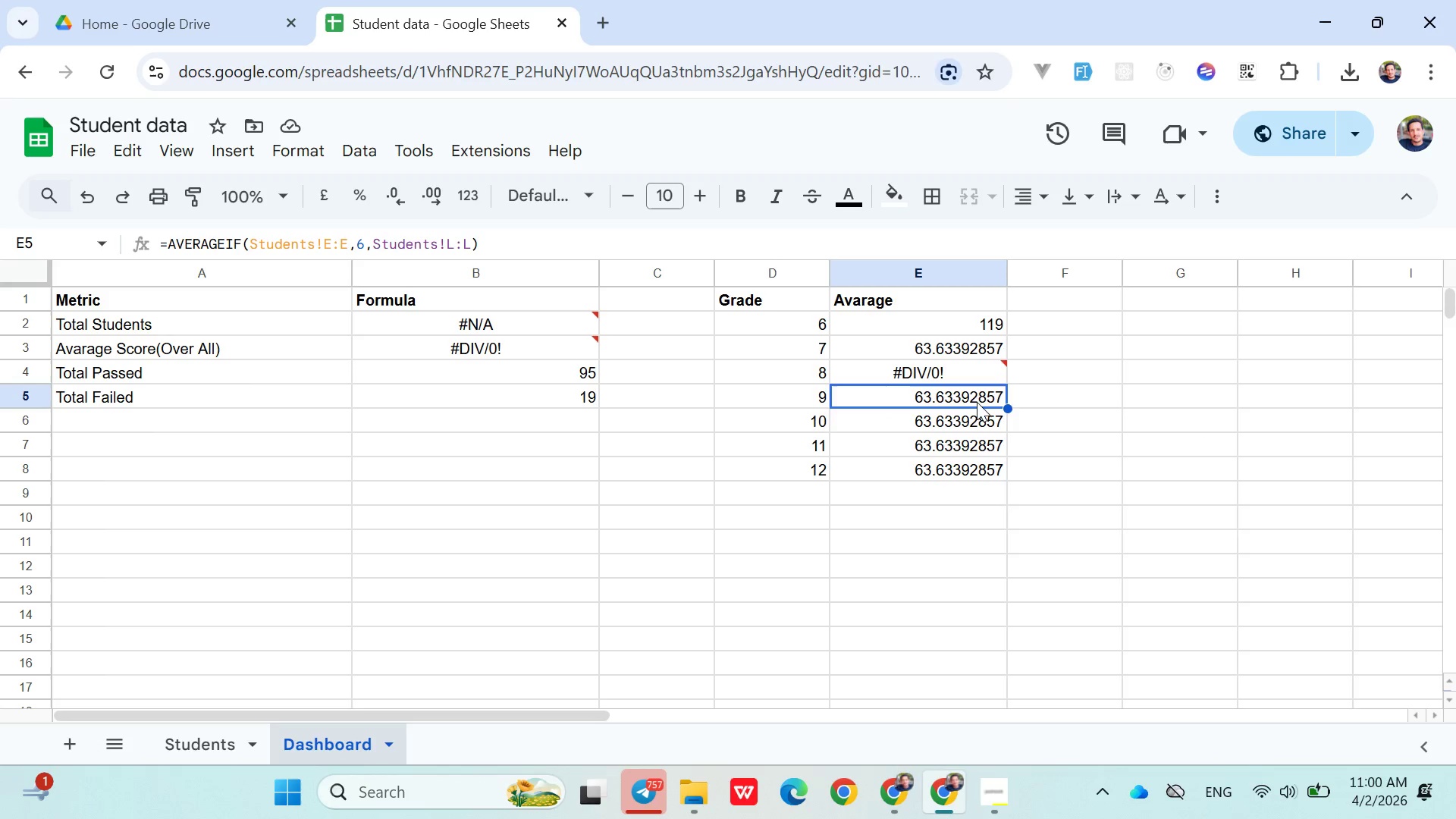 
double_click([967, 396])
 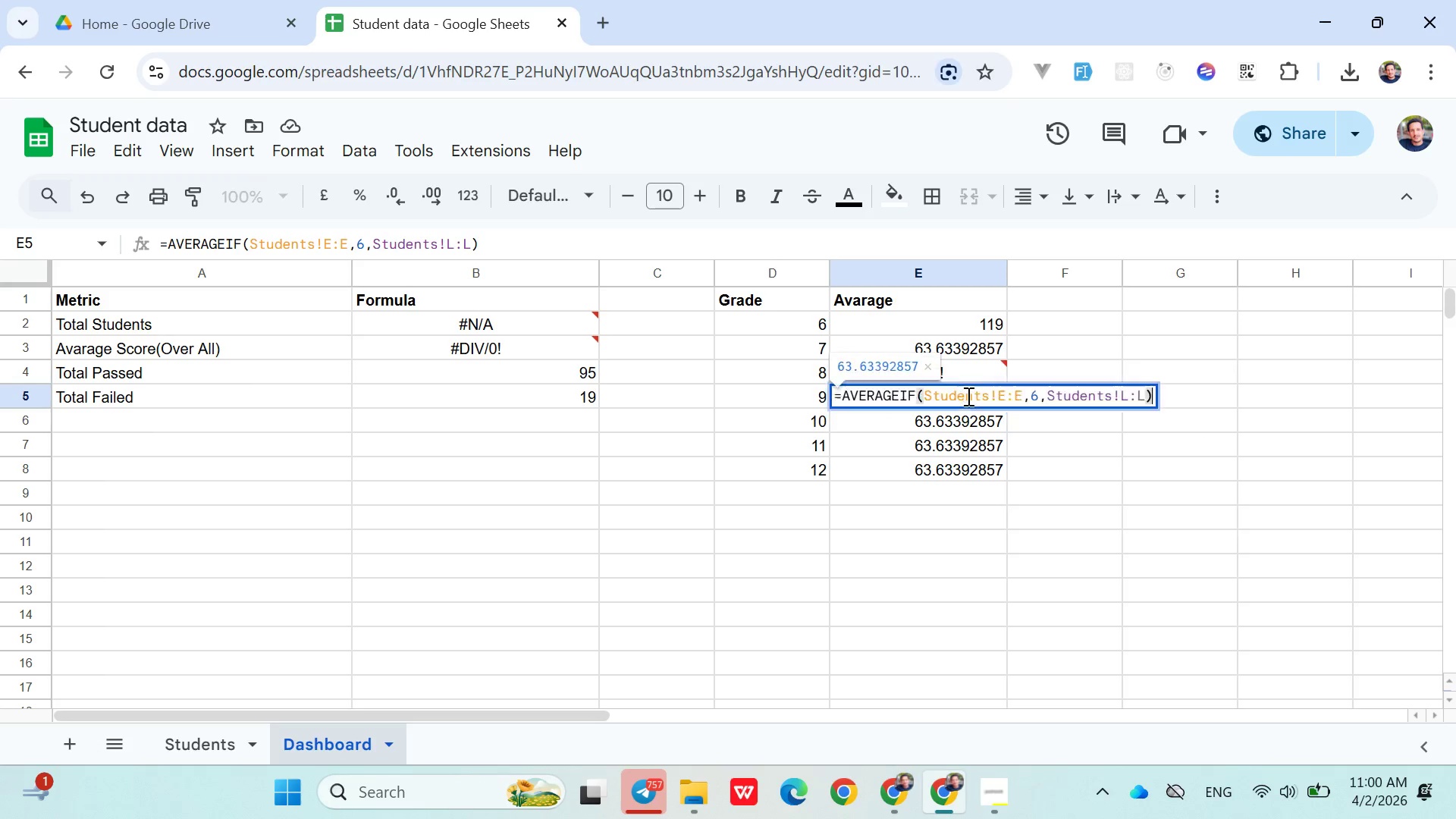 
triple_click([967, 396])
 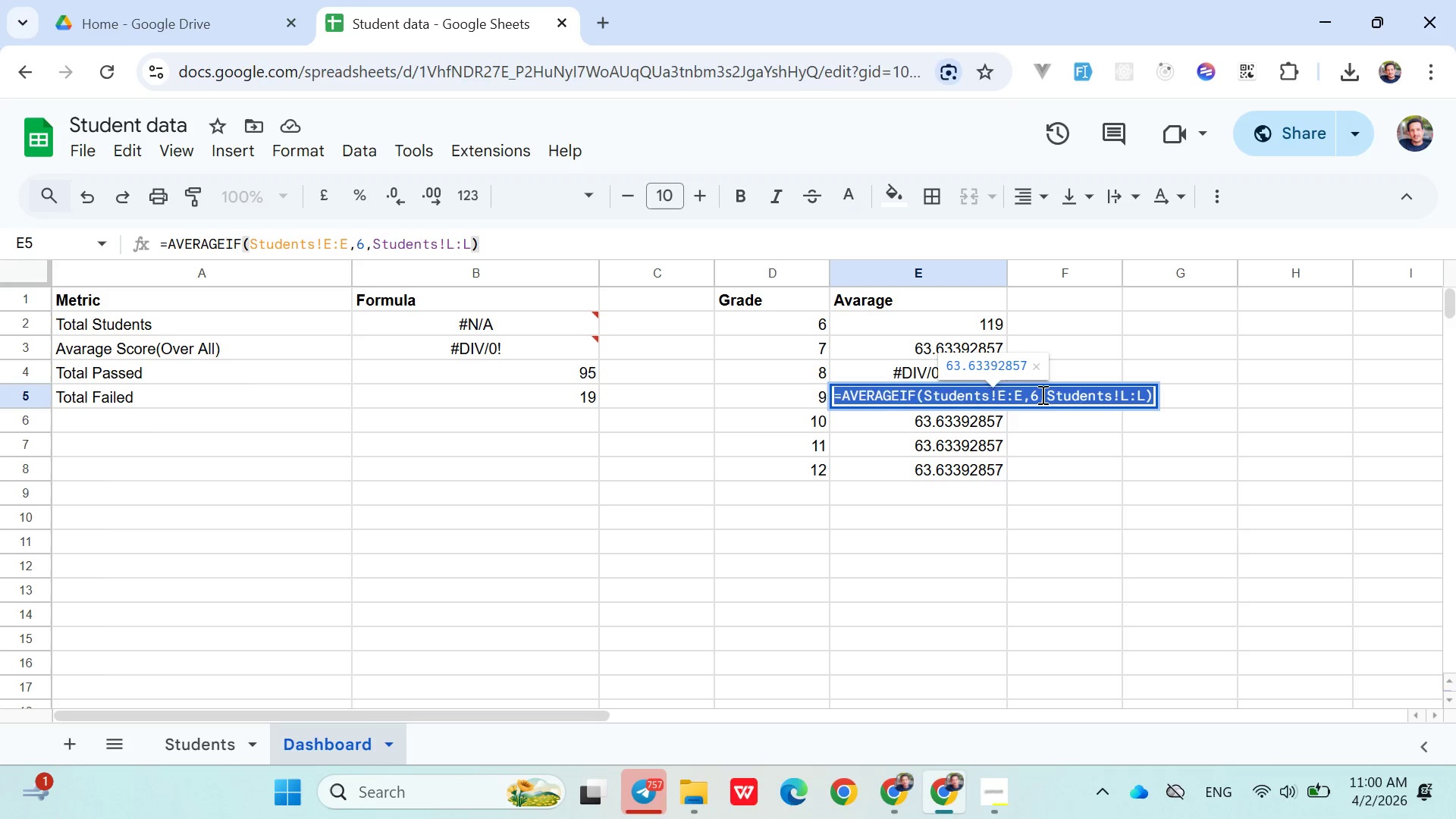 
left_click([1040, 396])
 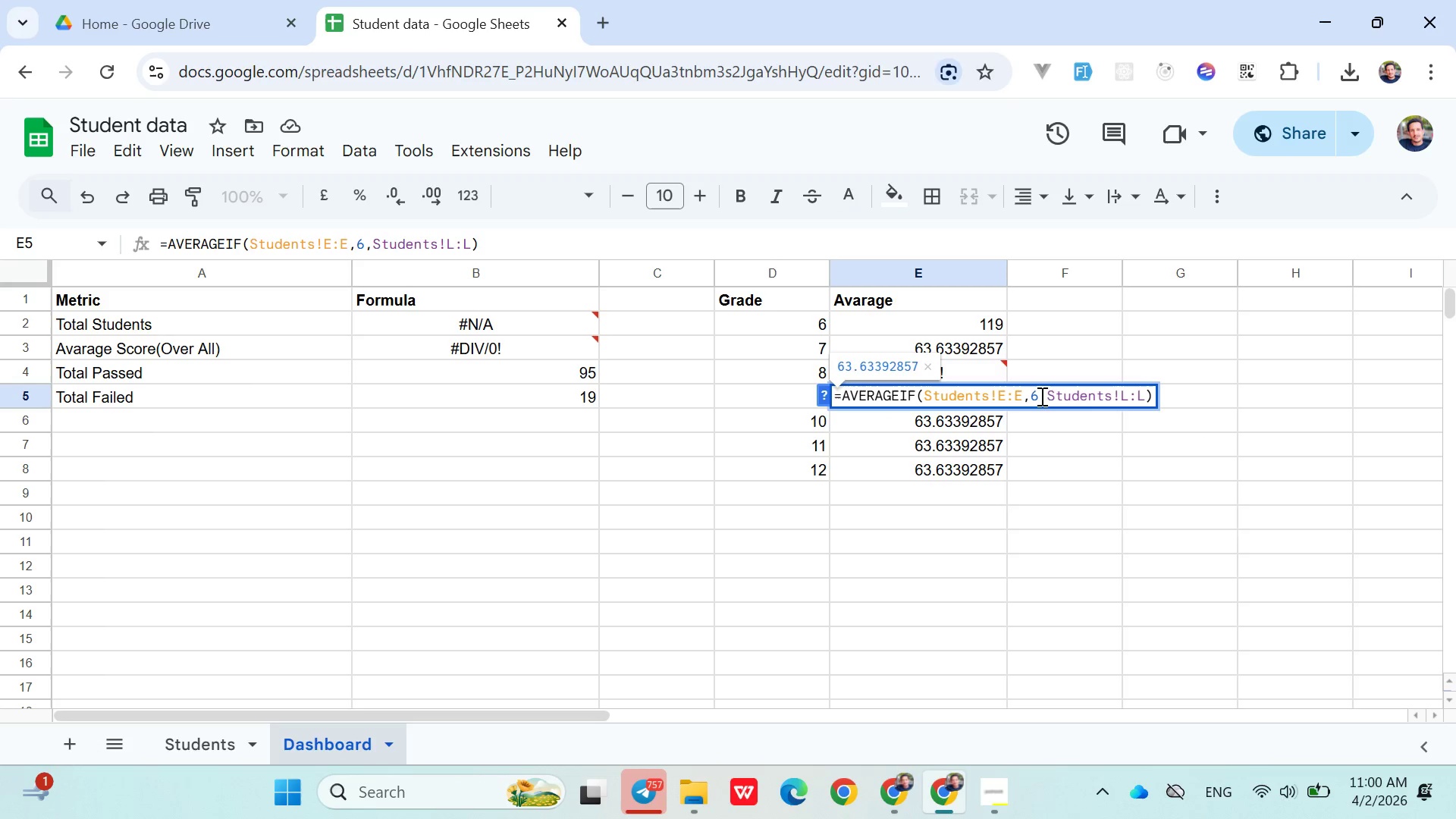 
key(Backspace)
 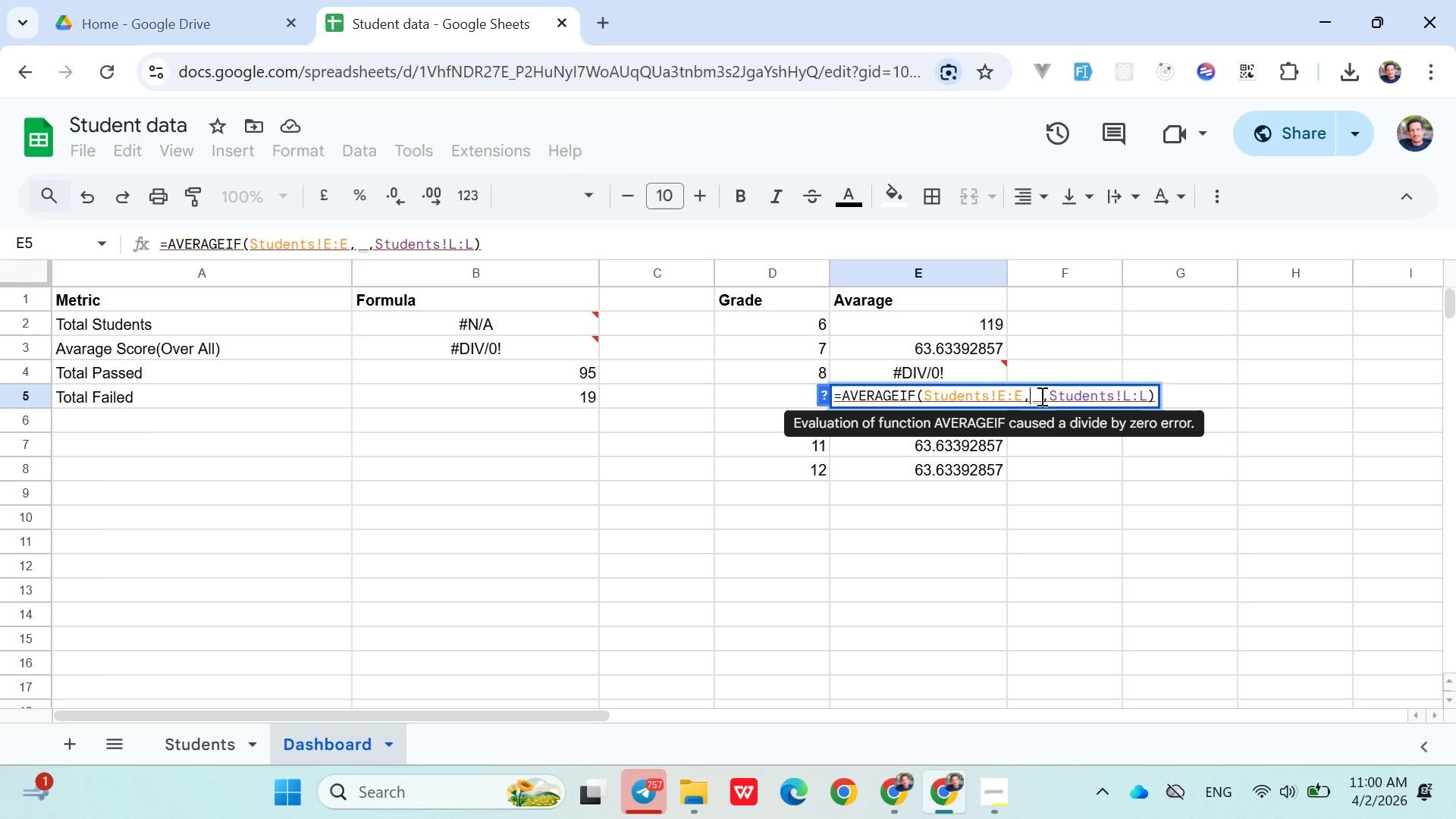 
key(8)
 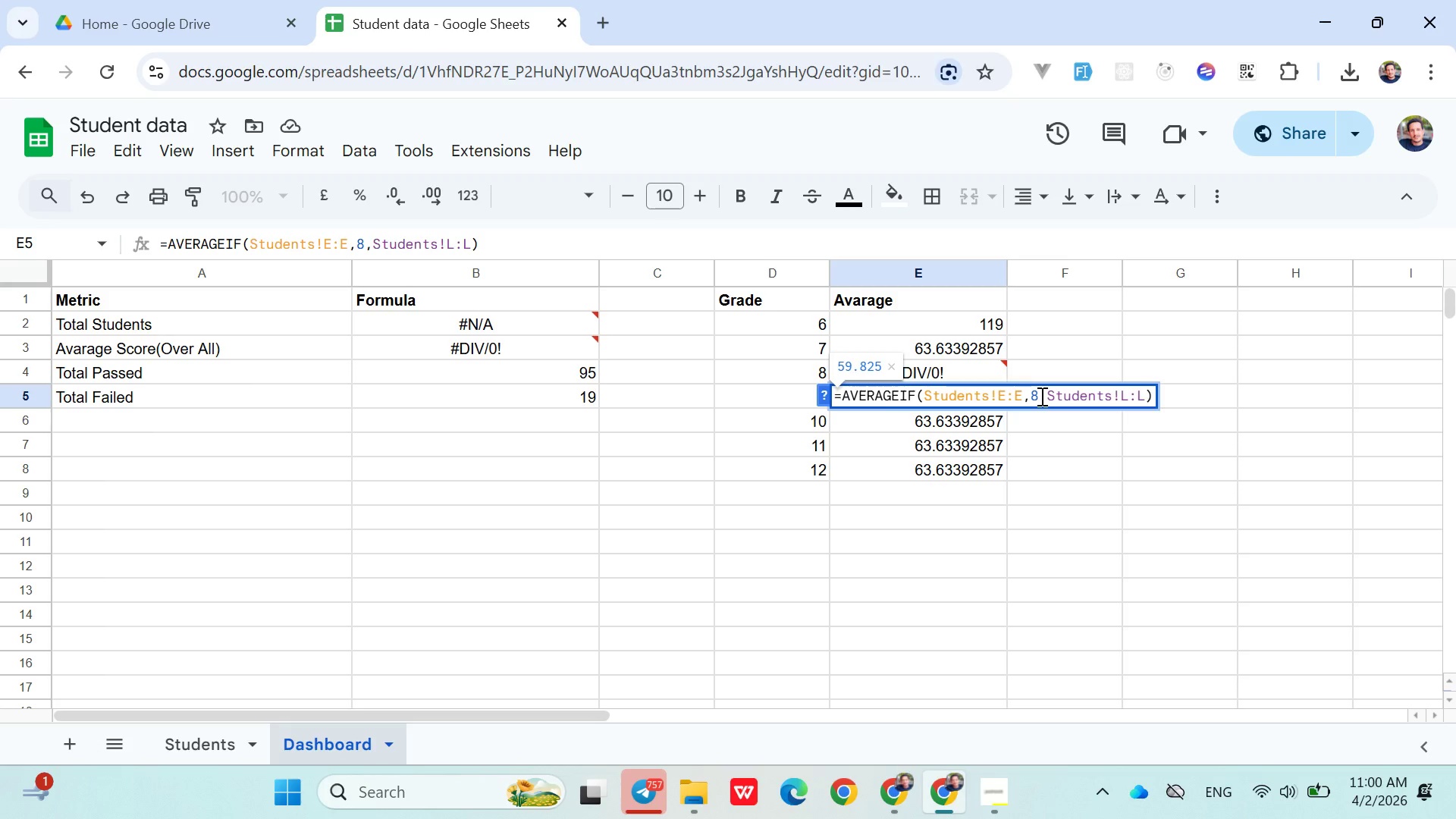 
hold_key(key=ArrowRight, duration=1.08)
 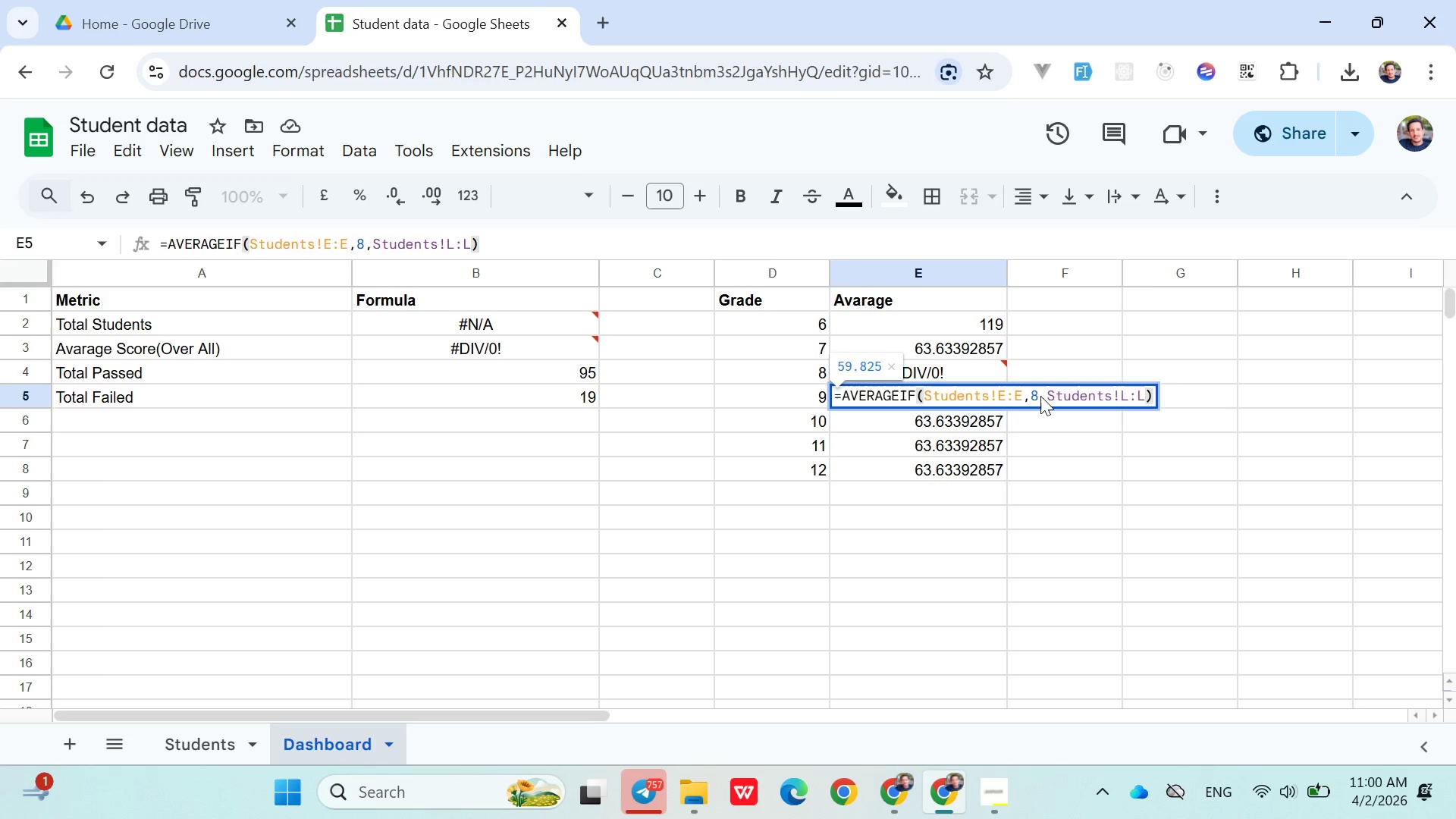 
hold_key(key=ArrowRight, duration=12.75)
 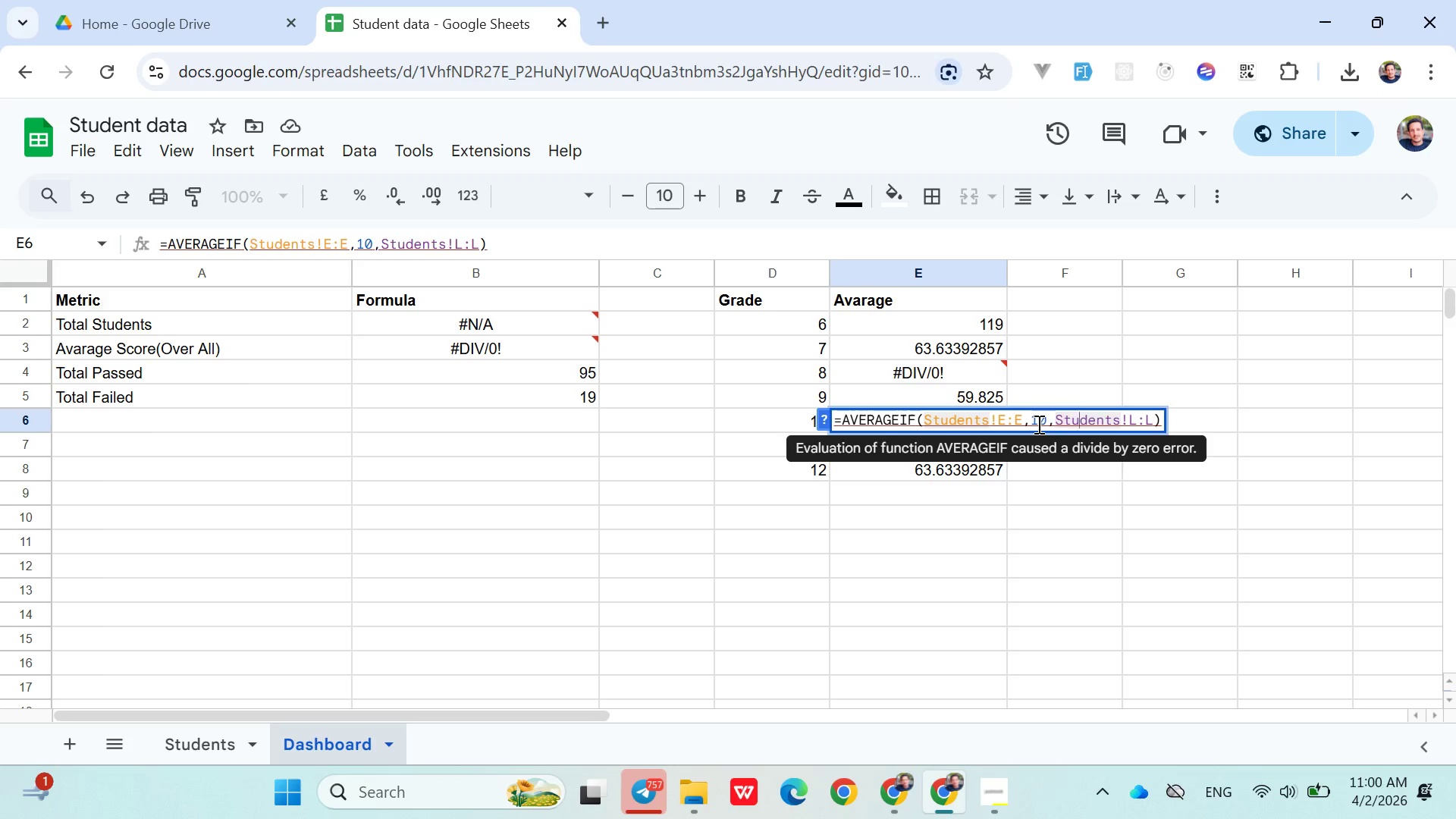 
key(Enter)
 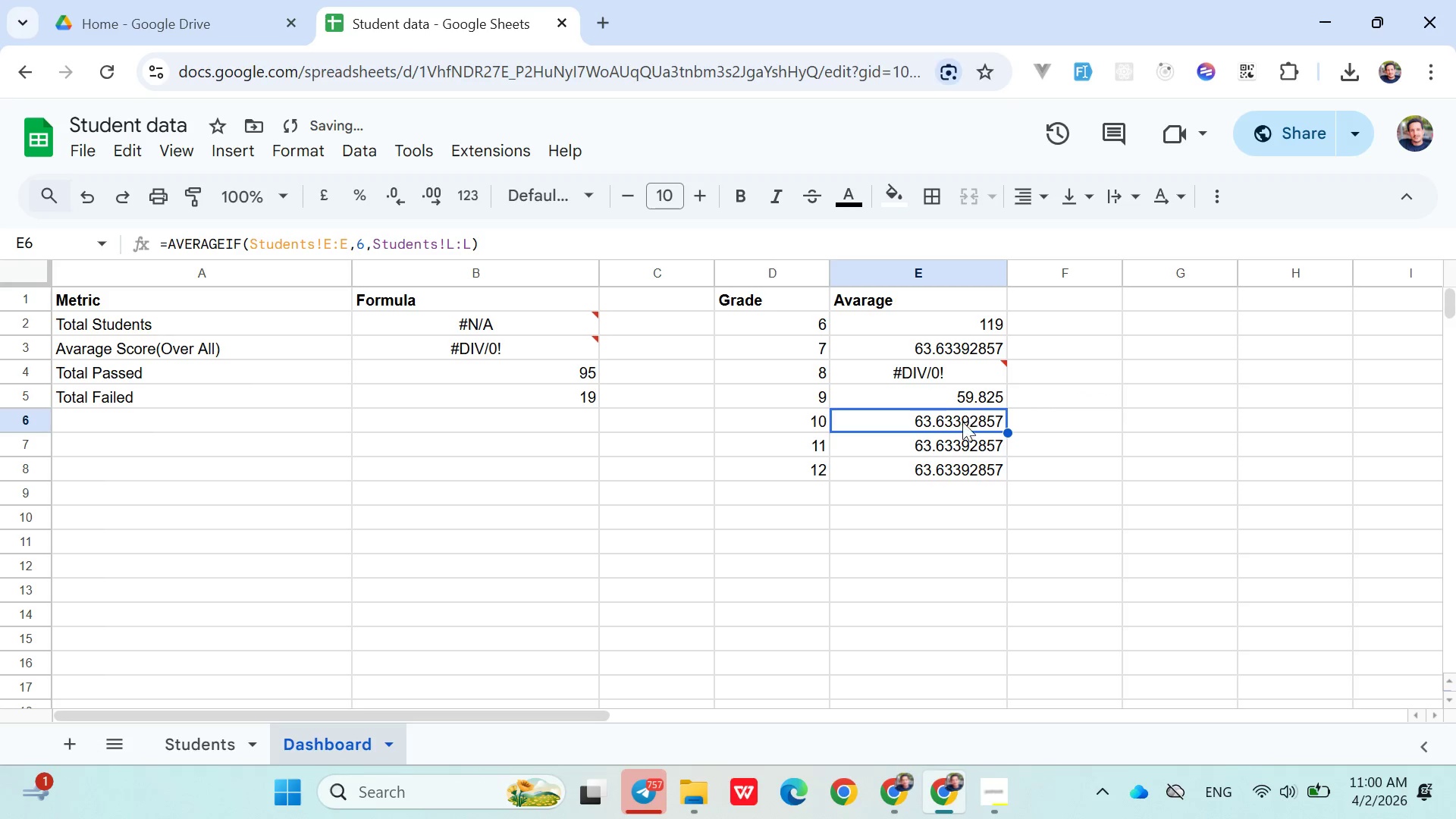 
double_click([962, 425])
 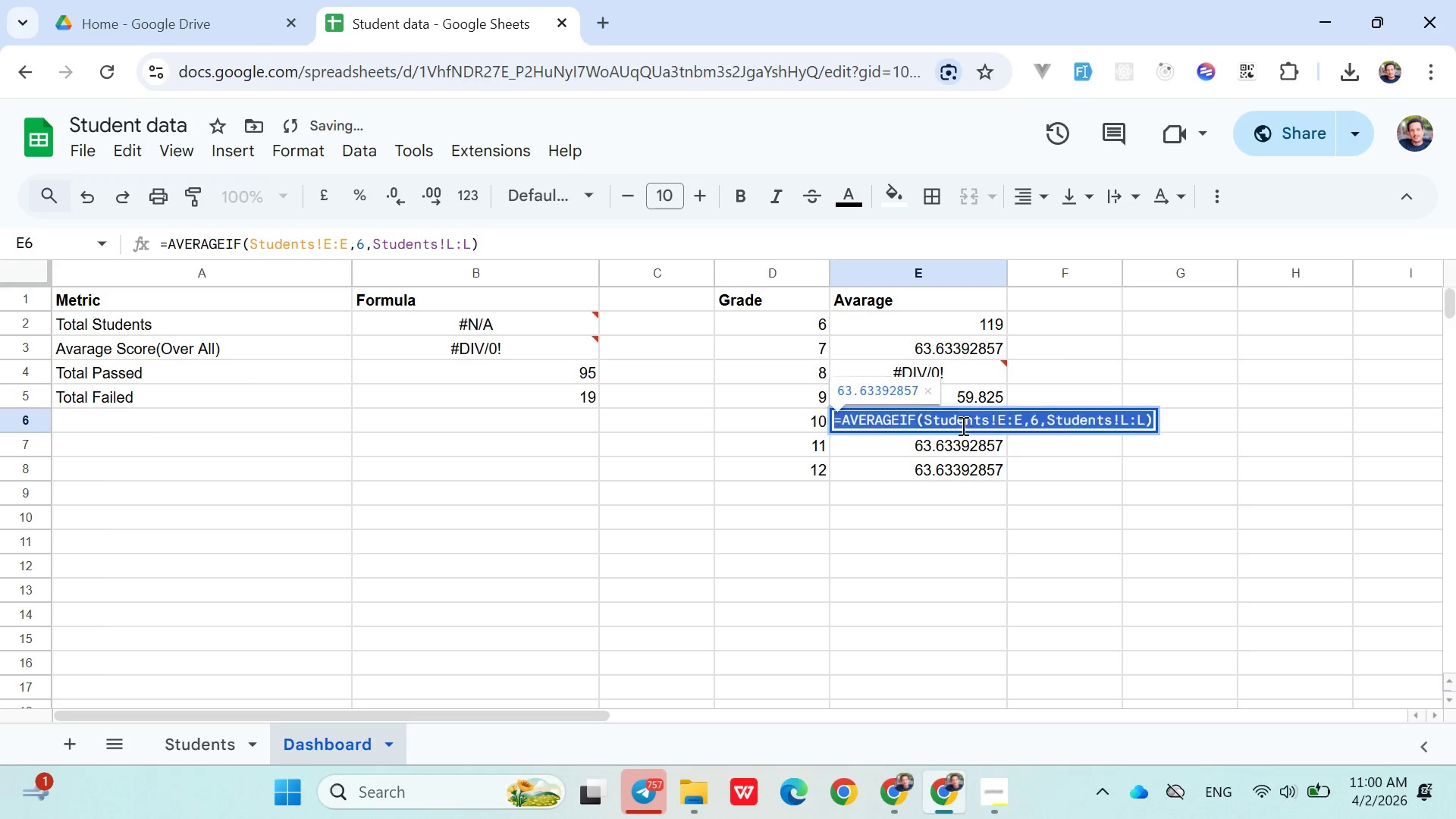 
triple_click([962, 425])
 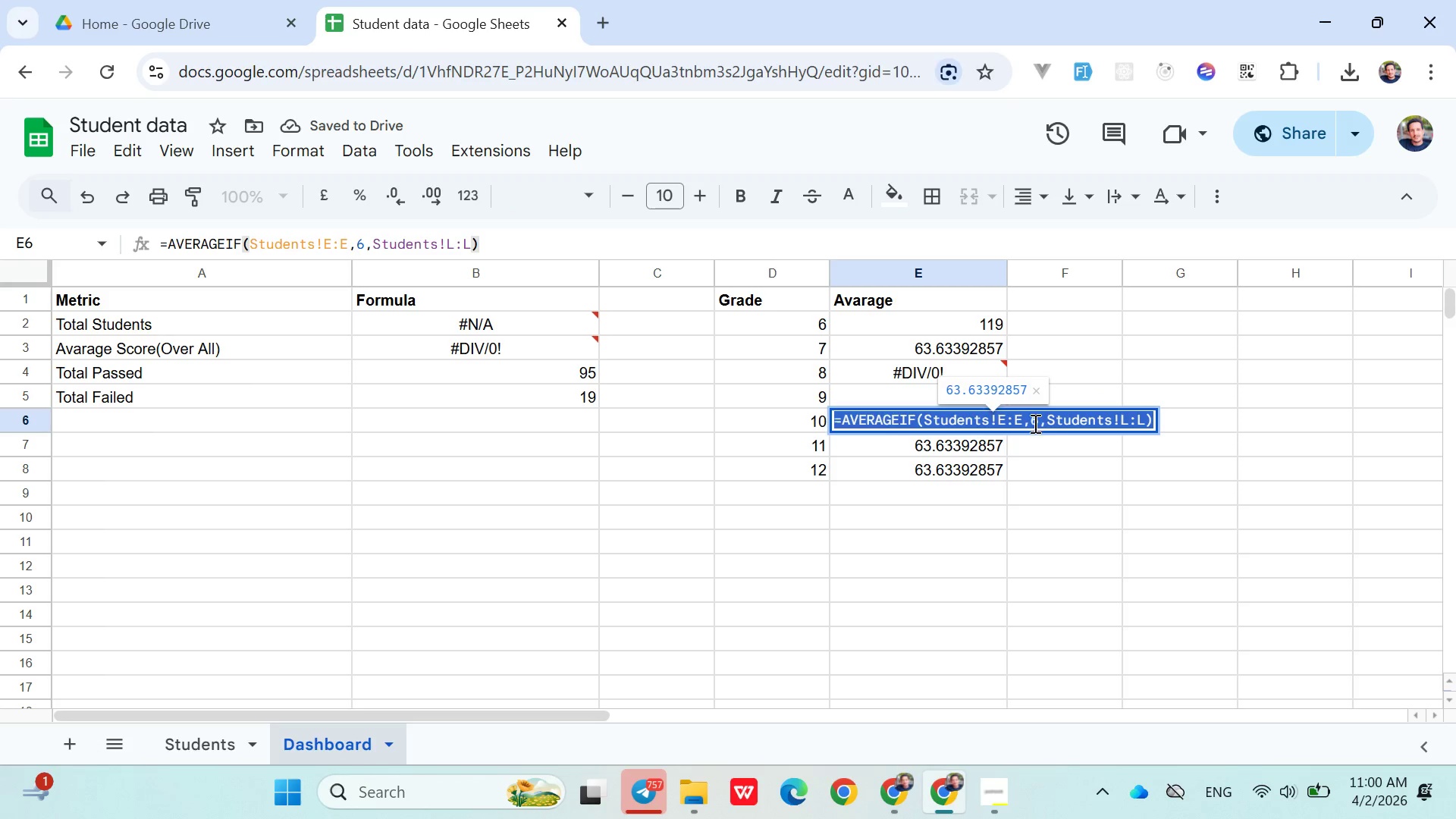 
left_click([1037, 424])
 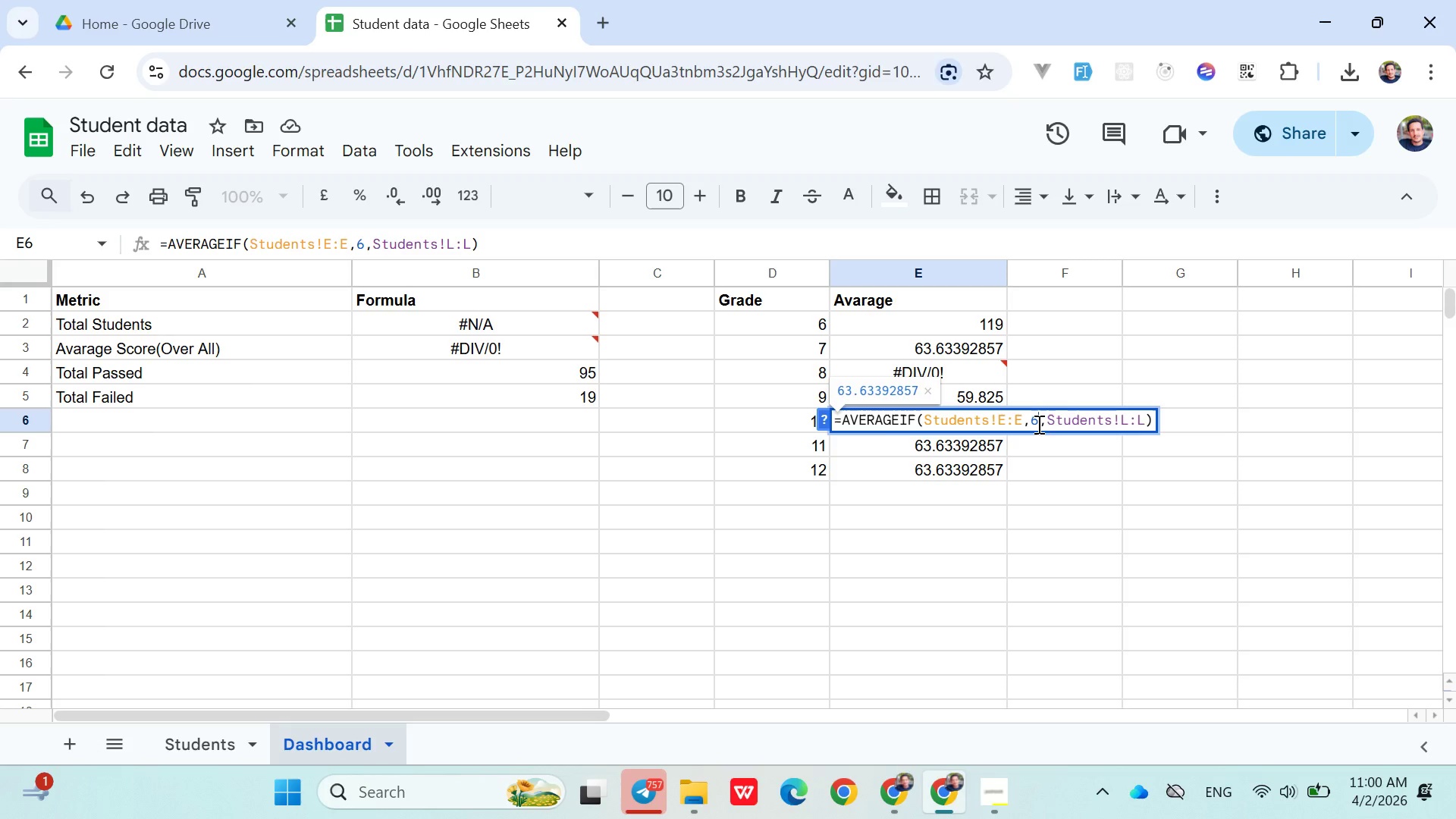 
key(Backspace)
type(10)
 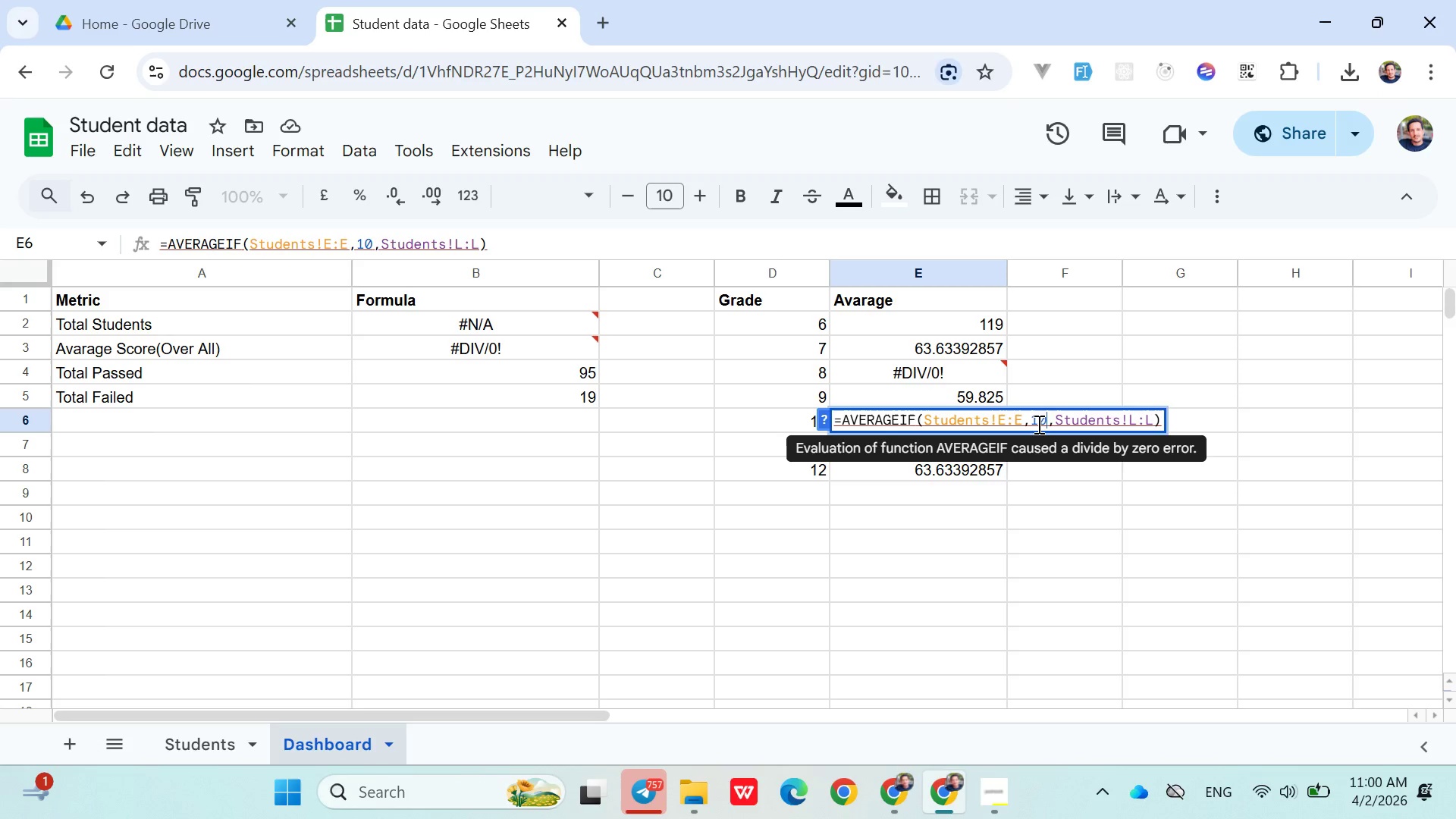 
hold_key(key=ArrowRight, duration=1.02)
 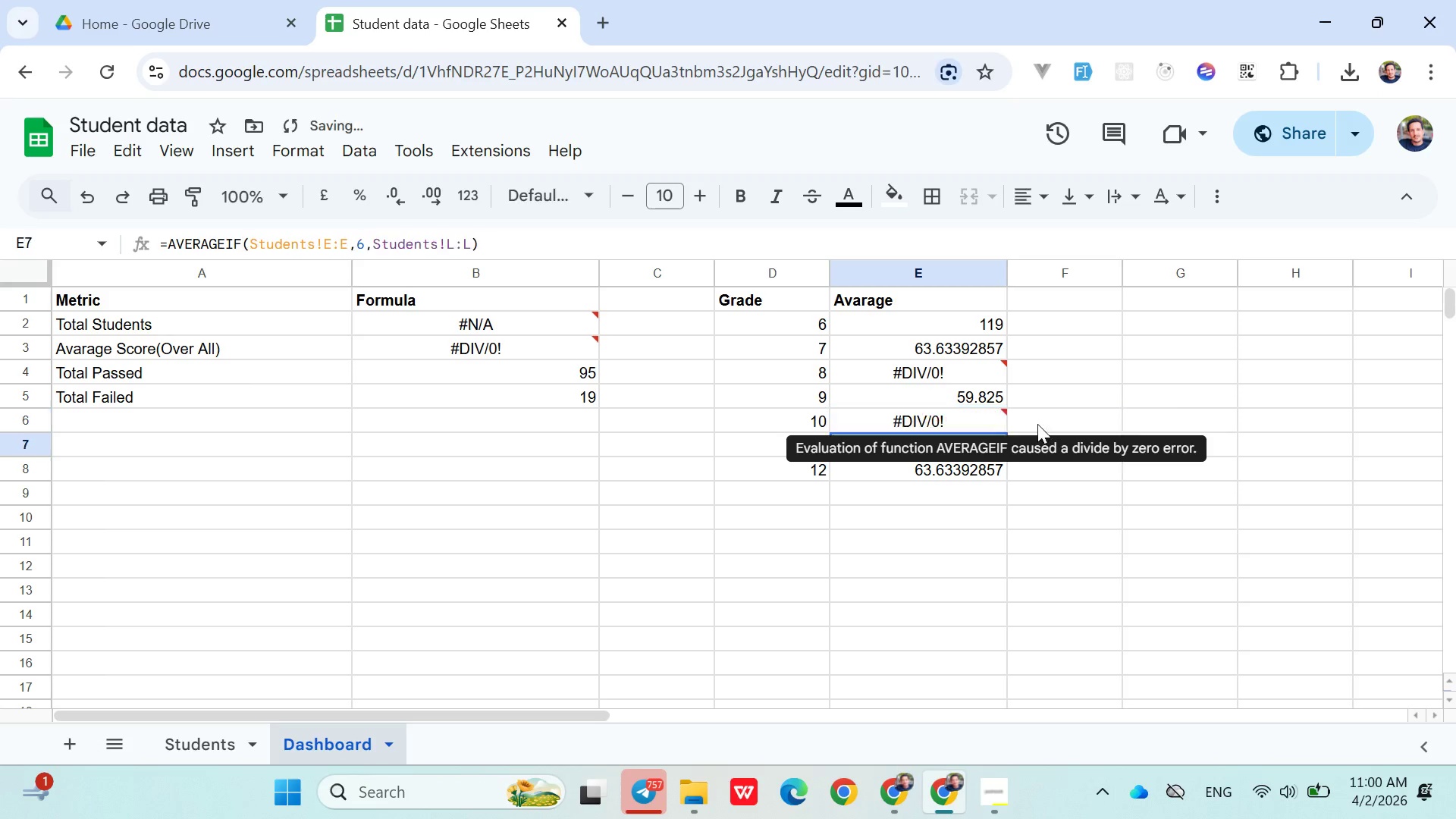 
hold_key(key=ArrowRight, duration=7.22)
 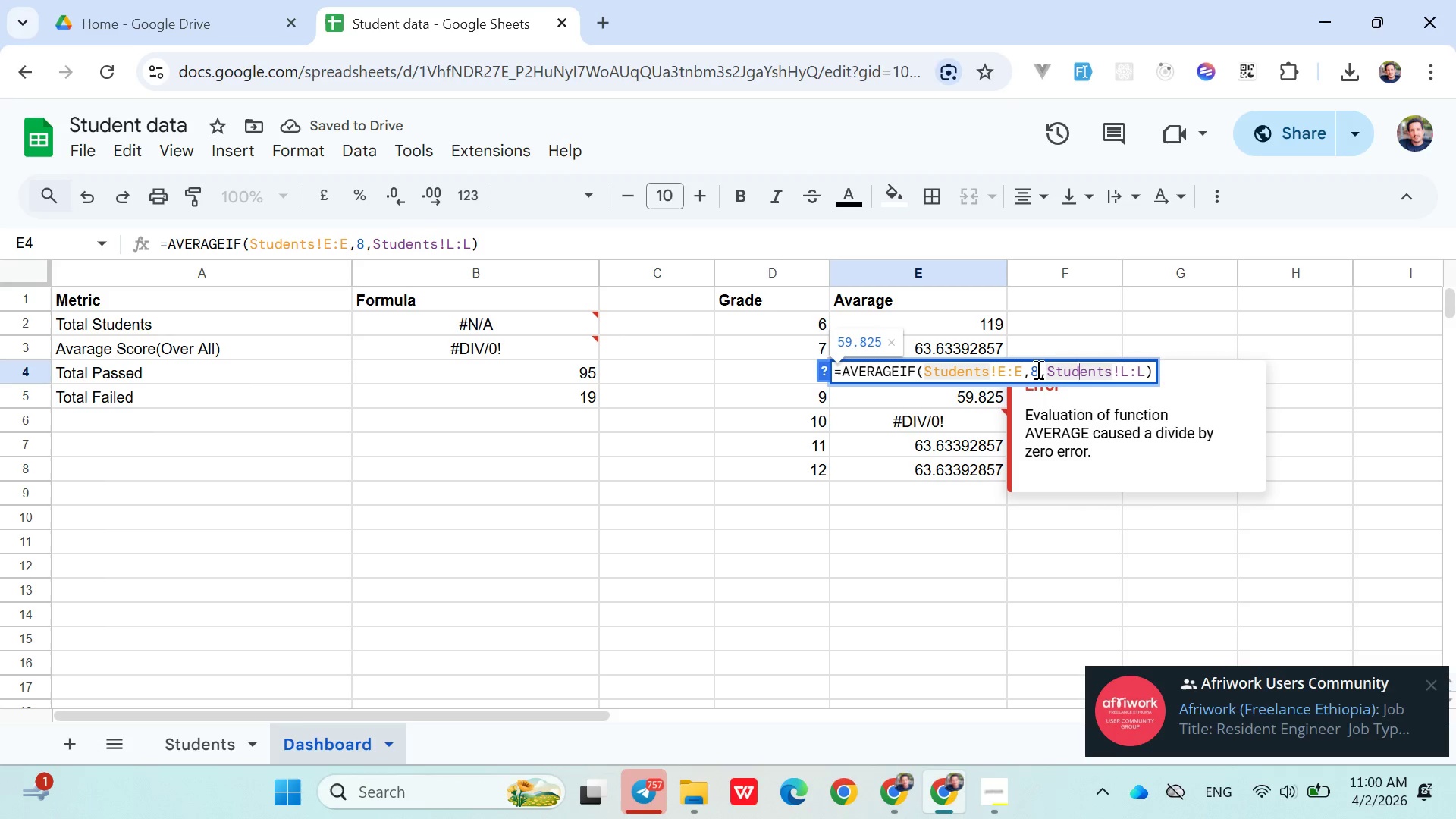 
key(Enter)
 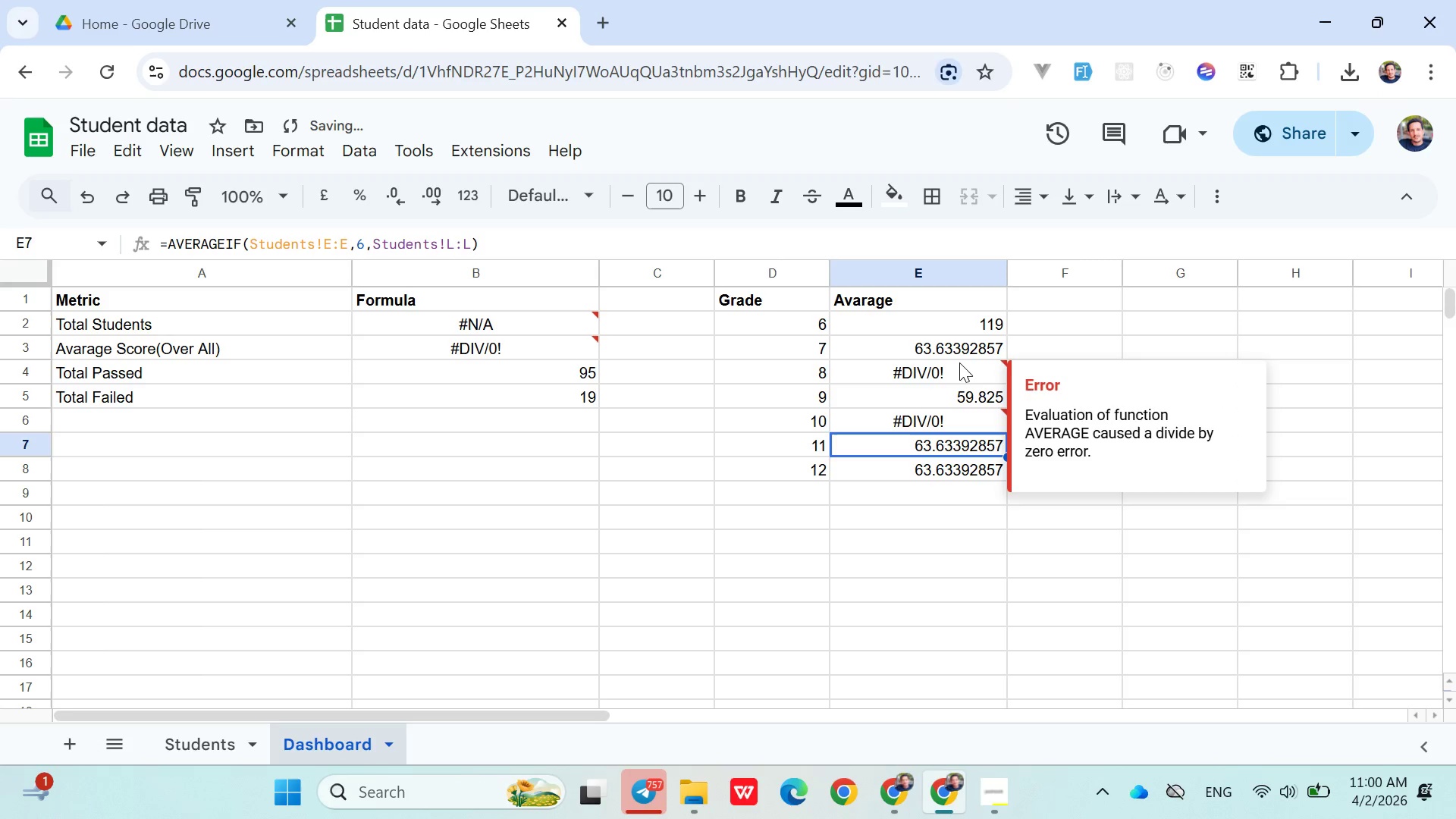 
double_click([959, 362])
 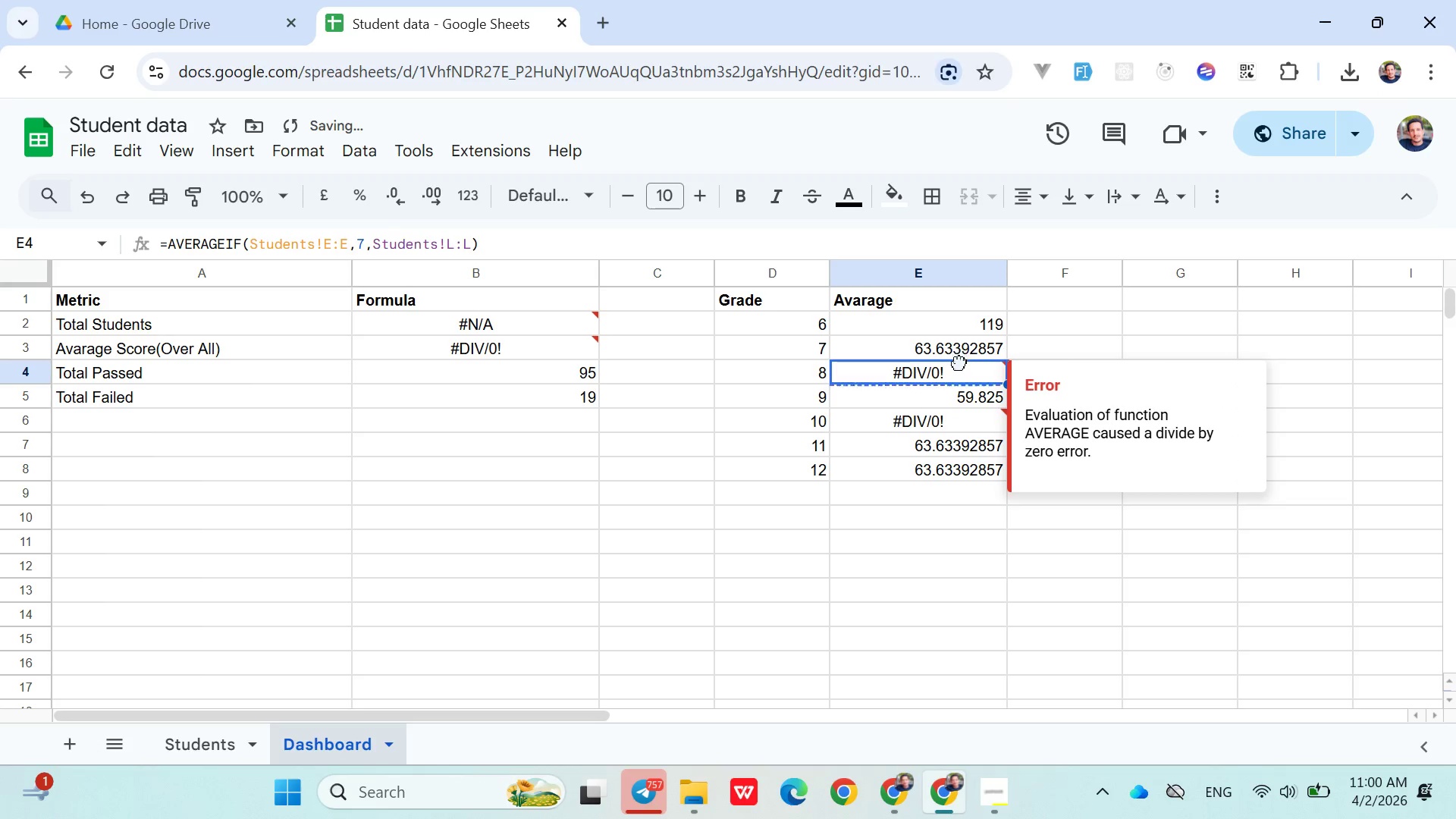 
triple_click([959, 362])
 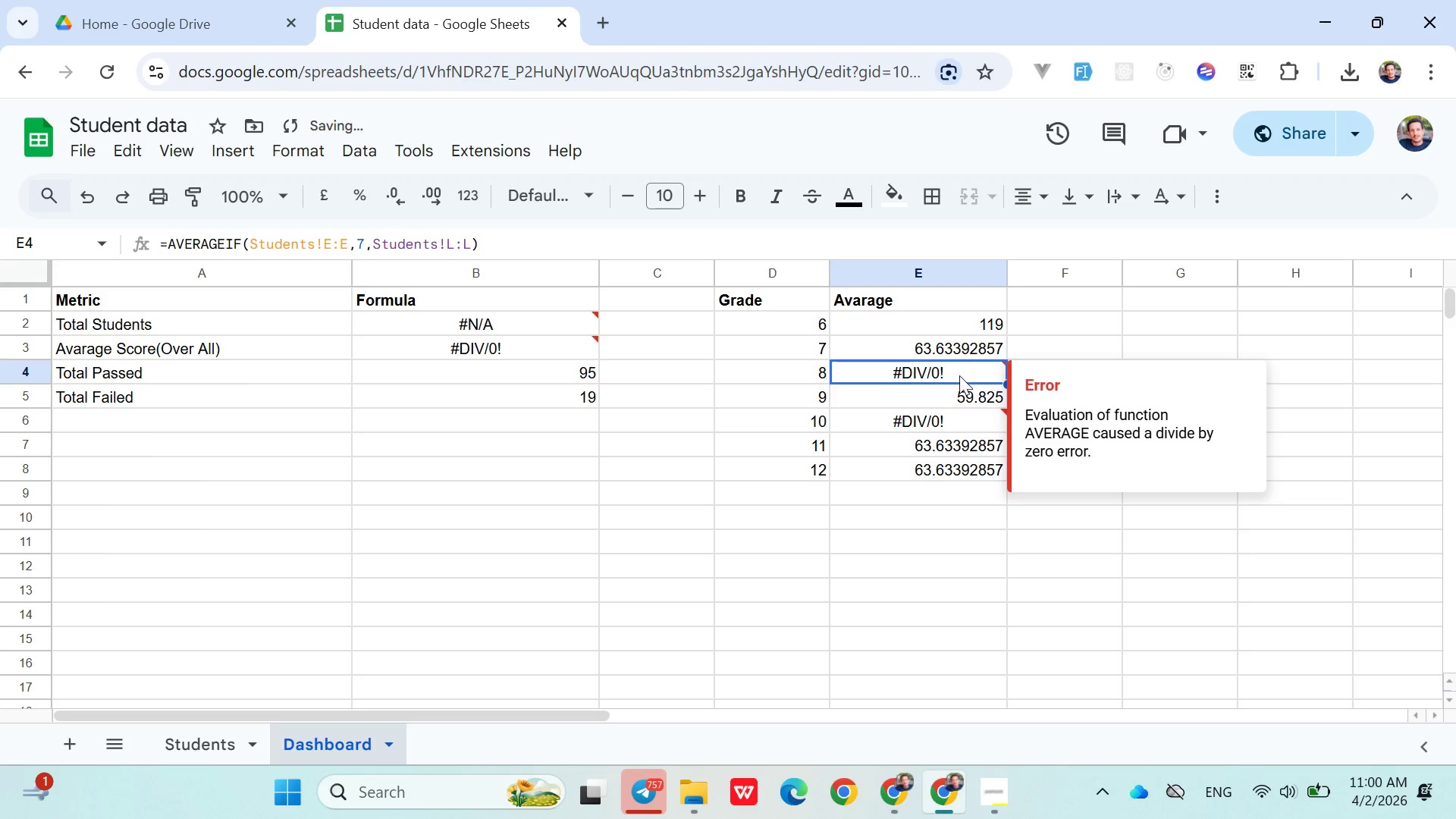 
double_click([959, 375])
 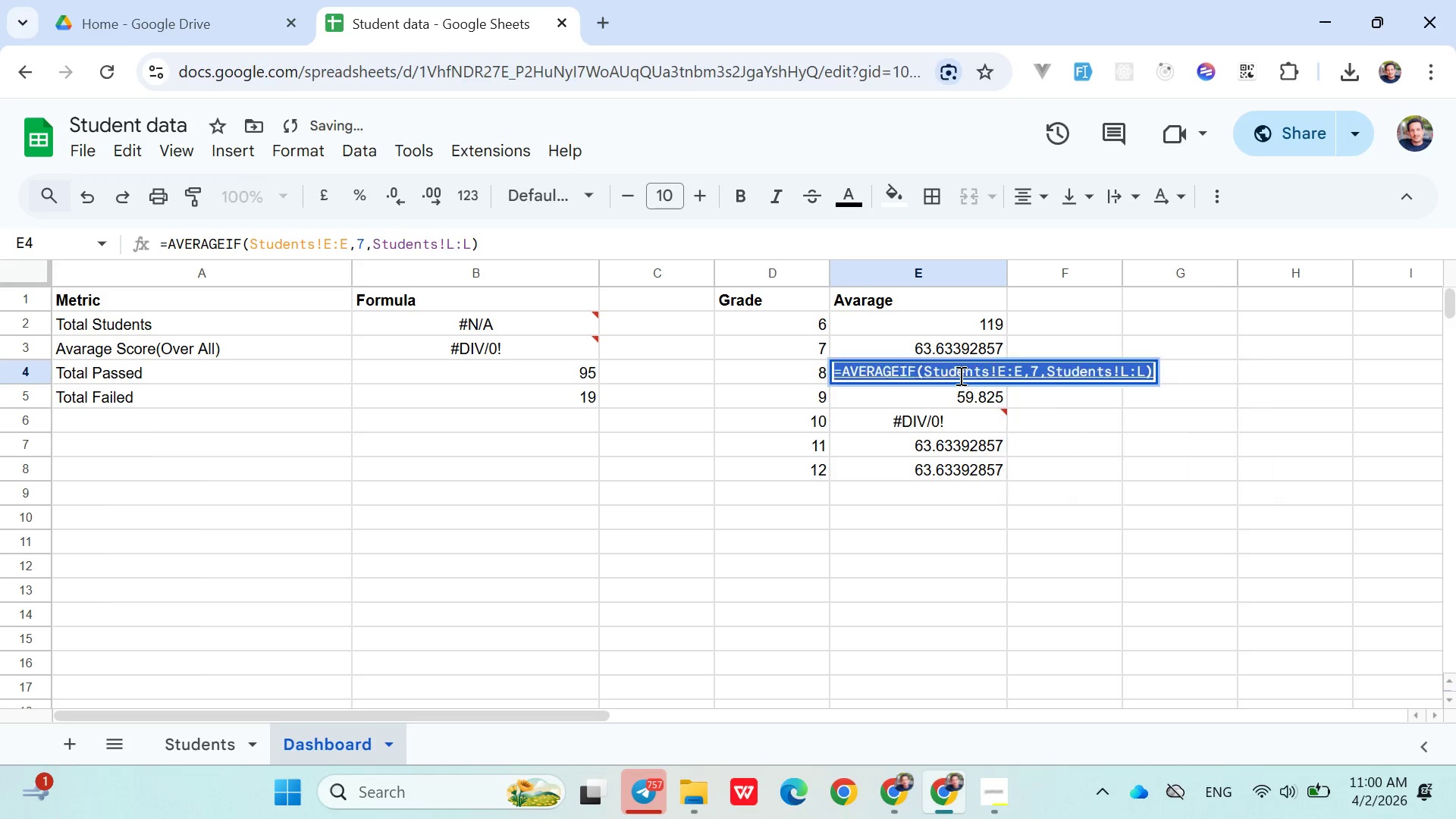 
triple_click([959, 375])
 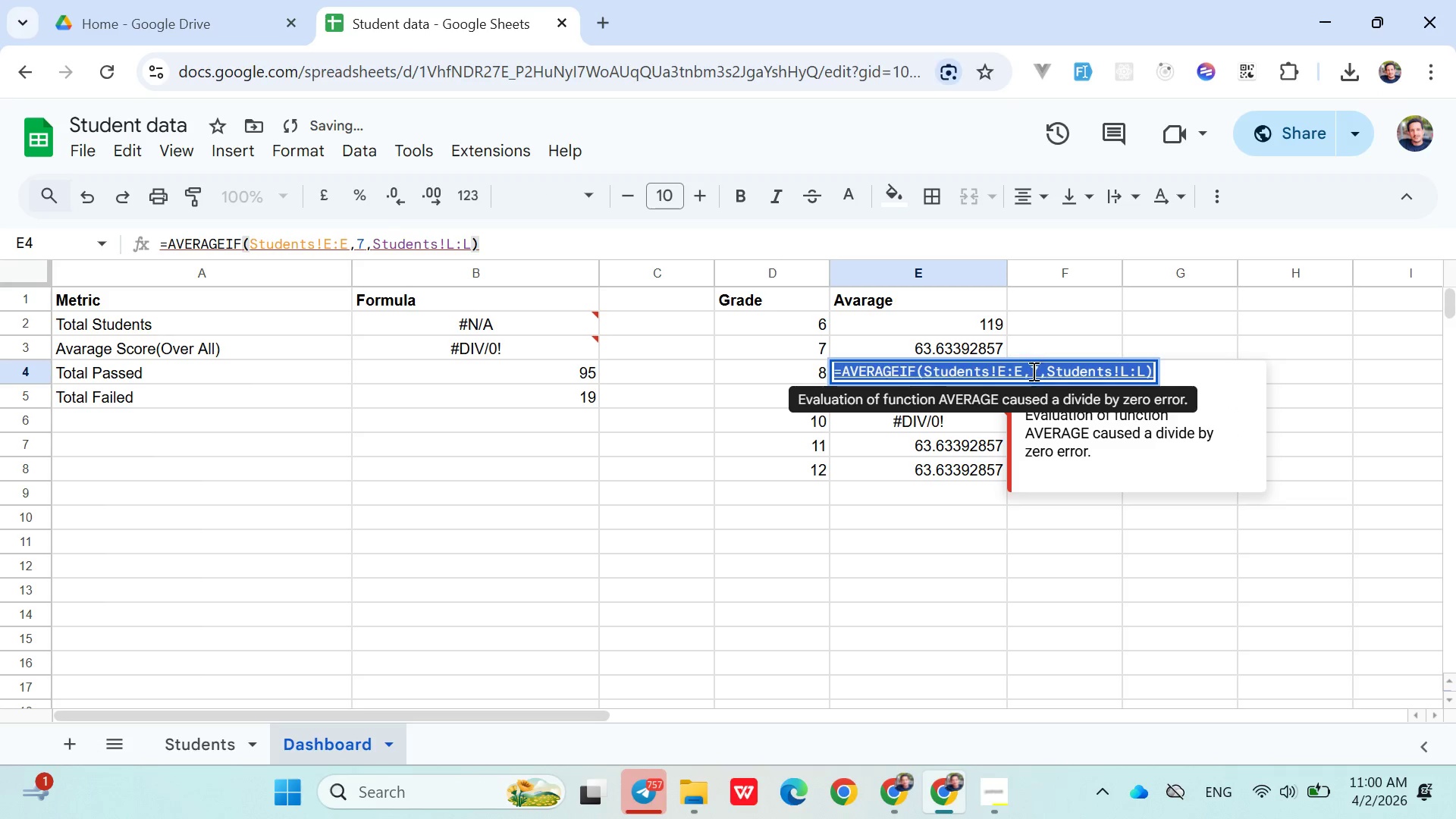 
left_click([1037, 369])
 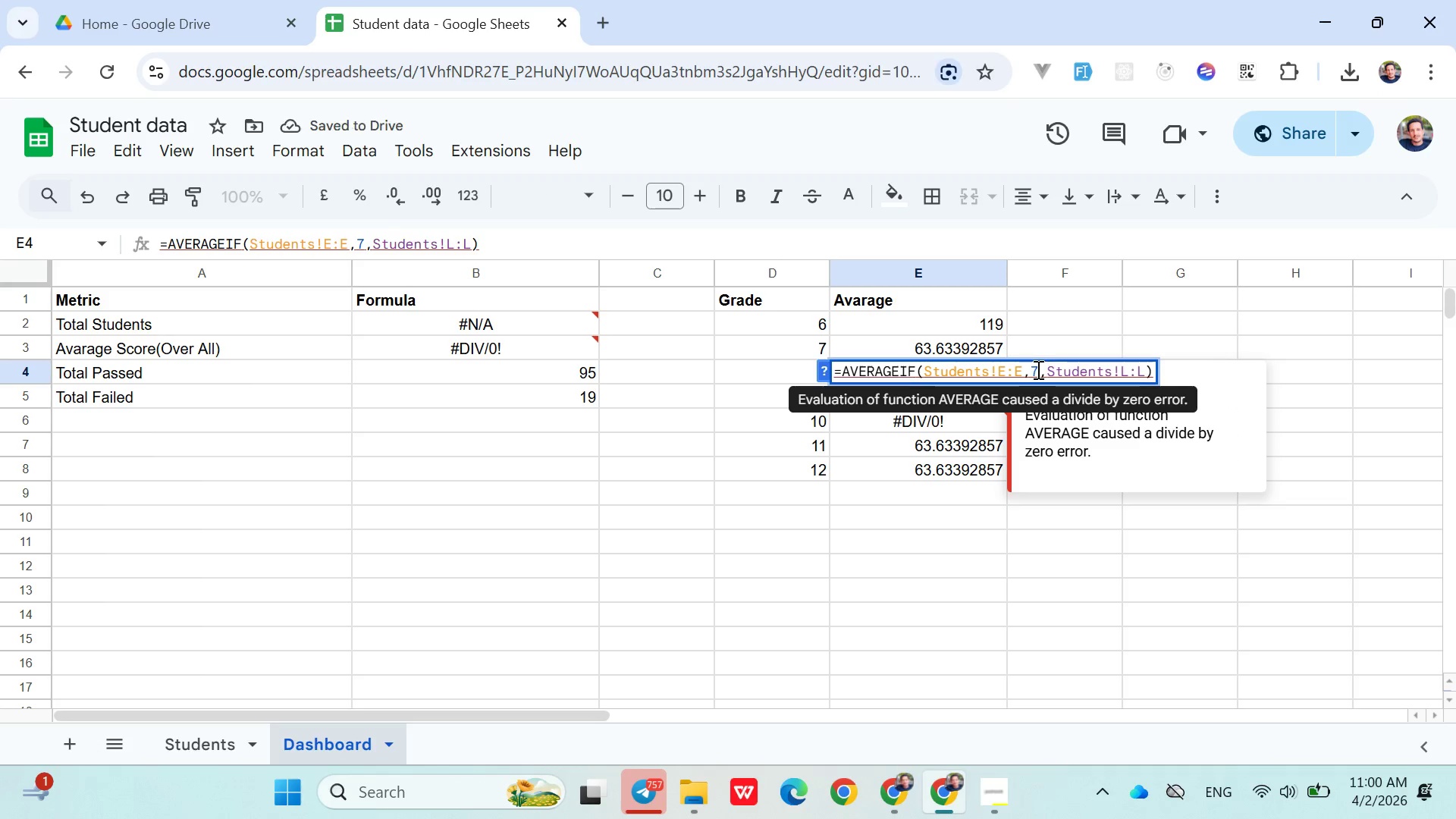 
key(Backspace)
 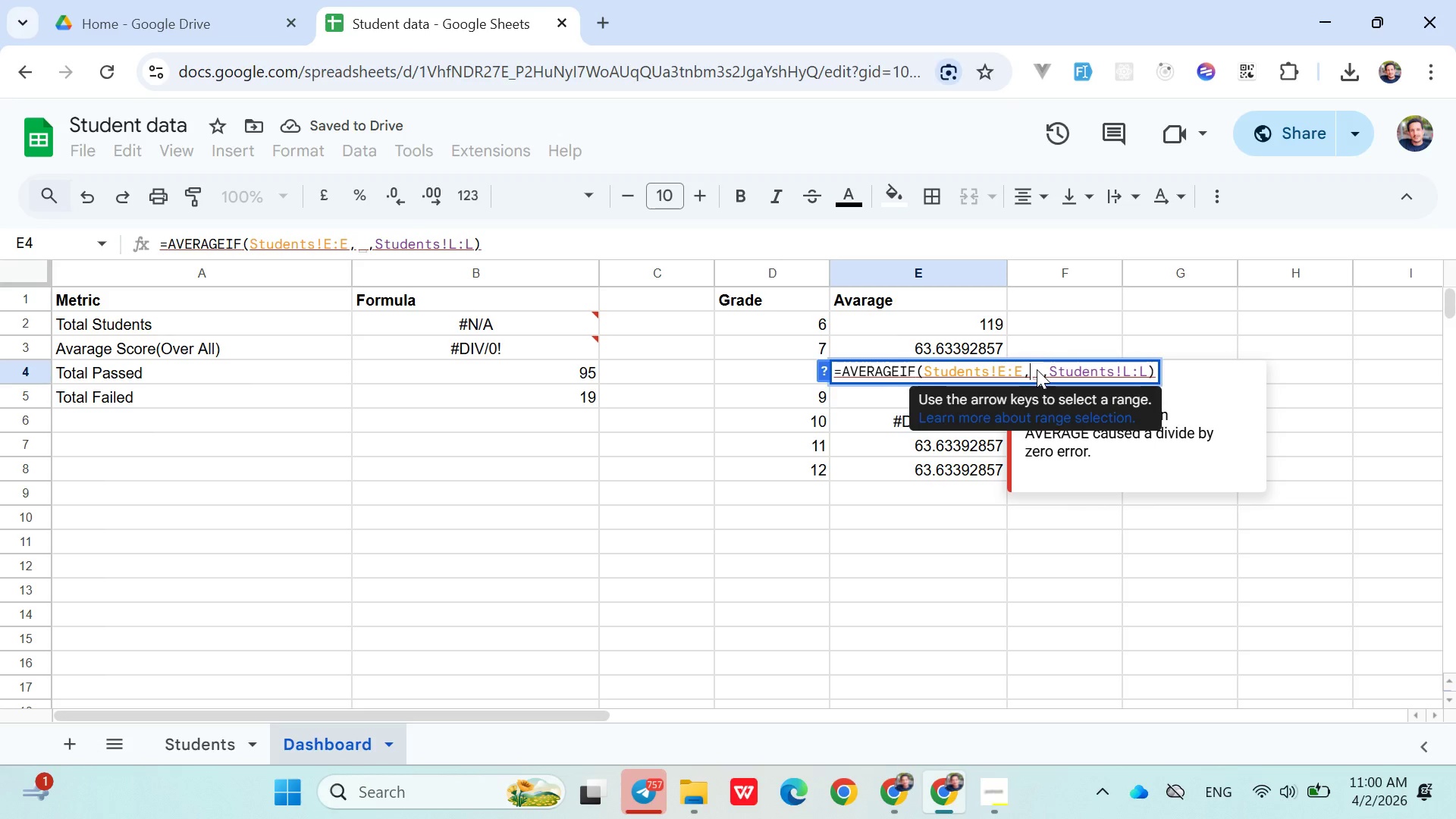 
key(8)
 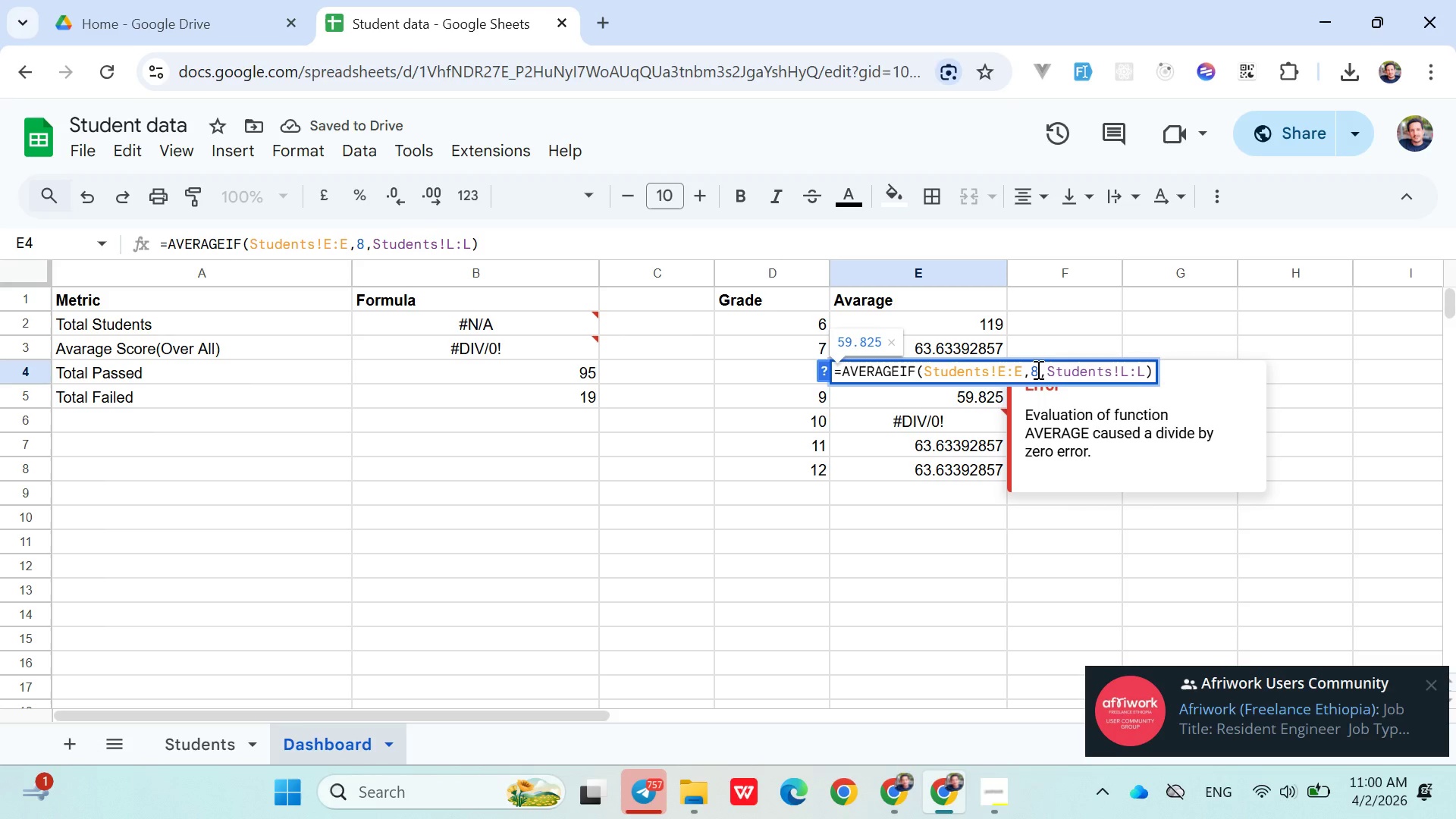 
hold_key(key=ArrowRight, duration=1.11)
 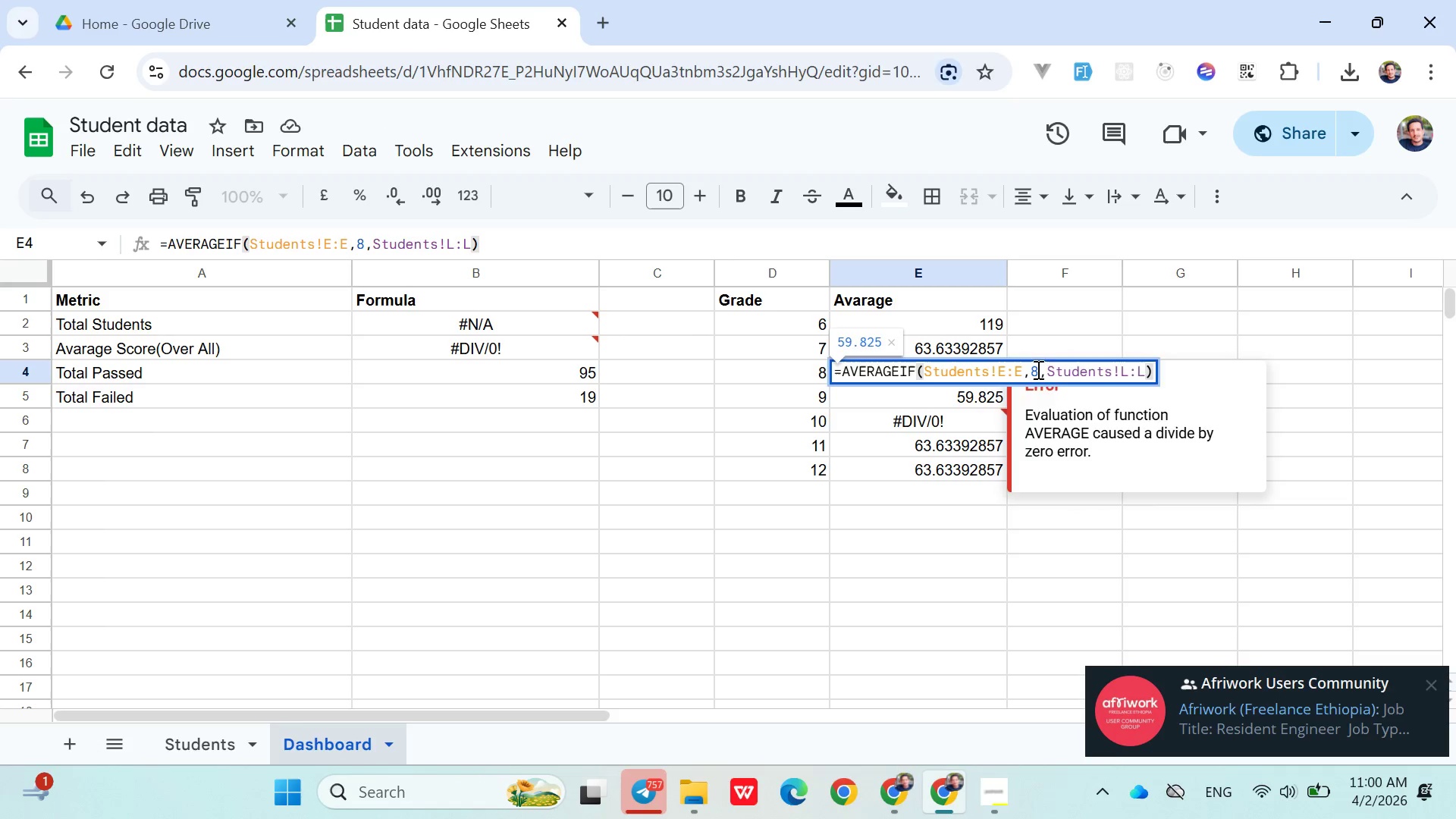 
key(Enter)
 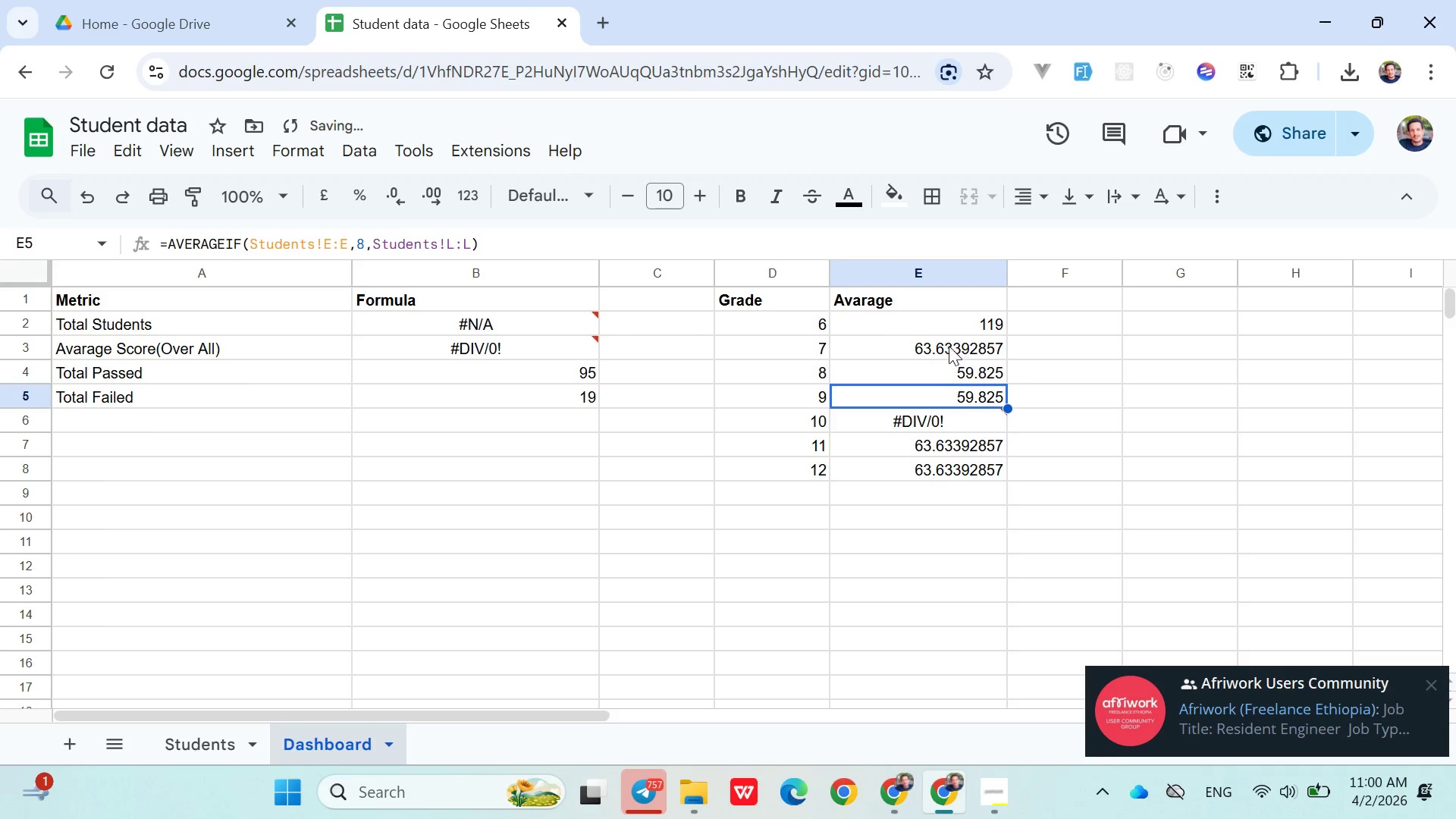 
double_click([946, 344])
 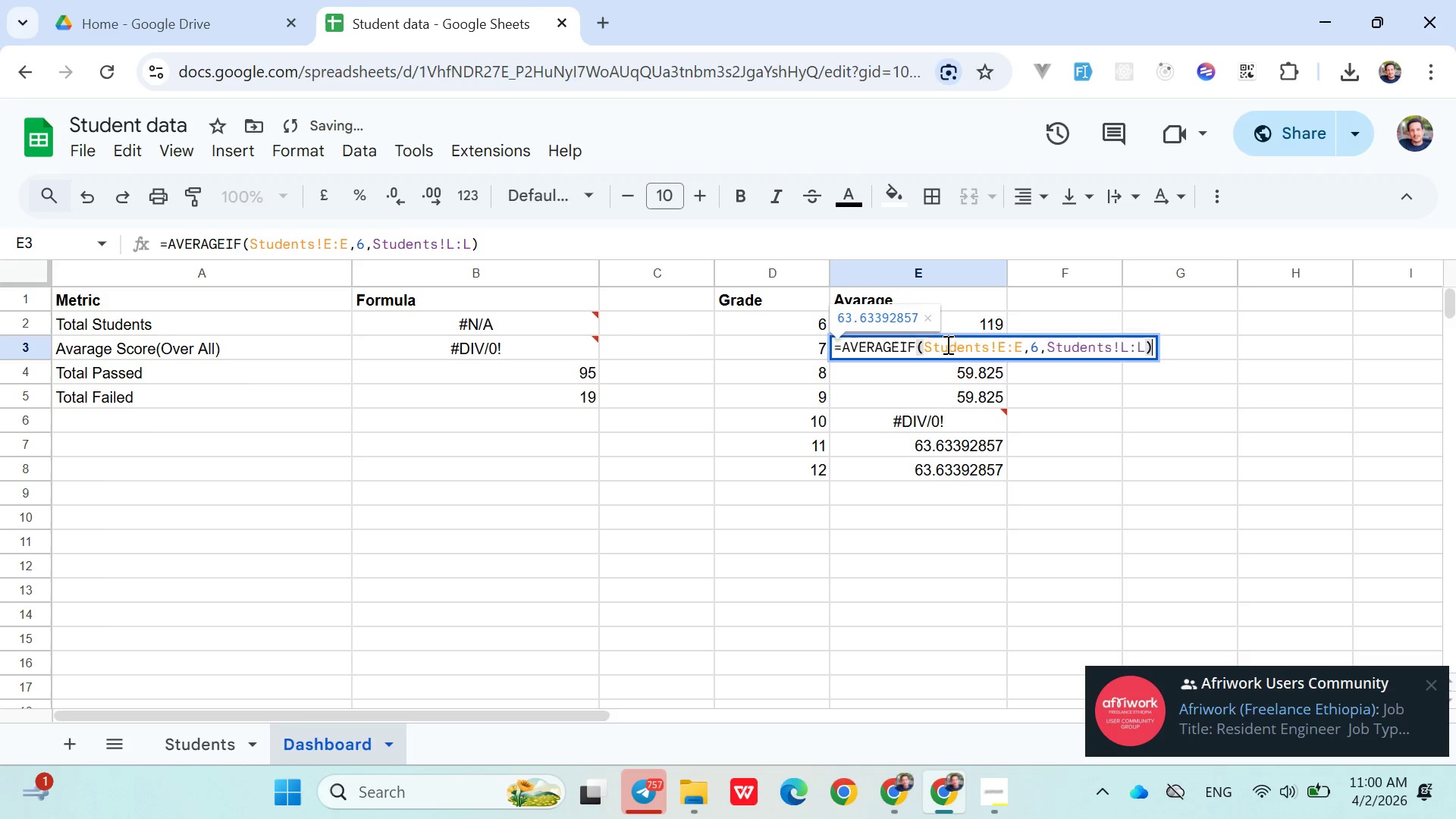 
triple_click([946, 344])
 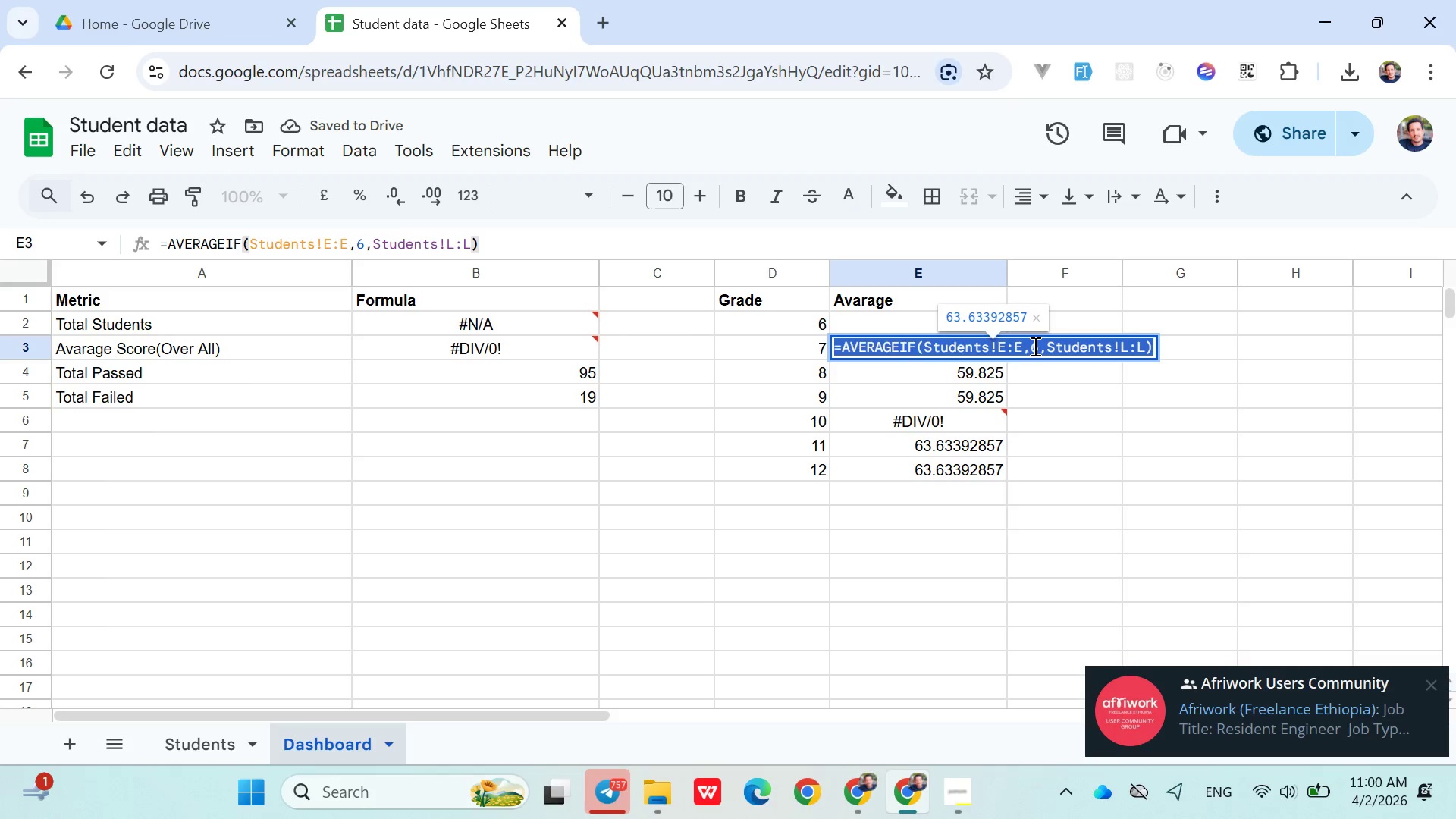 
left_click([1037, 348])
 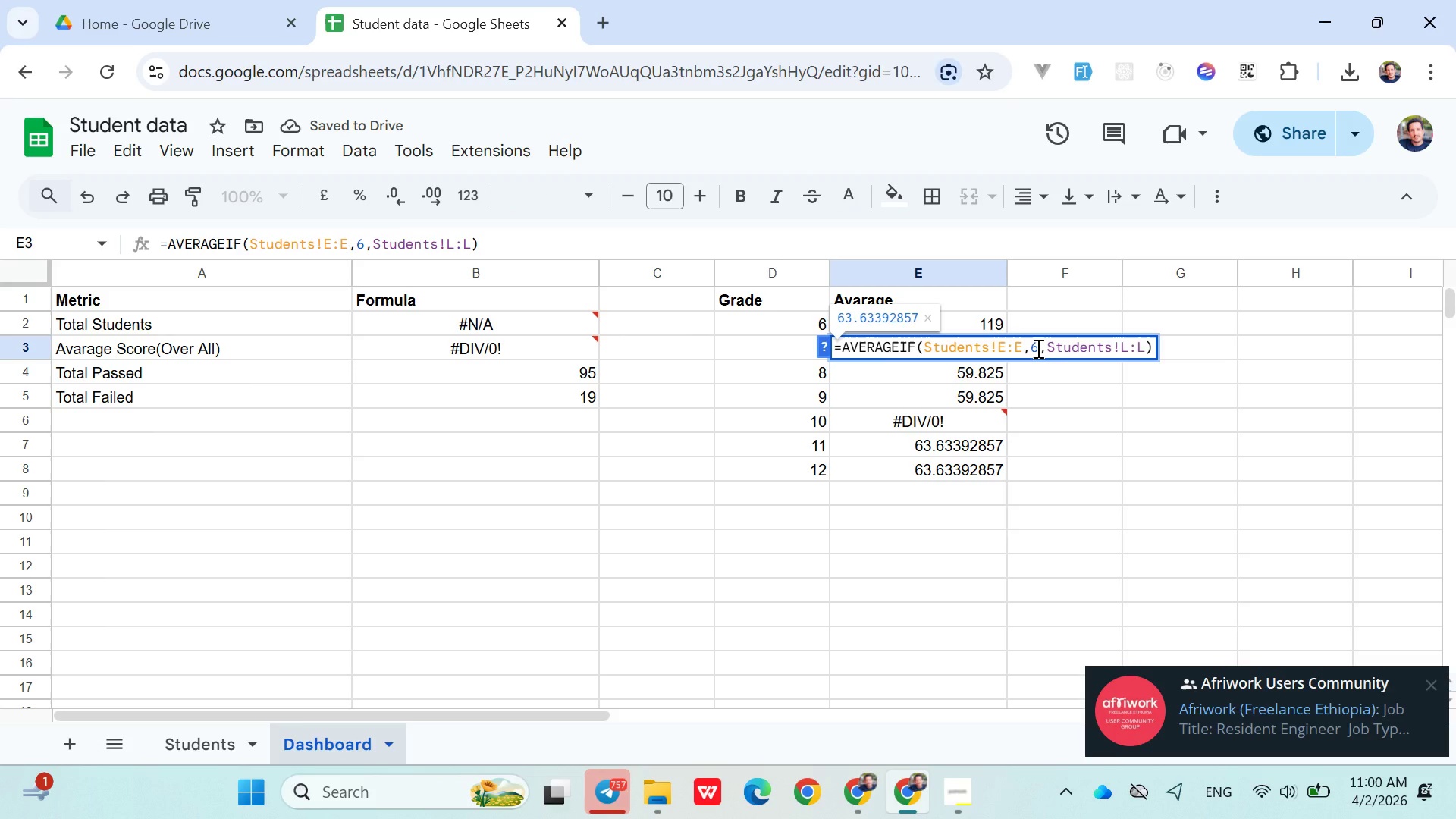 
key(Backspace)
 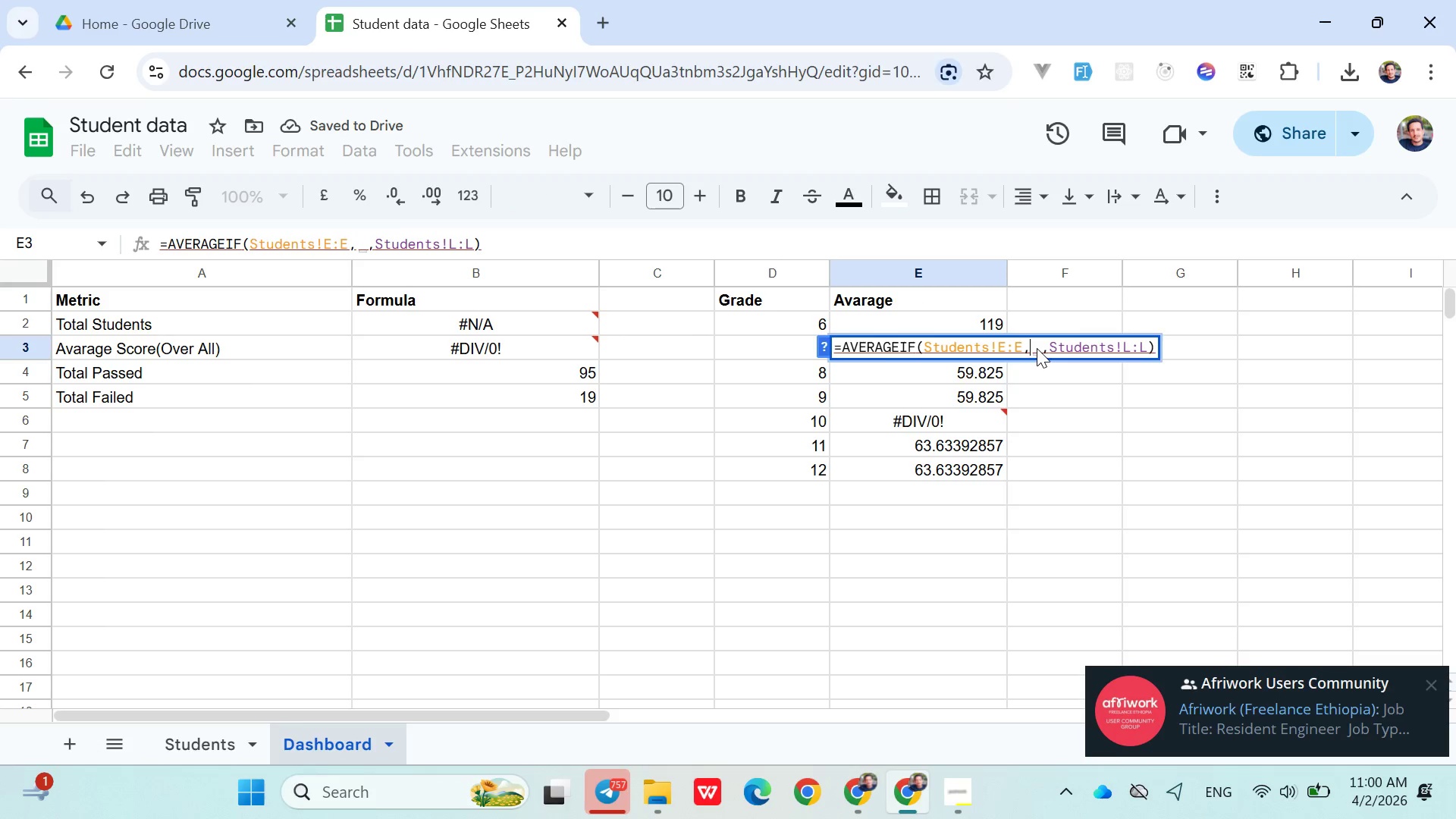 
key(7)
 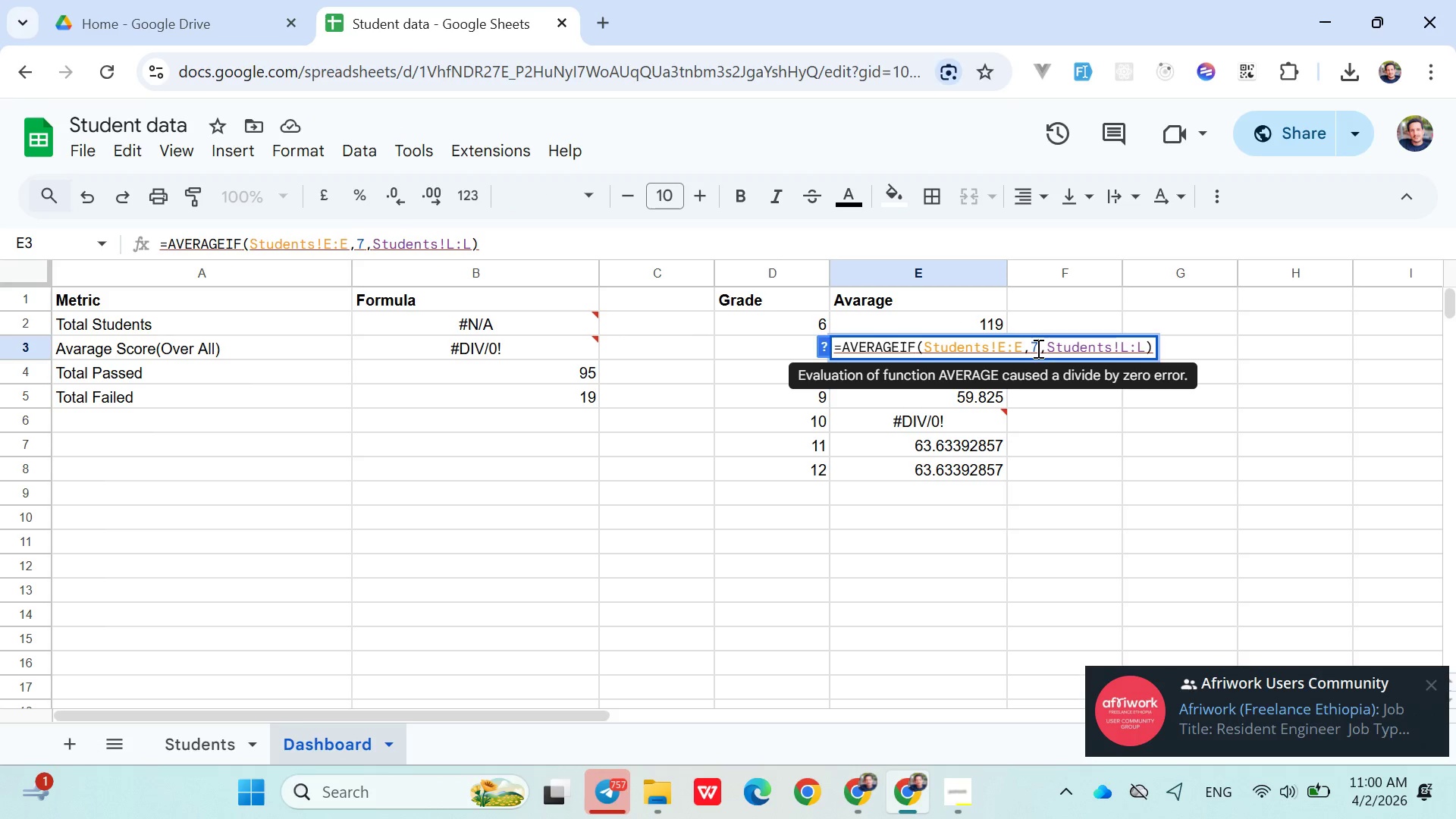 
hold_key(key=ArrowRight, duration=1.06)
 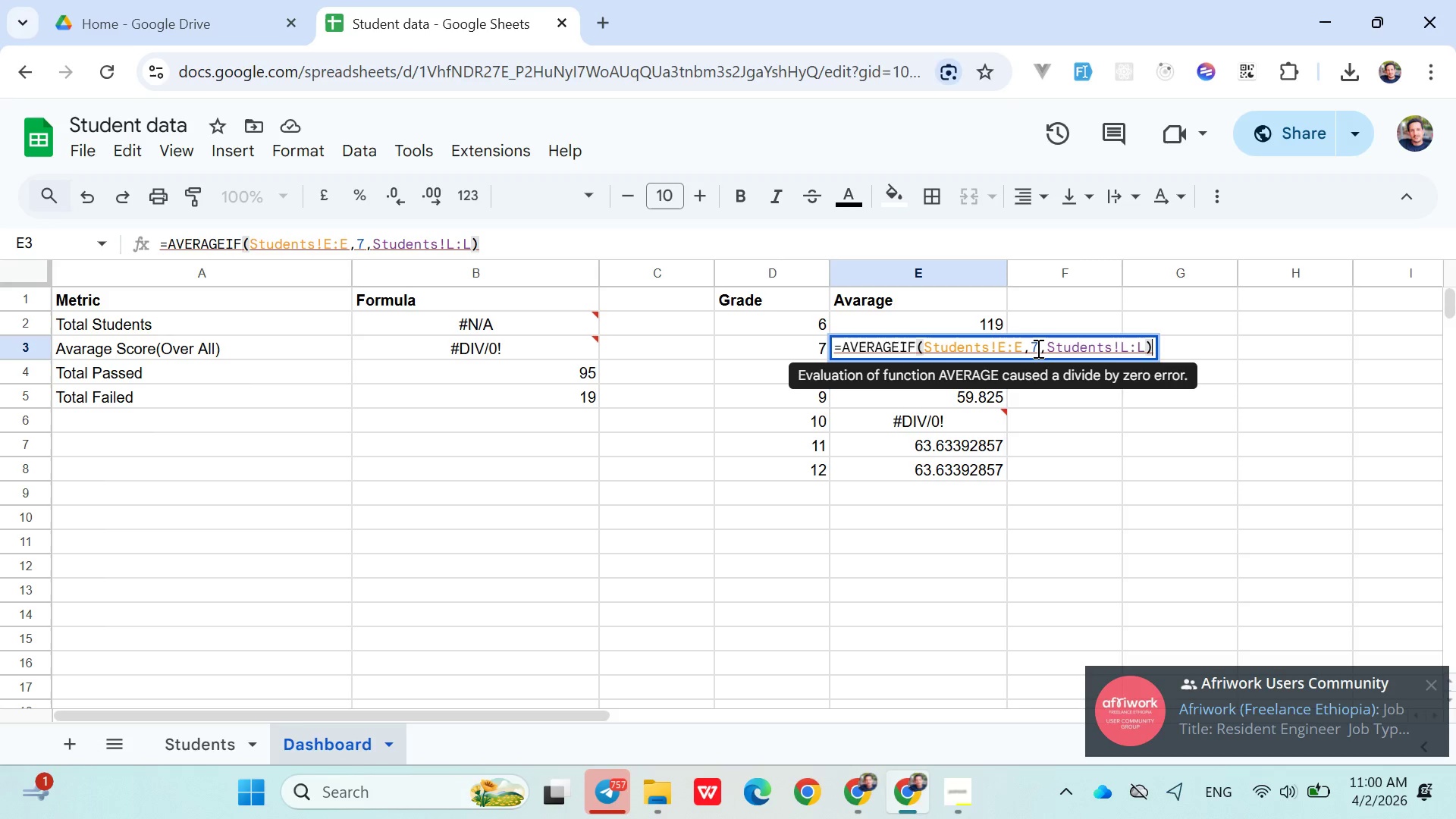 
key(Enter)
 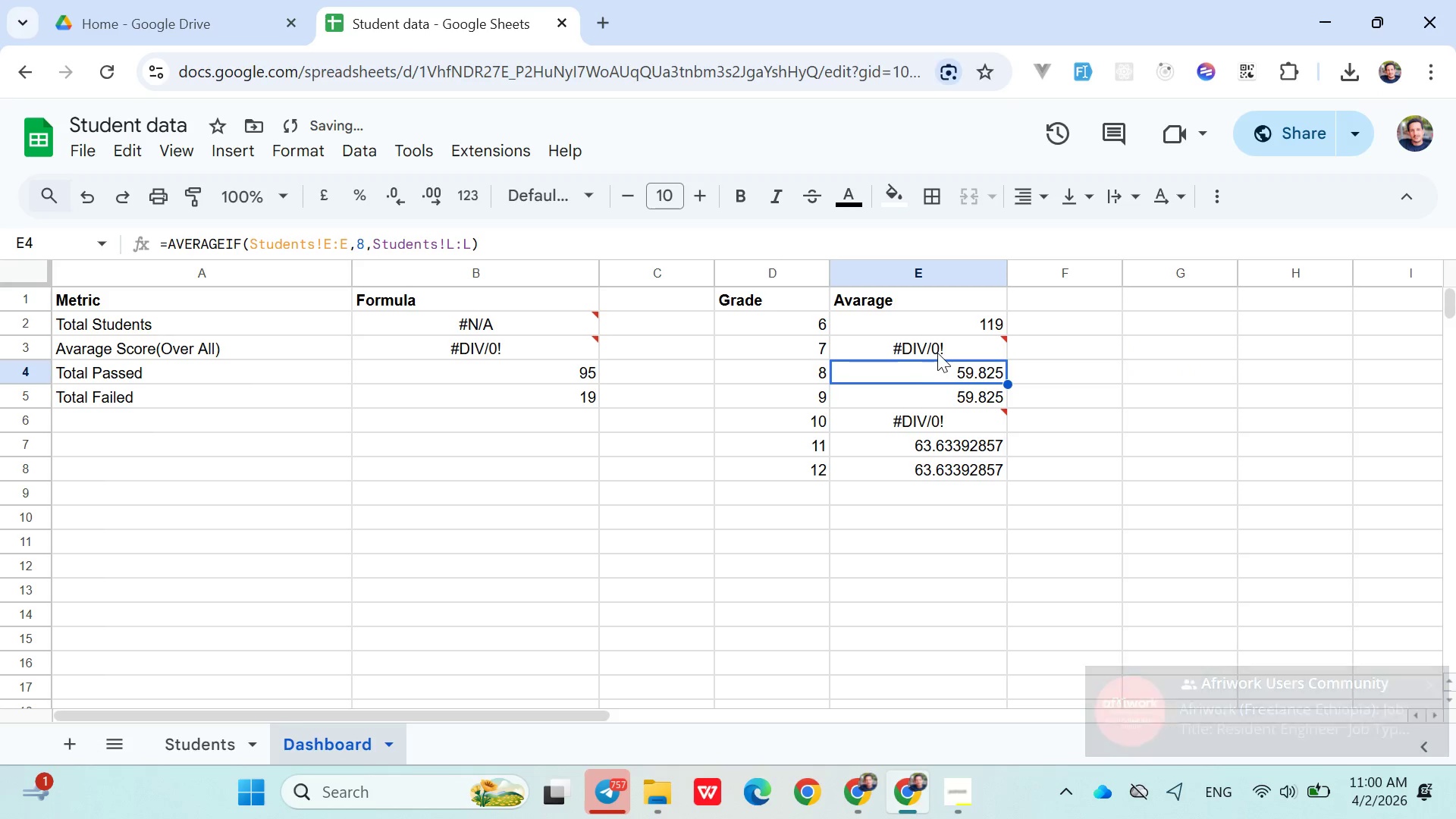 
double_click([940, 351])
 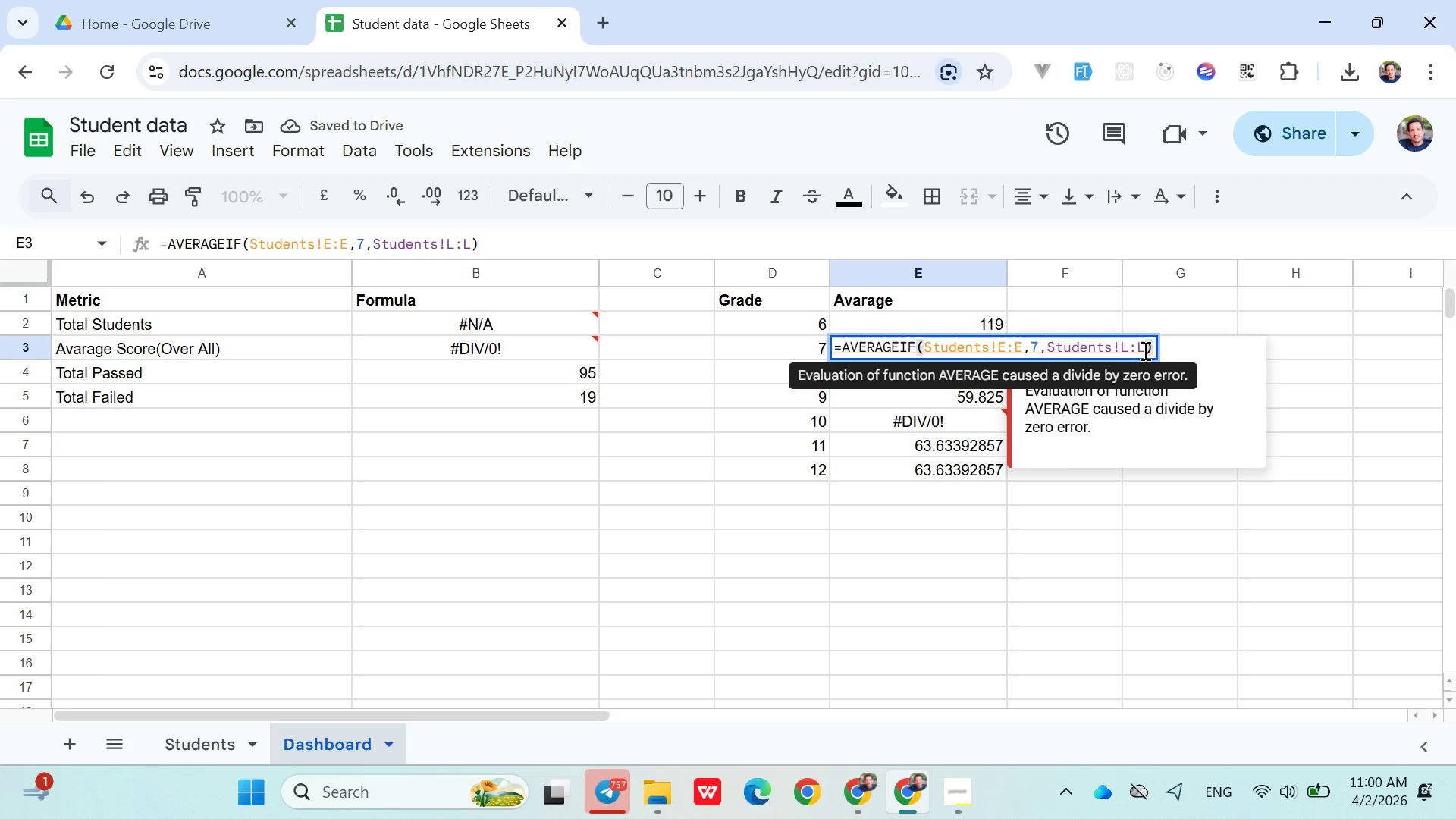 
key(Enter)
 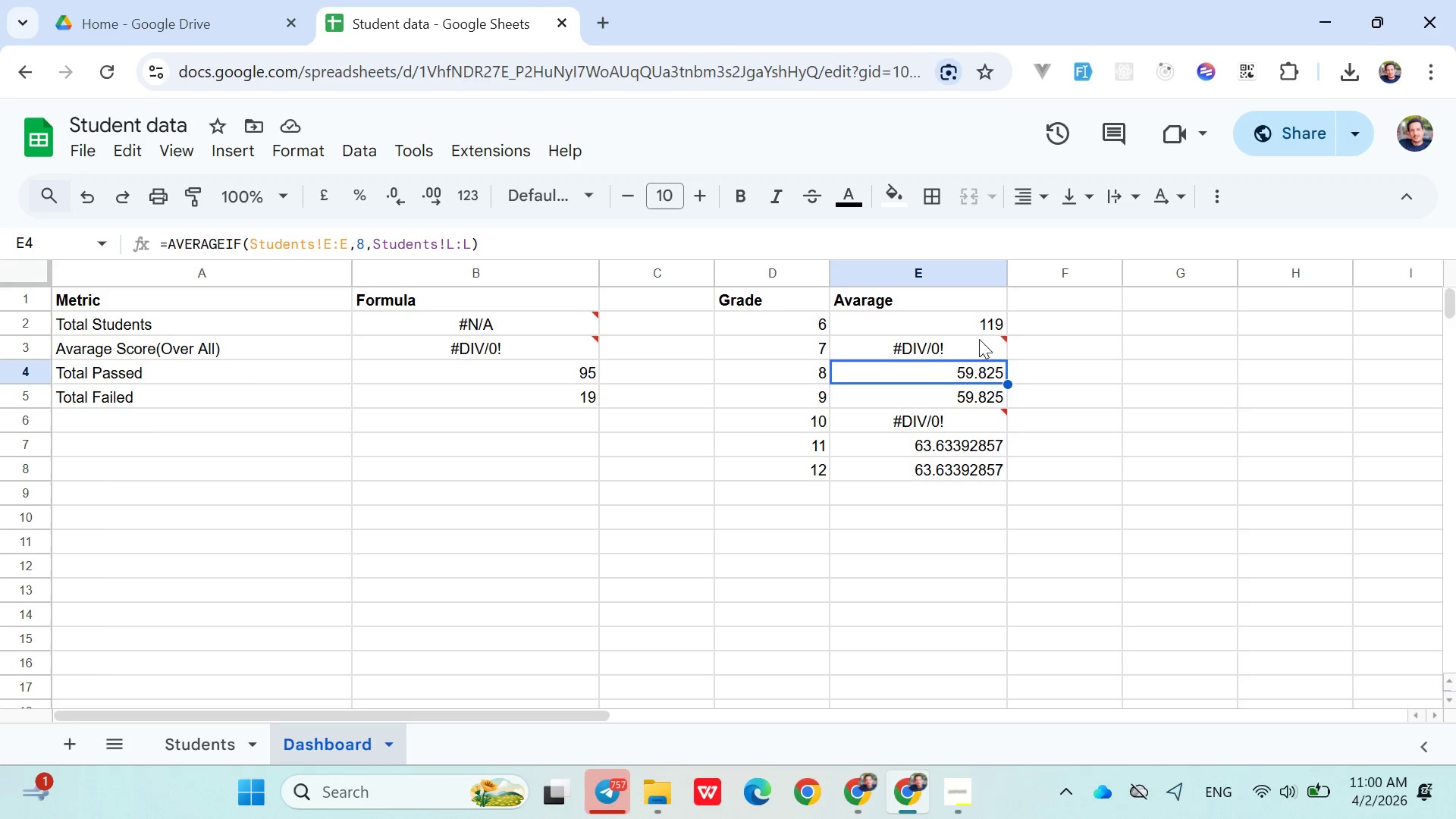 
left_click([959, 319])
 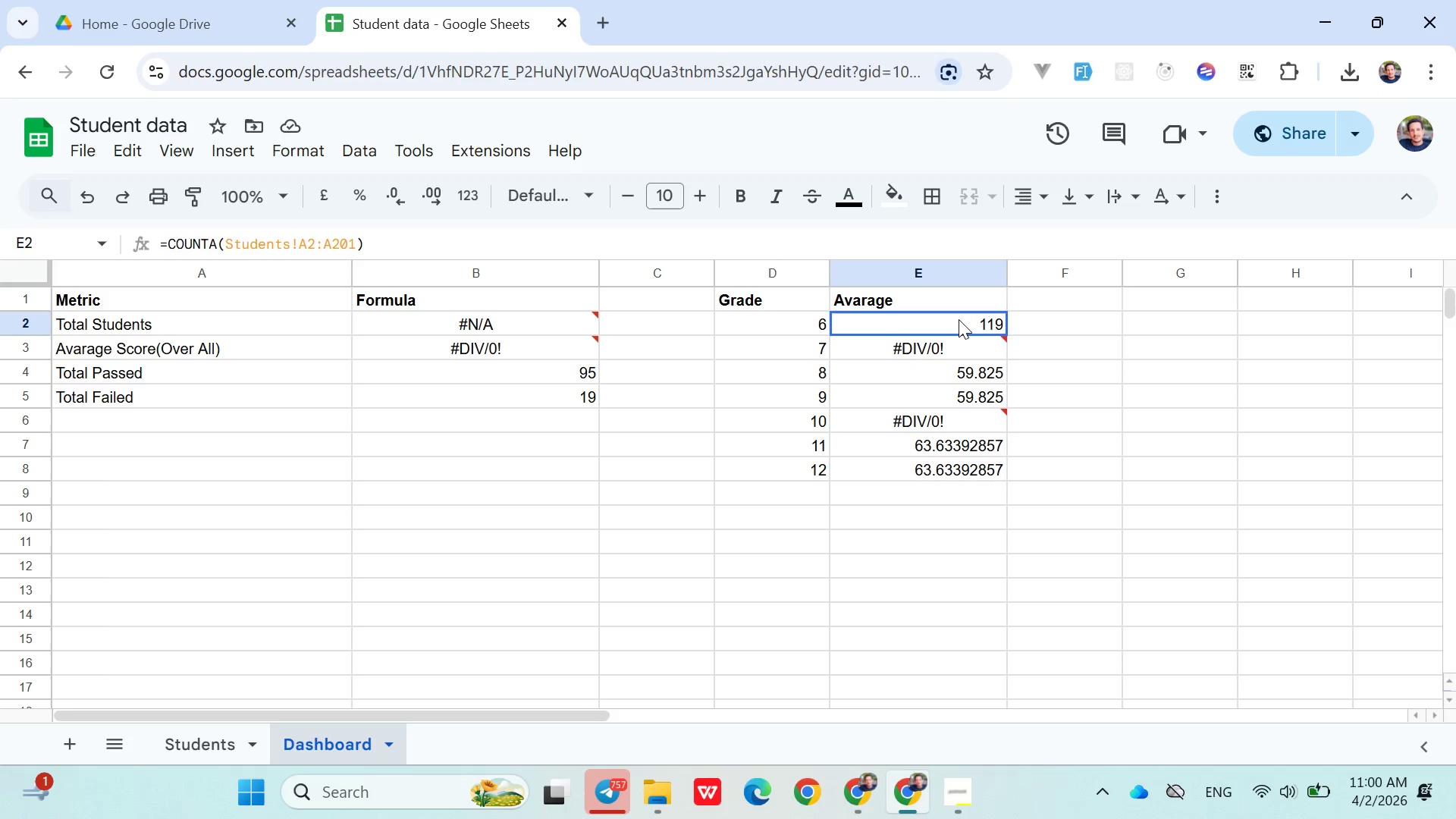 
double_click([959, 319])
 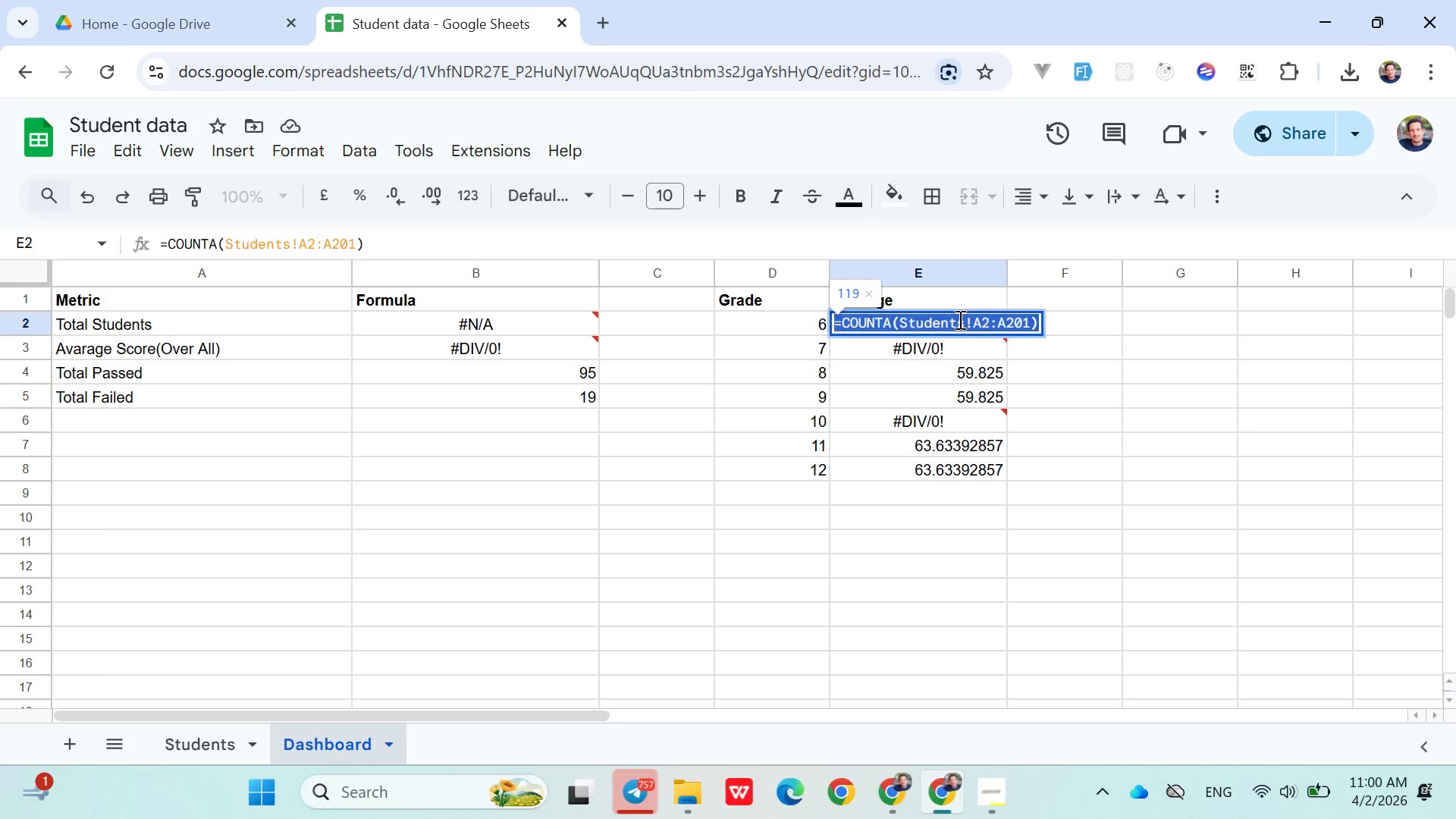 
triple_click([959, 319])
 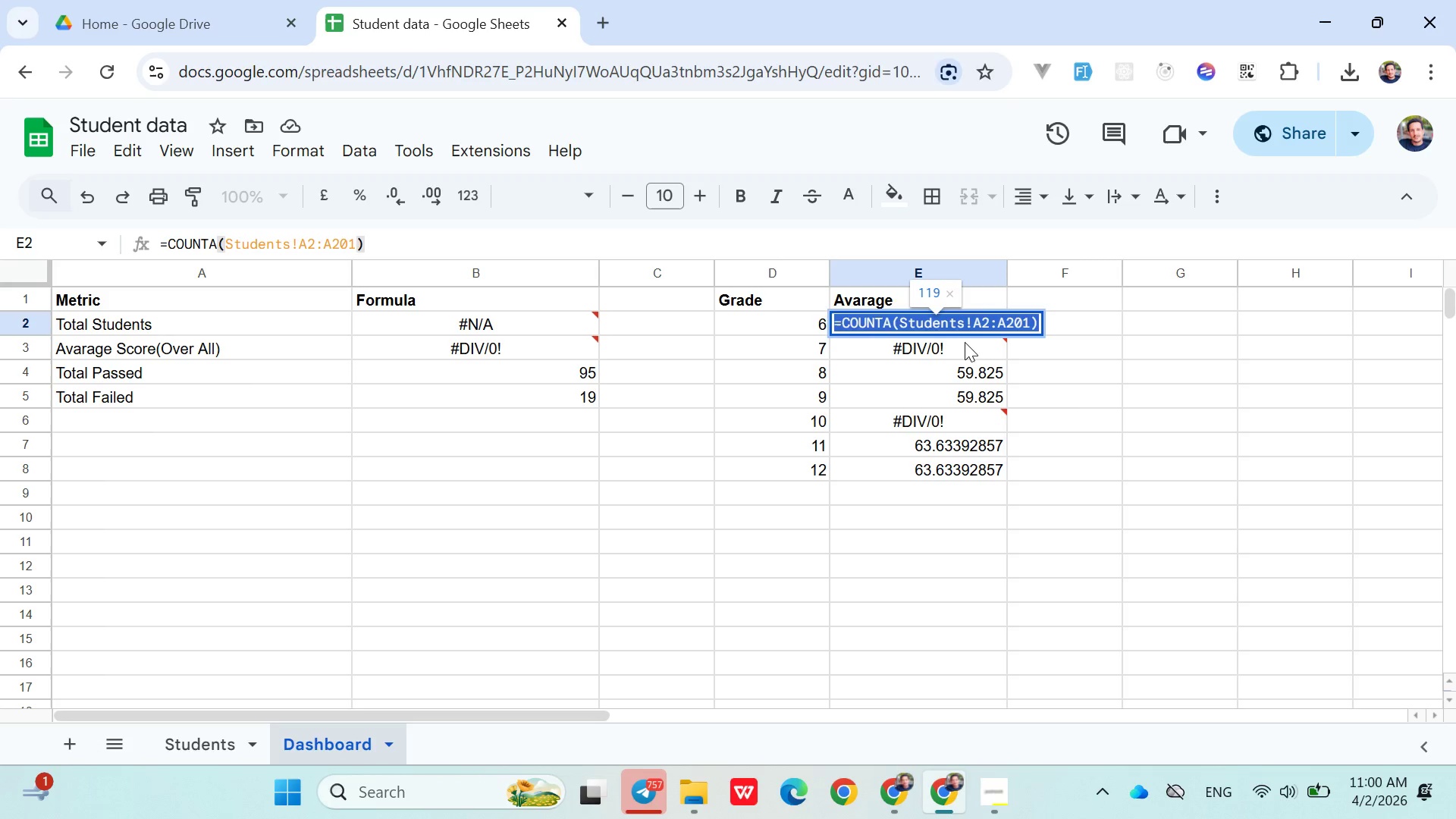 
double_click([954, 348])
 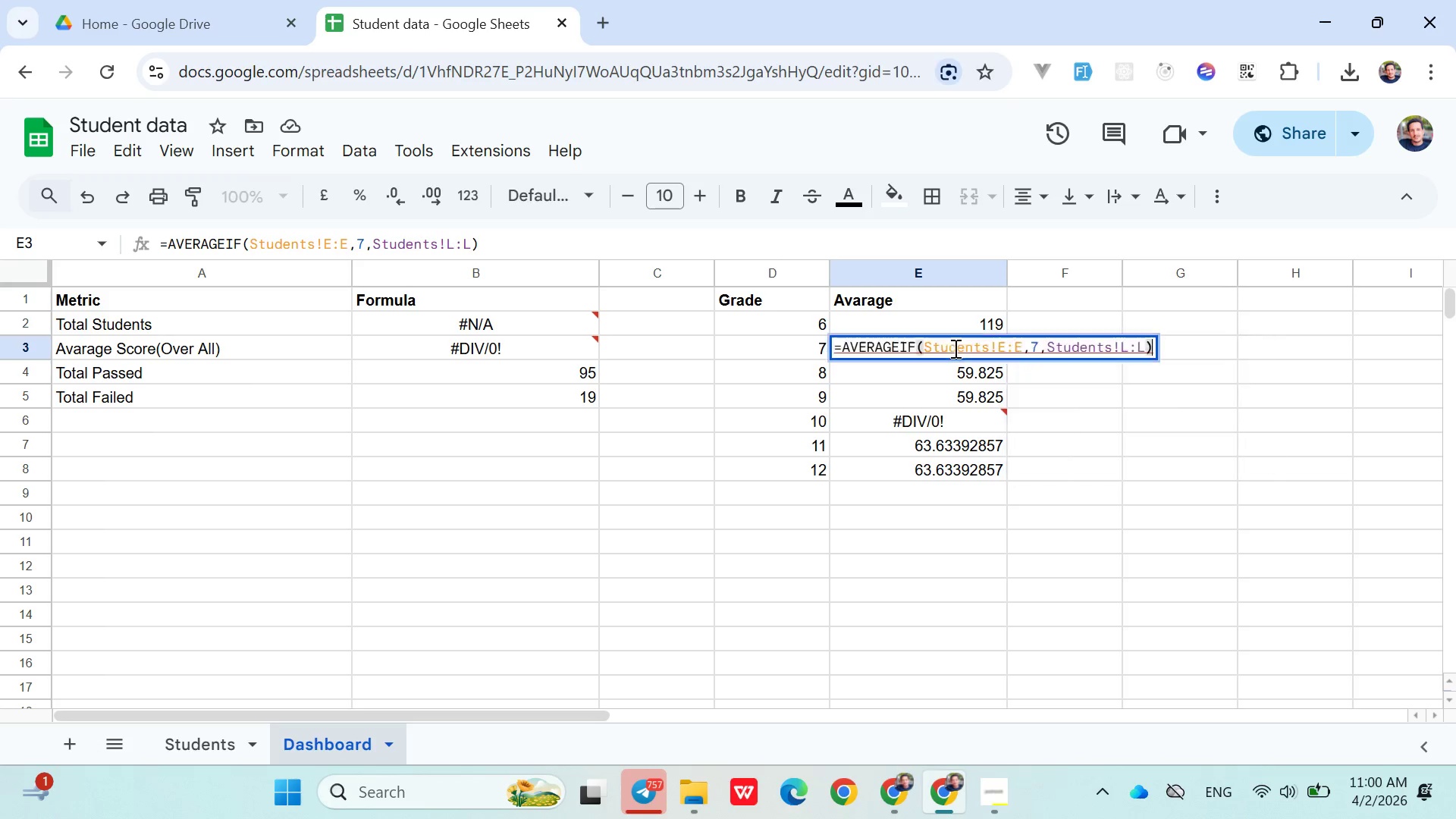 
triple_click([954, 348])
 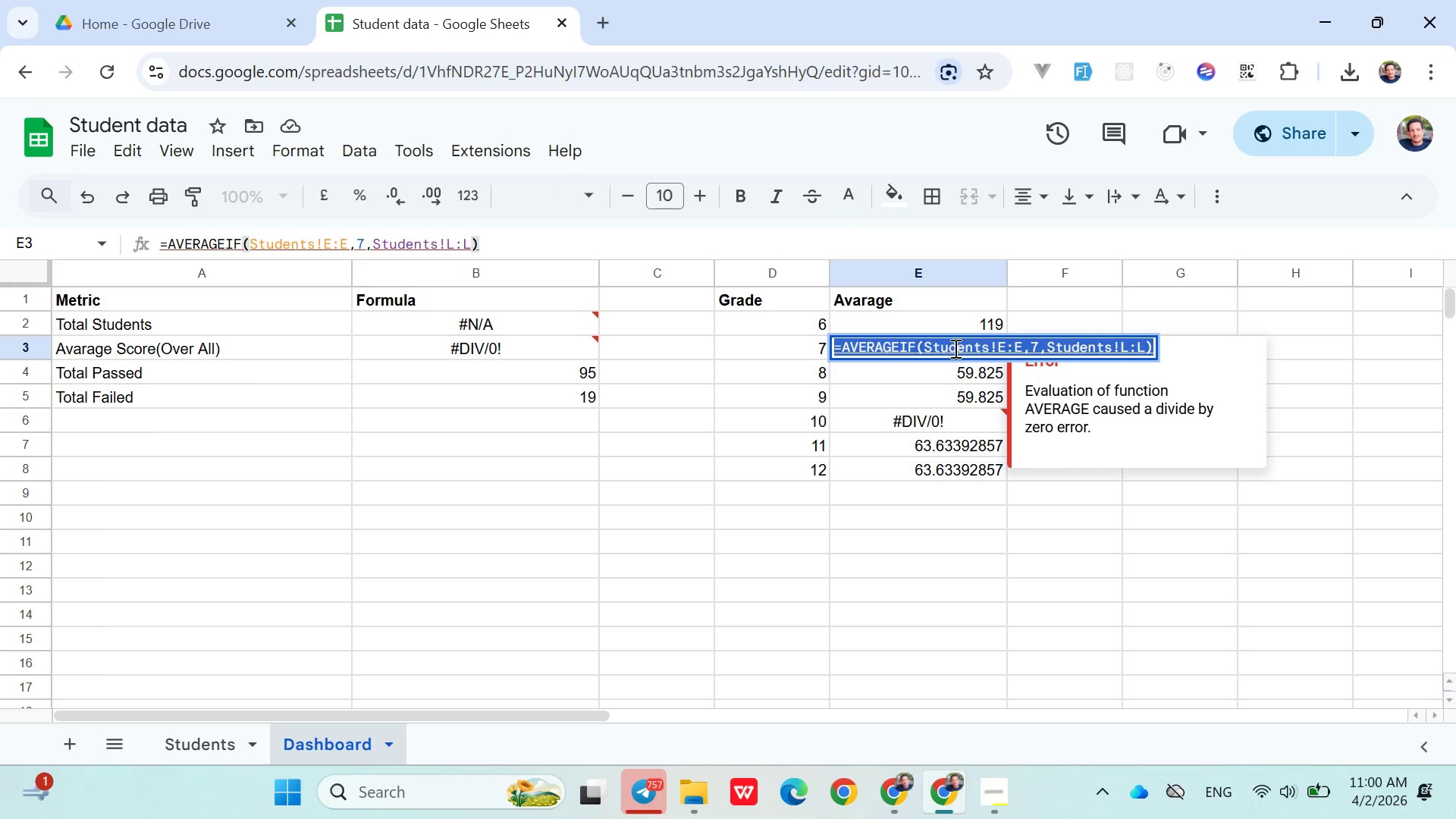 
triple_click([954, 348])
 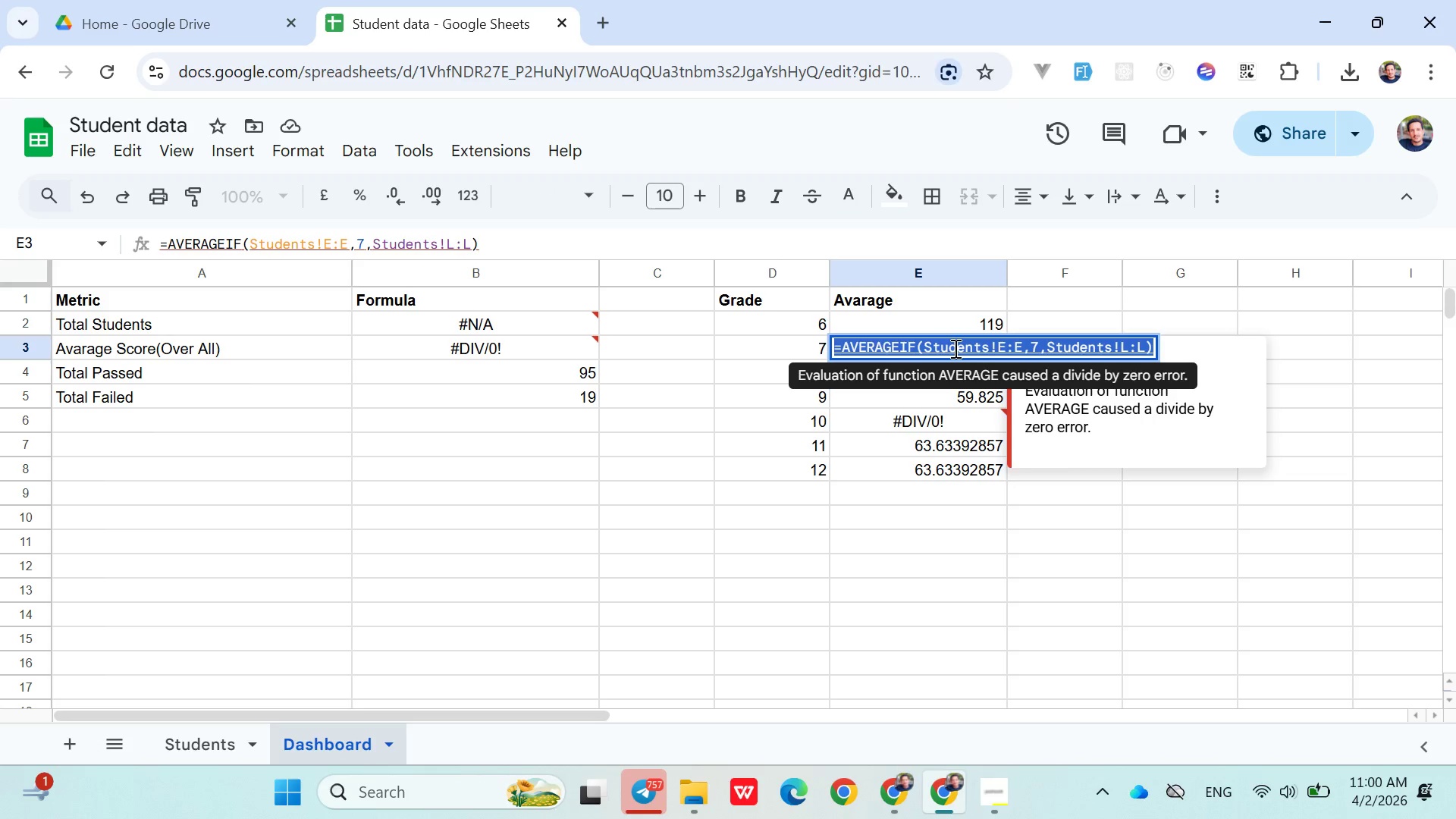 
key(Control+ControlLeft)
 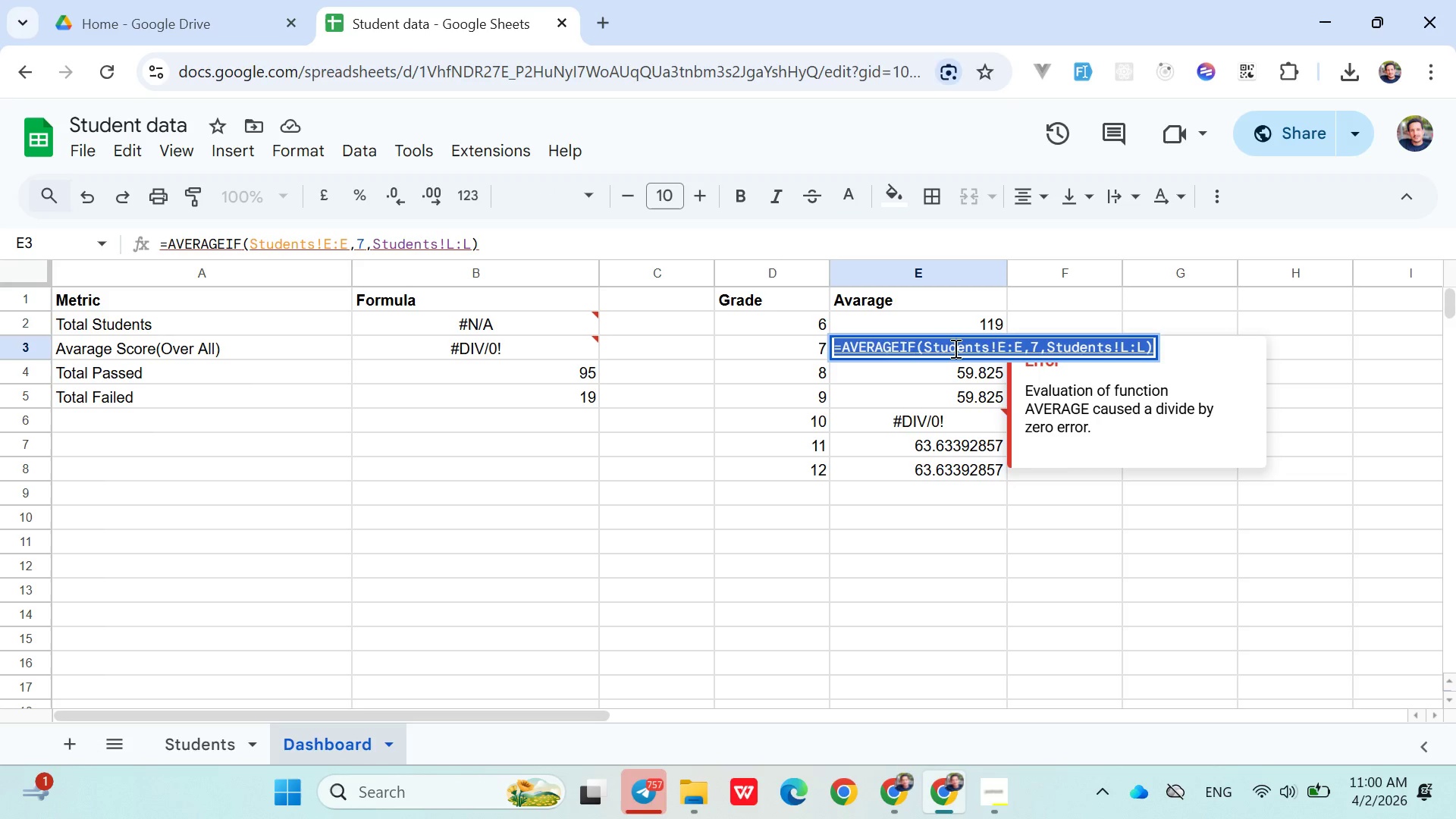 
key(Control+C)
 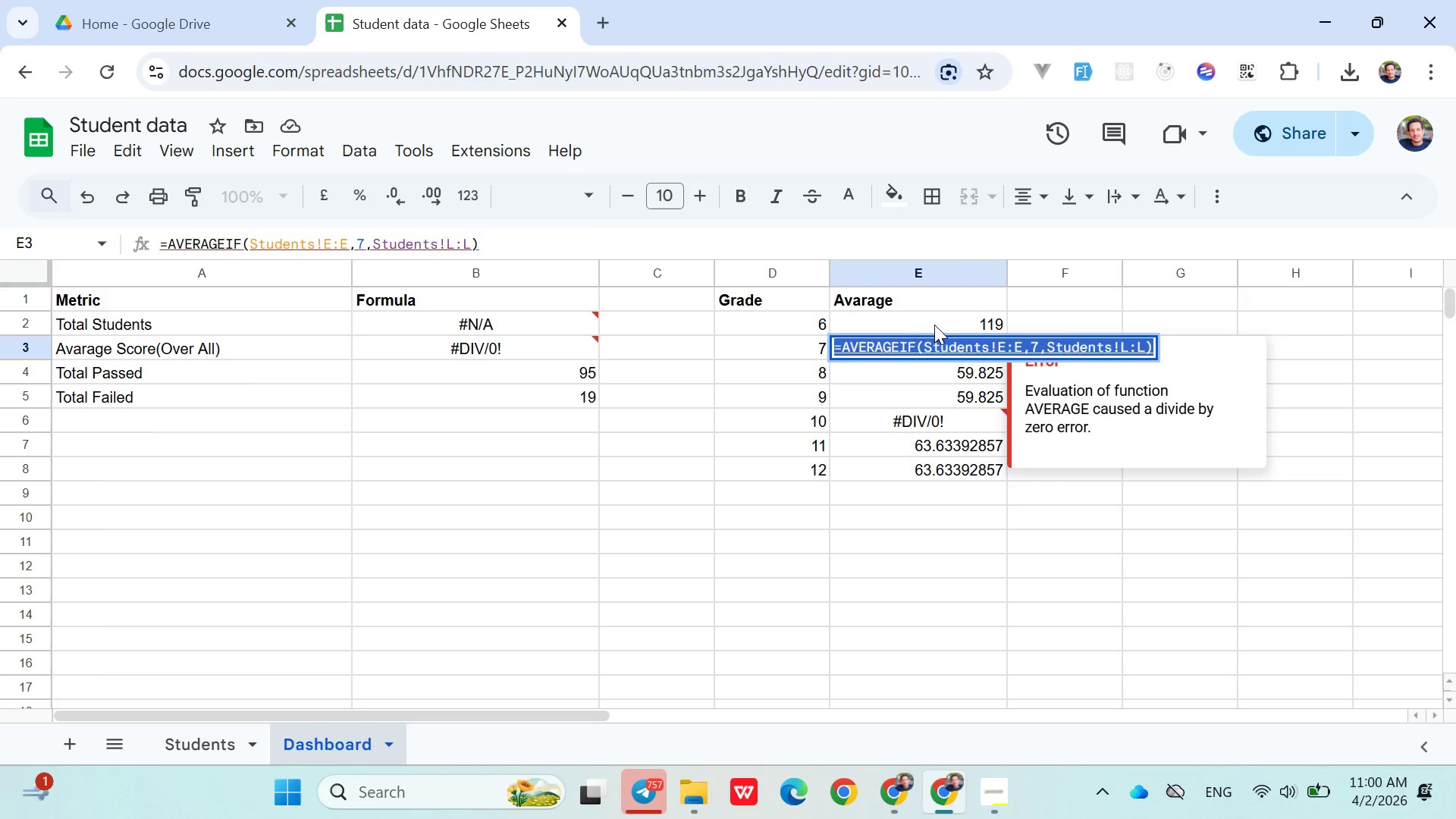 
double_click([933, 325])
 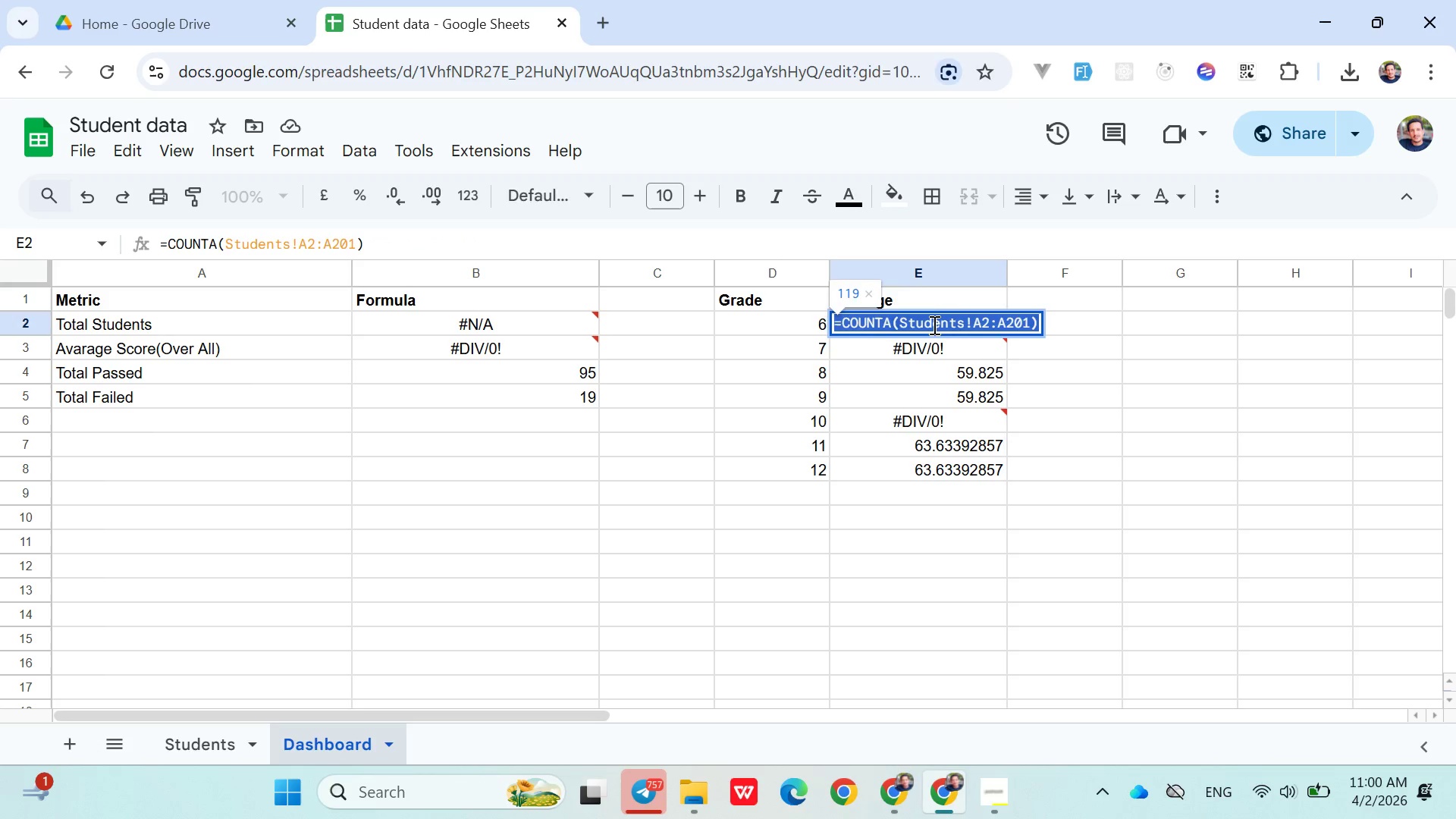 
triple_click([933, 325])
 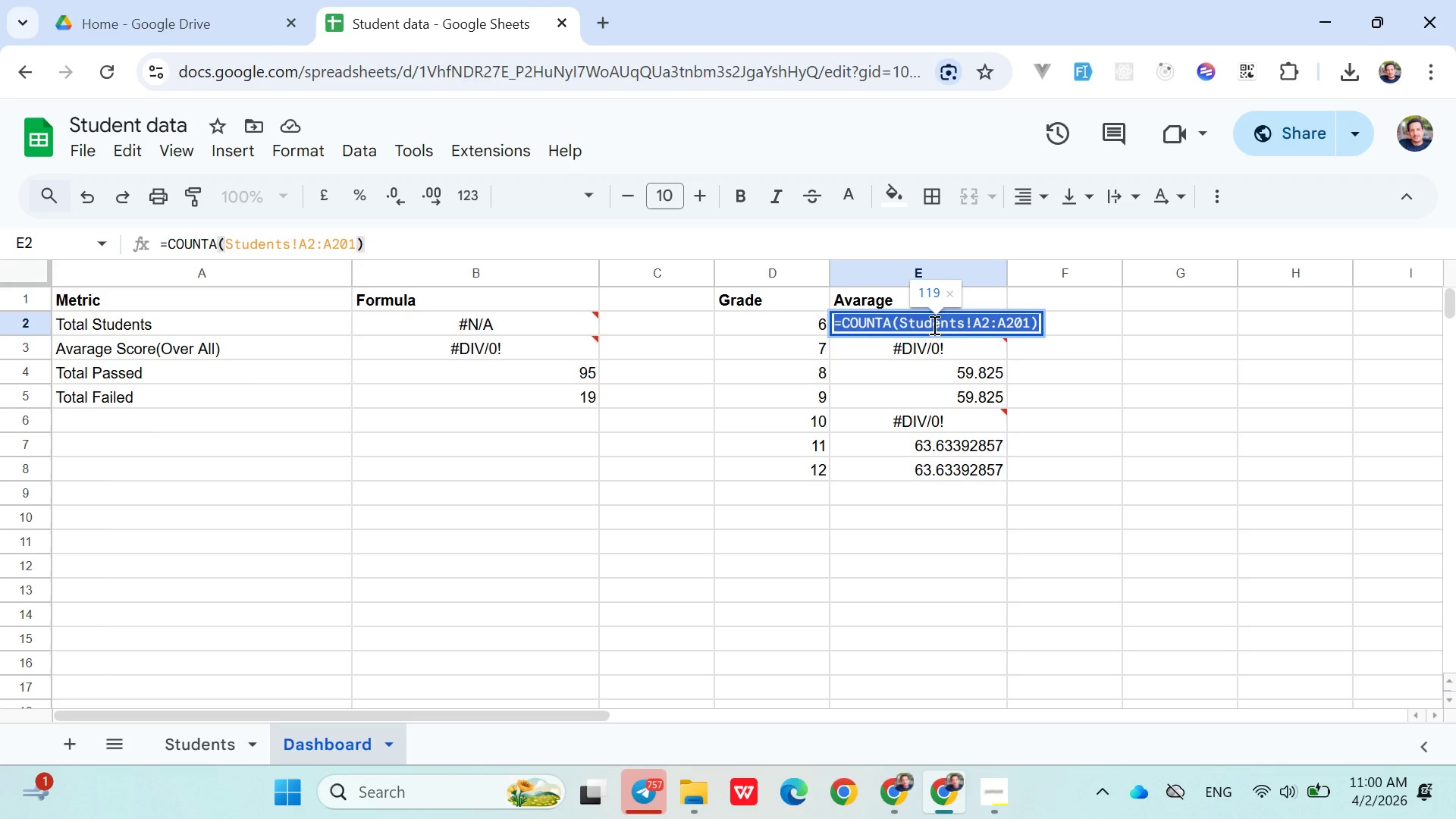 
key(Control+V)
 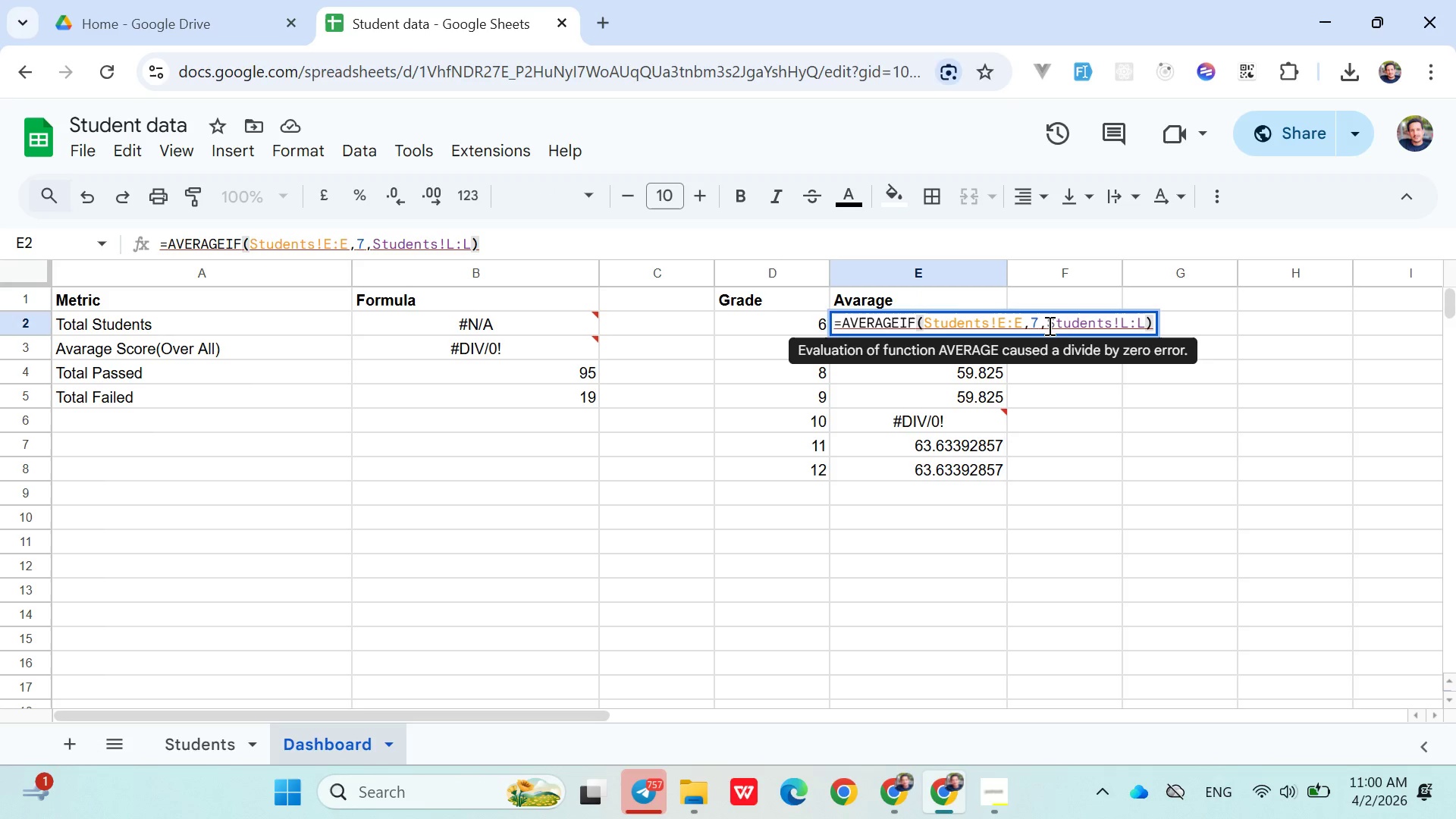 
left_click([1038, 325])
 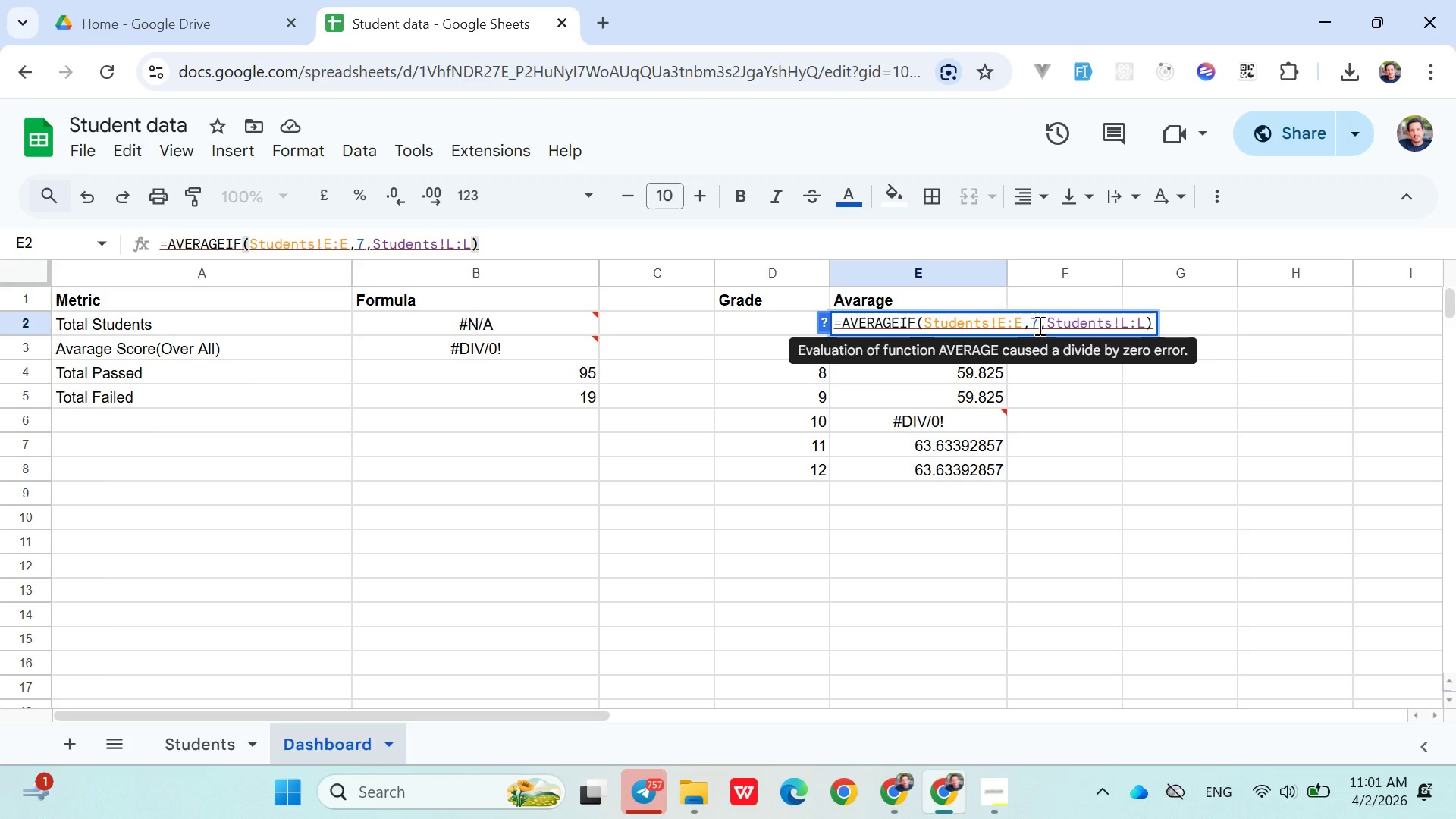 
key(Backspace)
 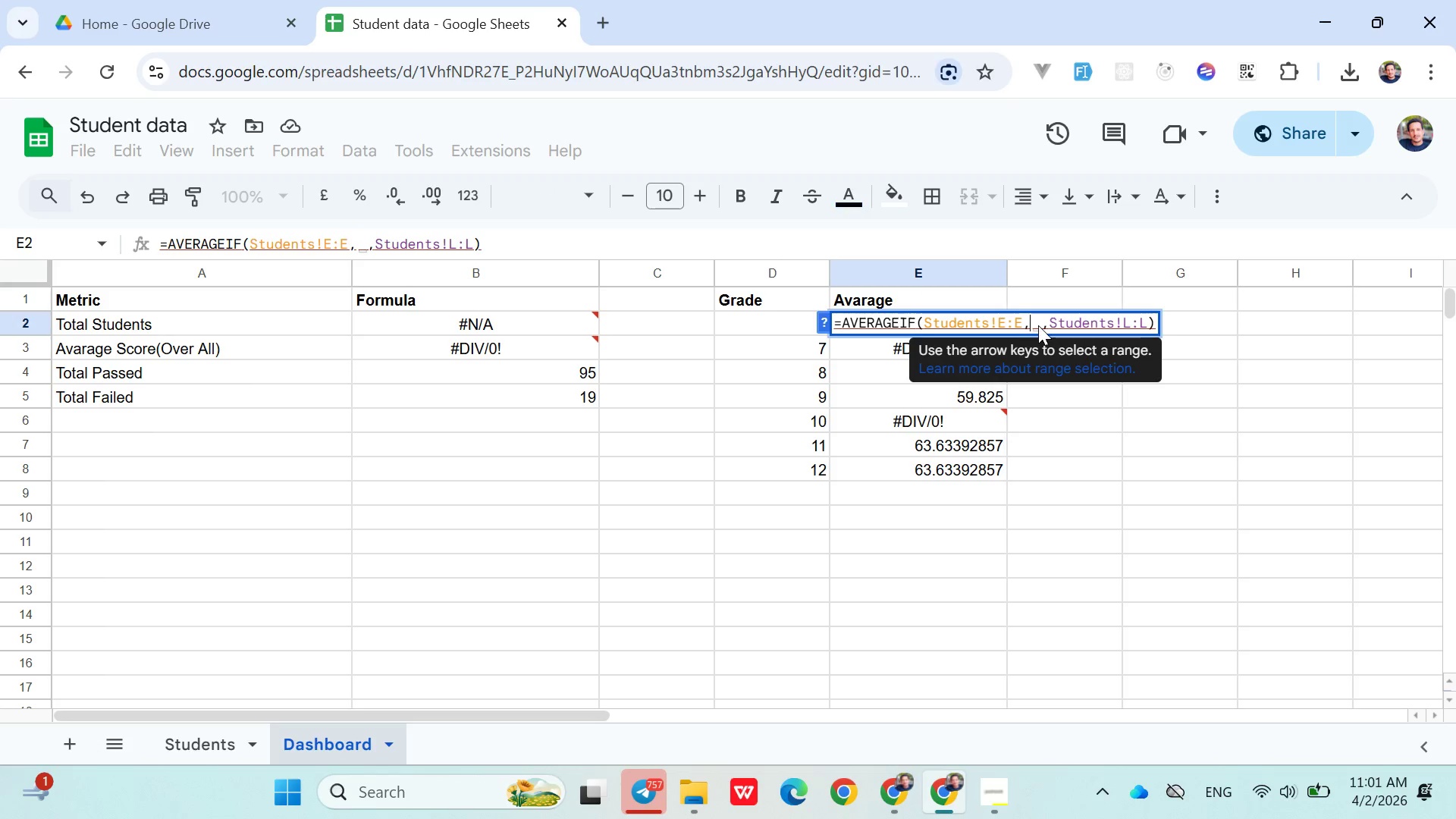 
key(6)
 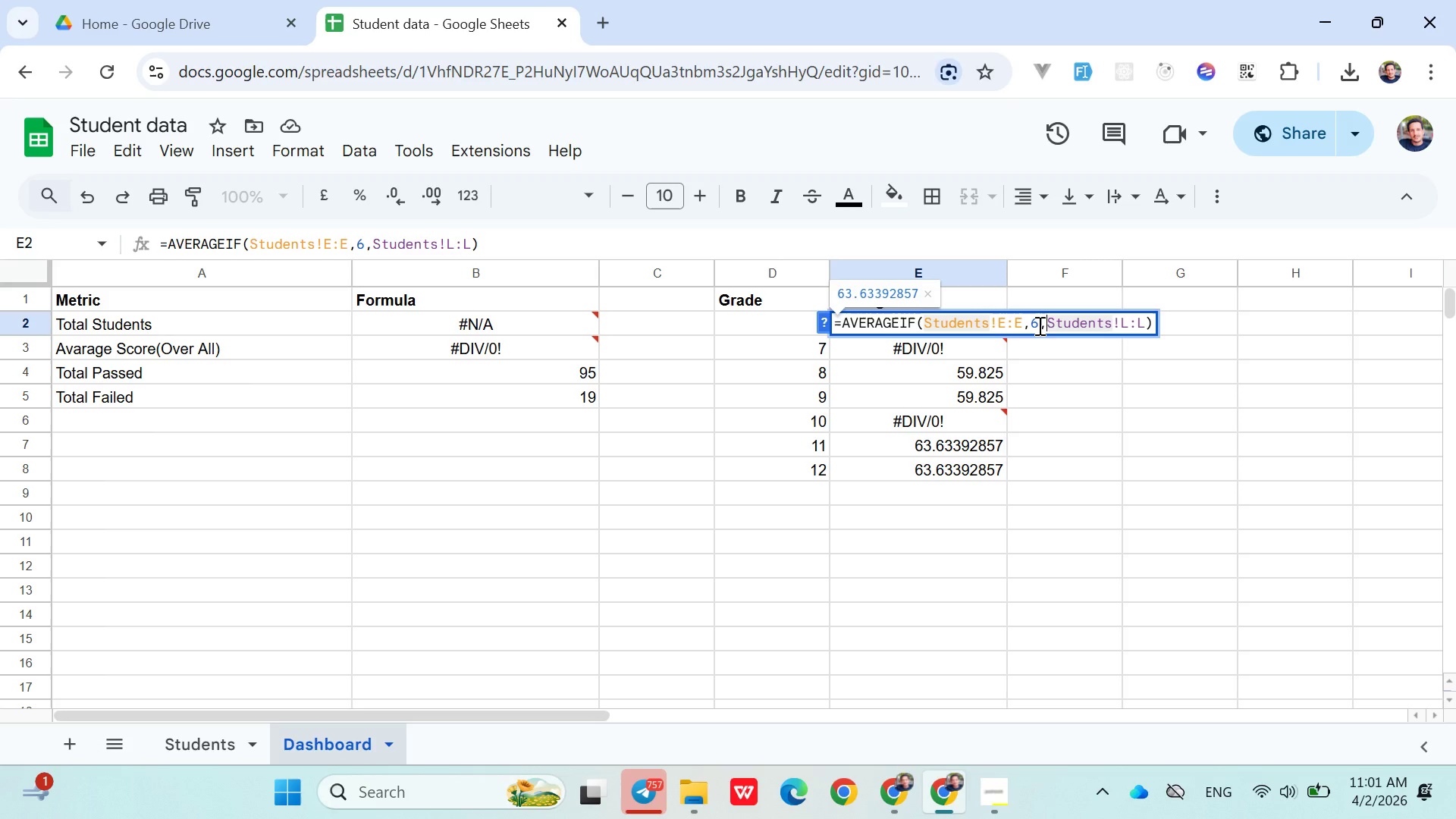 
hold_key(key=ArrowRight, duration=0.75)
 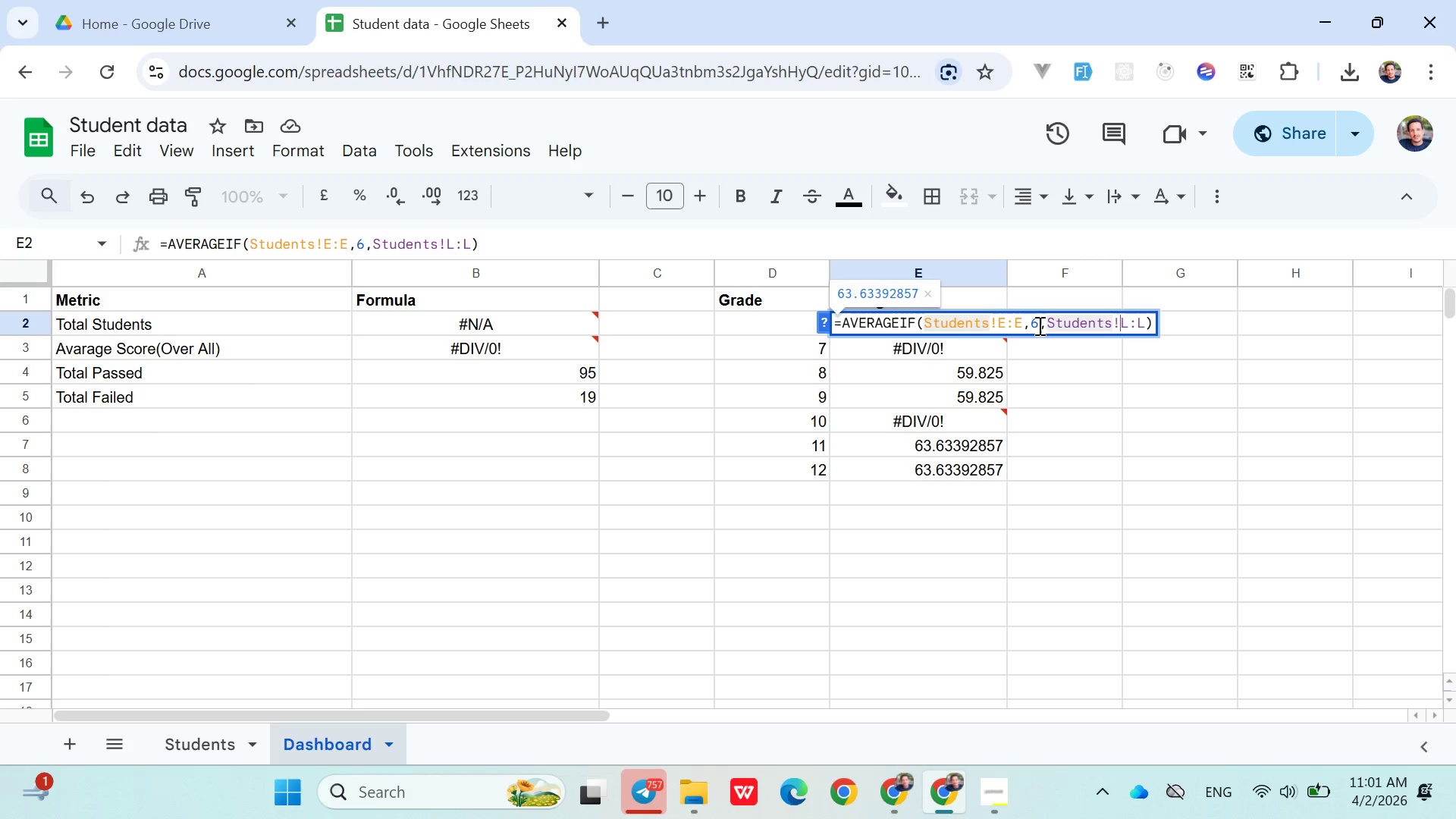 
key(ArrowRight)
 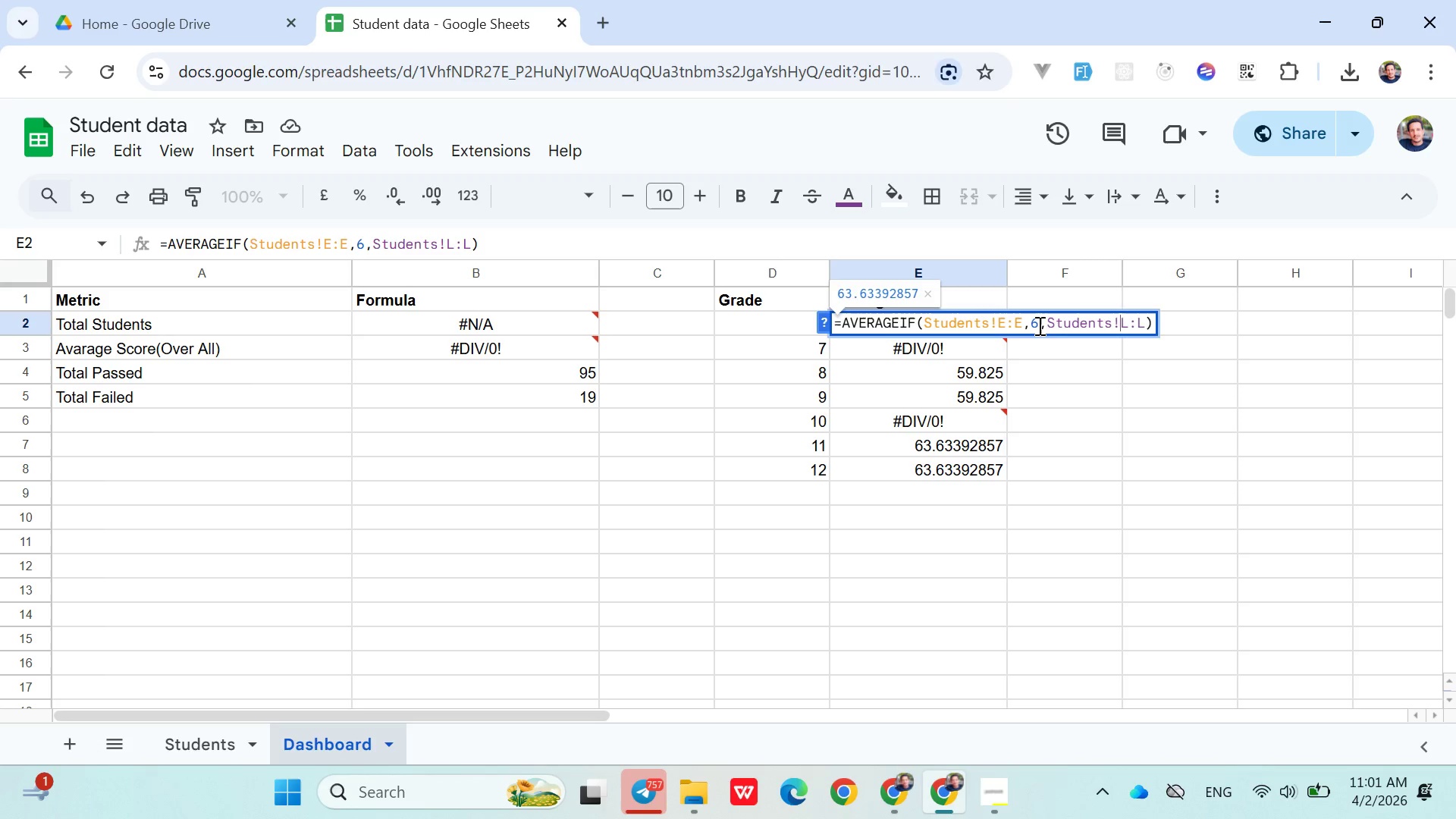 
key(ArrowRight)
 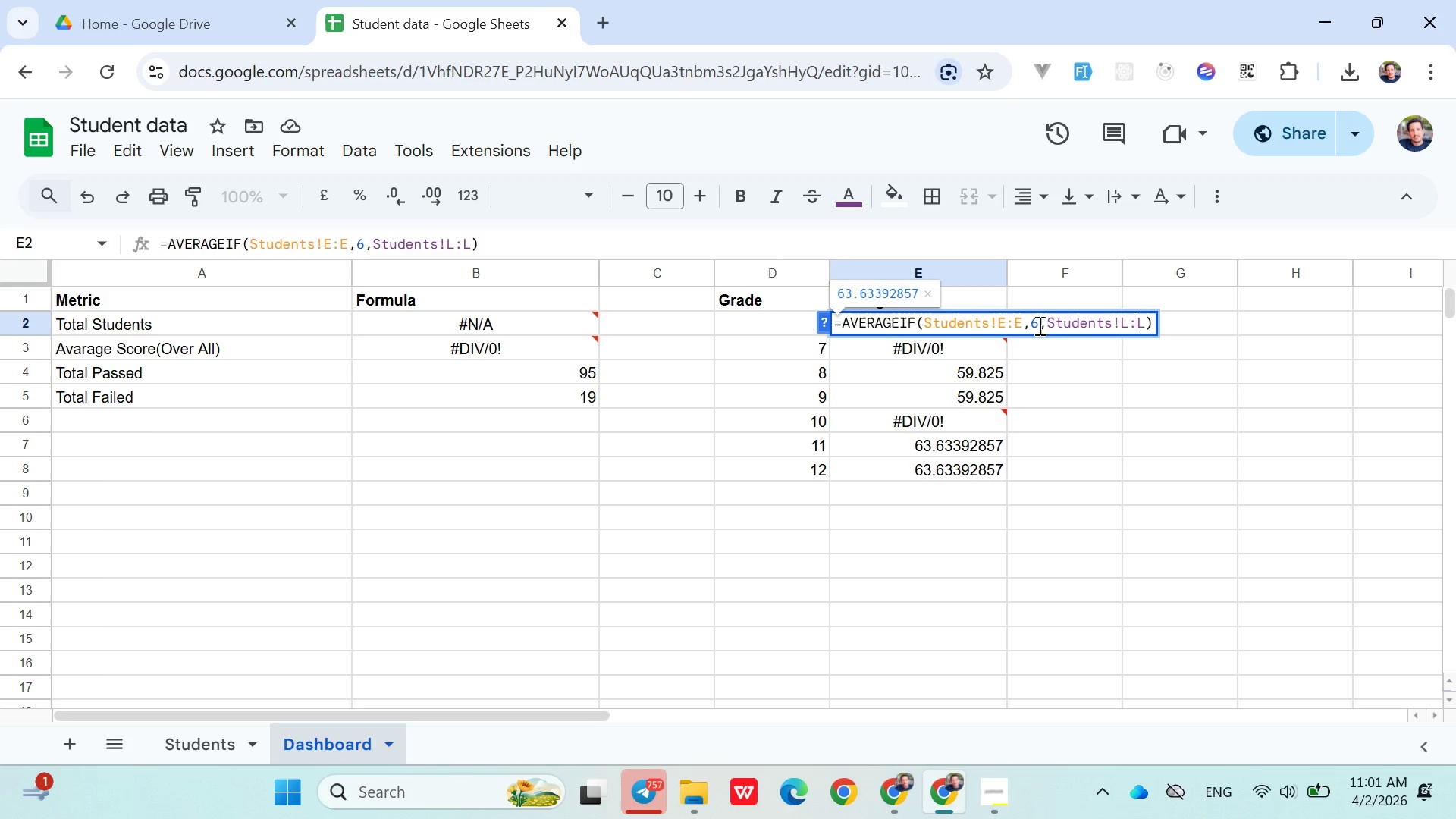 
key(ArrowRight)
 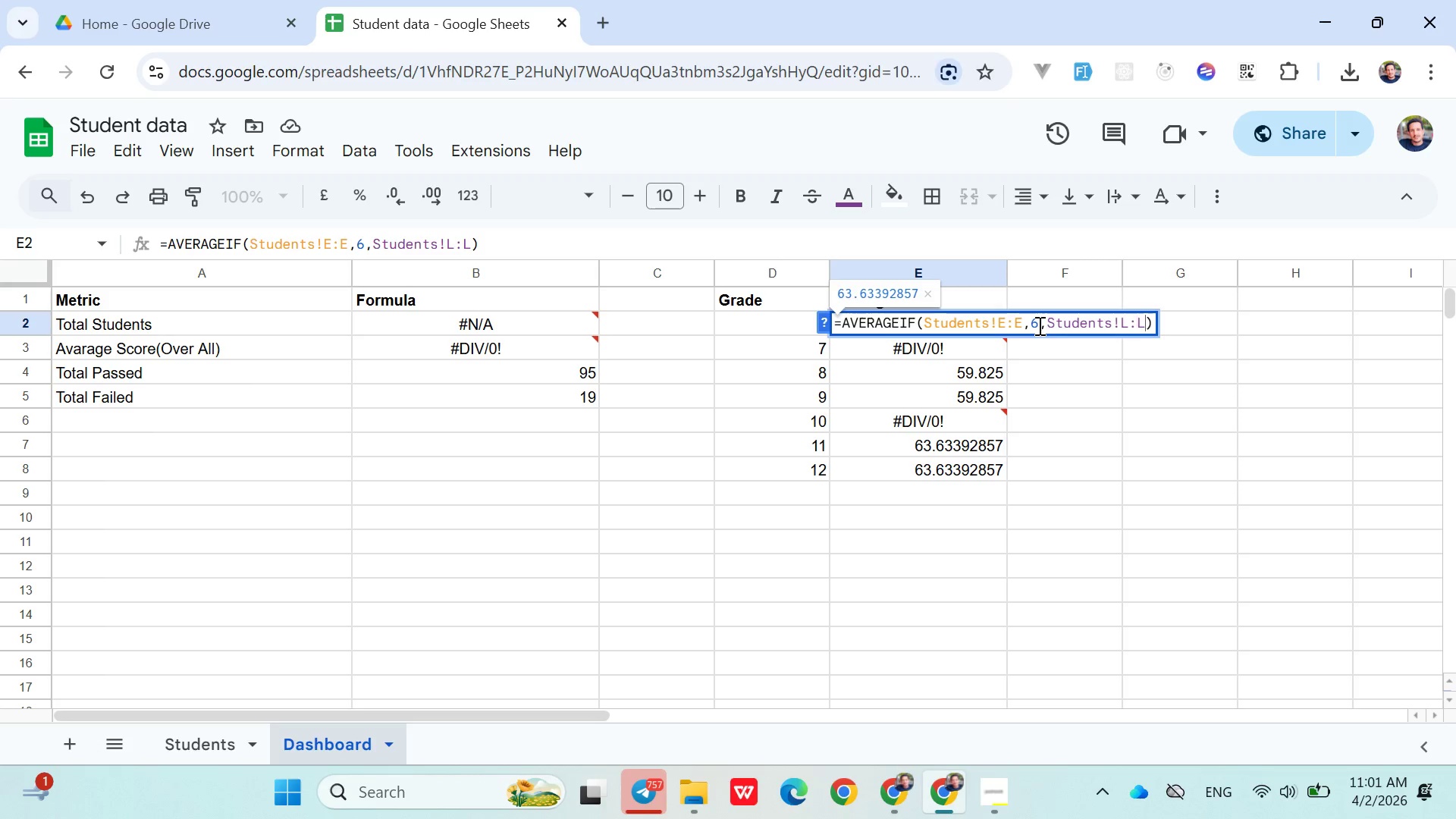 
key(ArrowRight)
 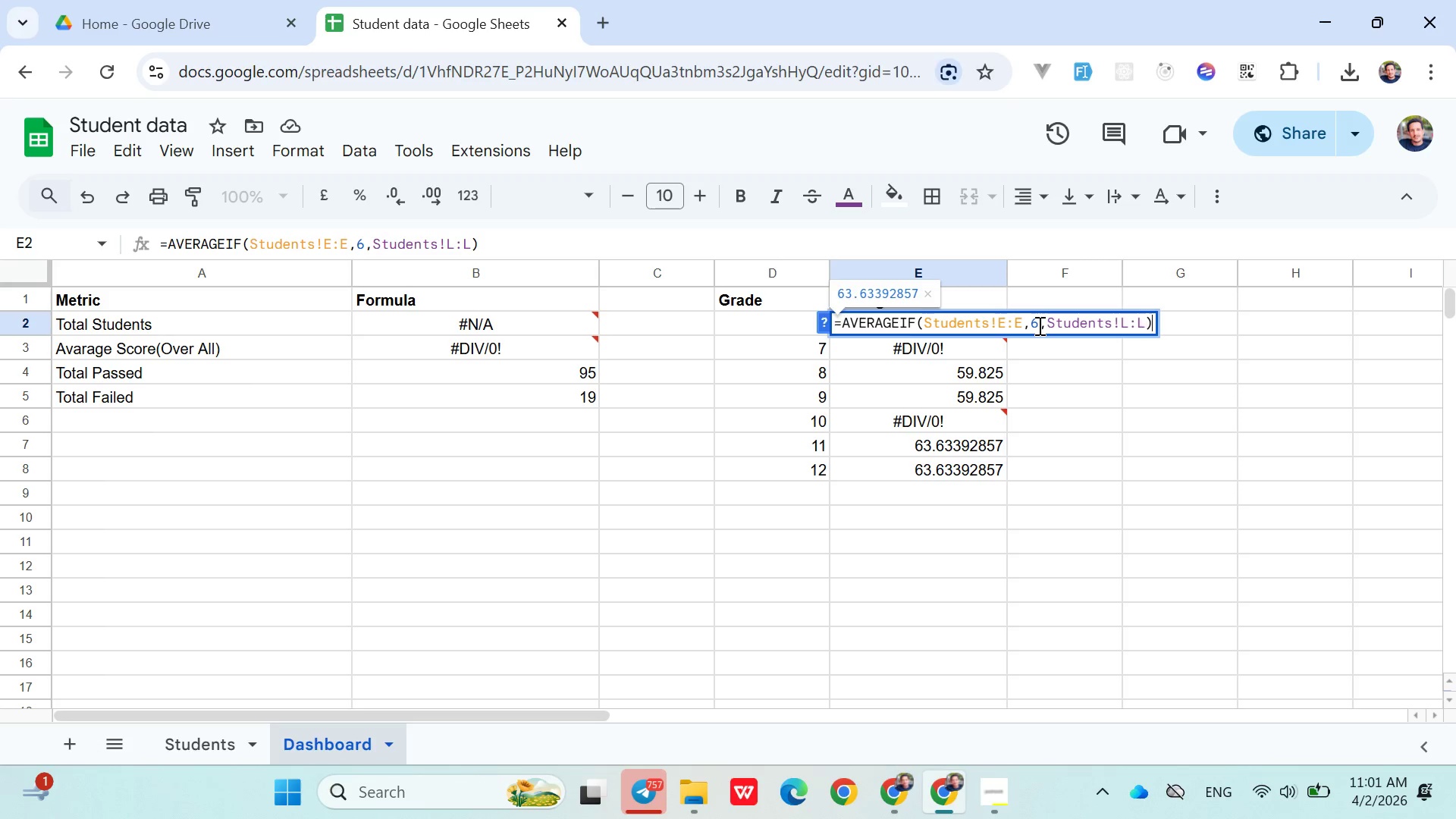 
key(ArrowRight)
 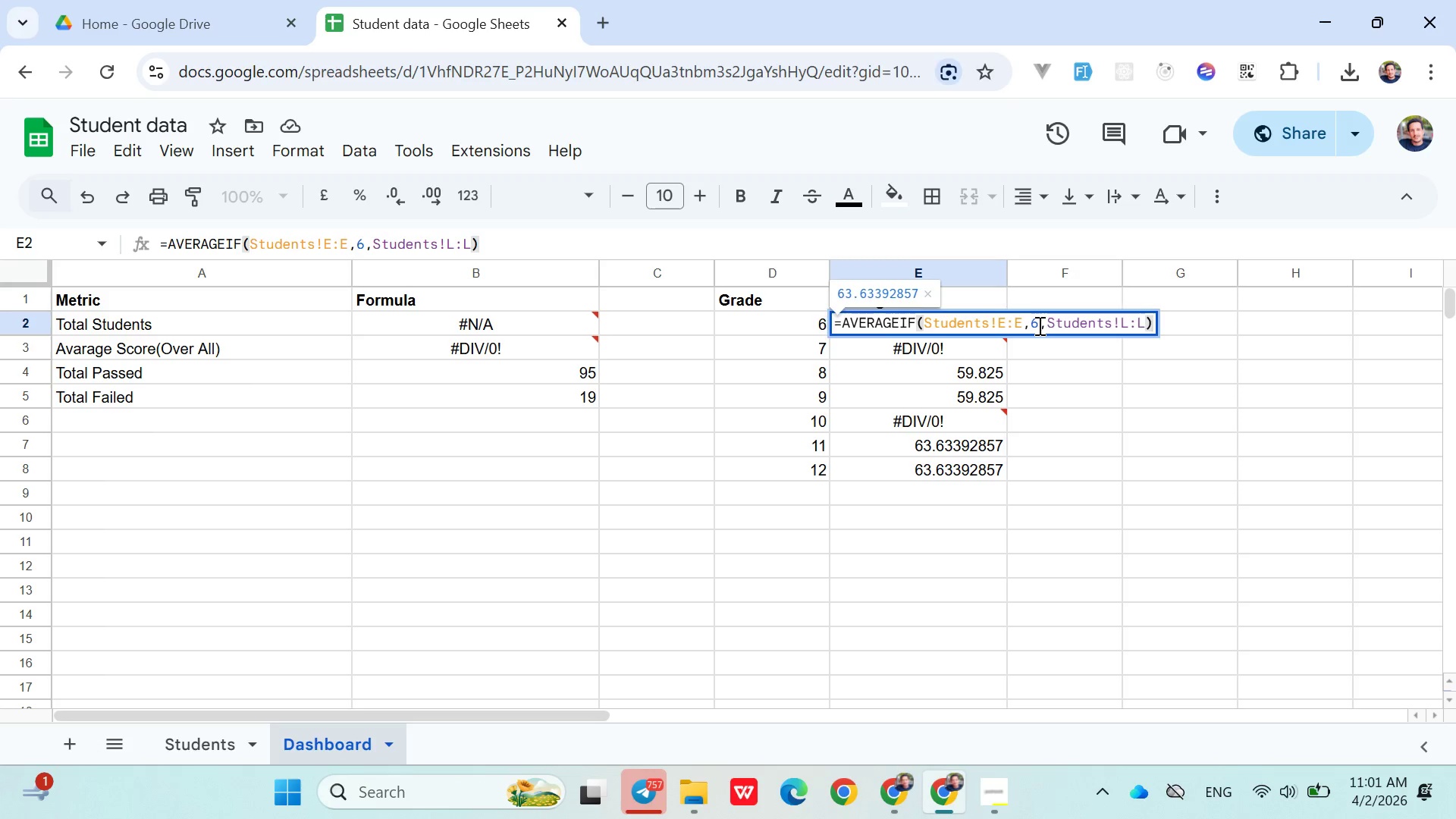 
key(Enter)
 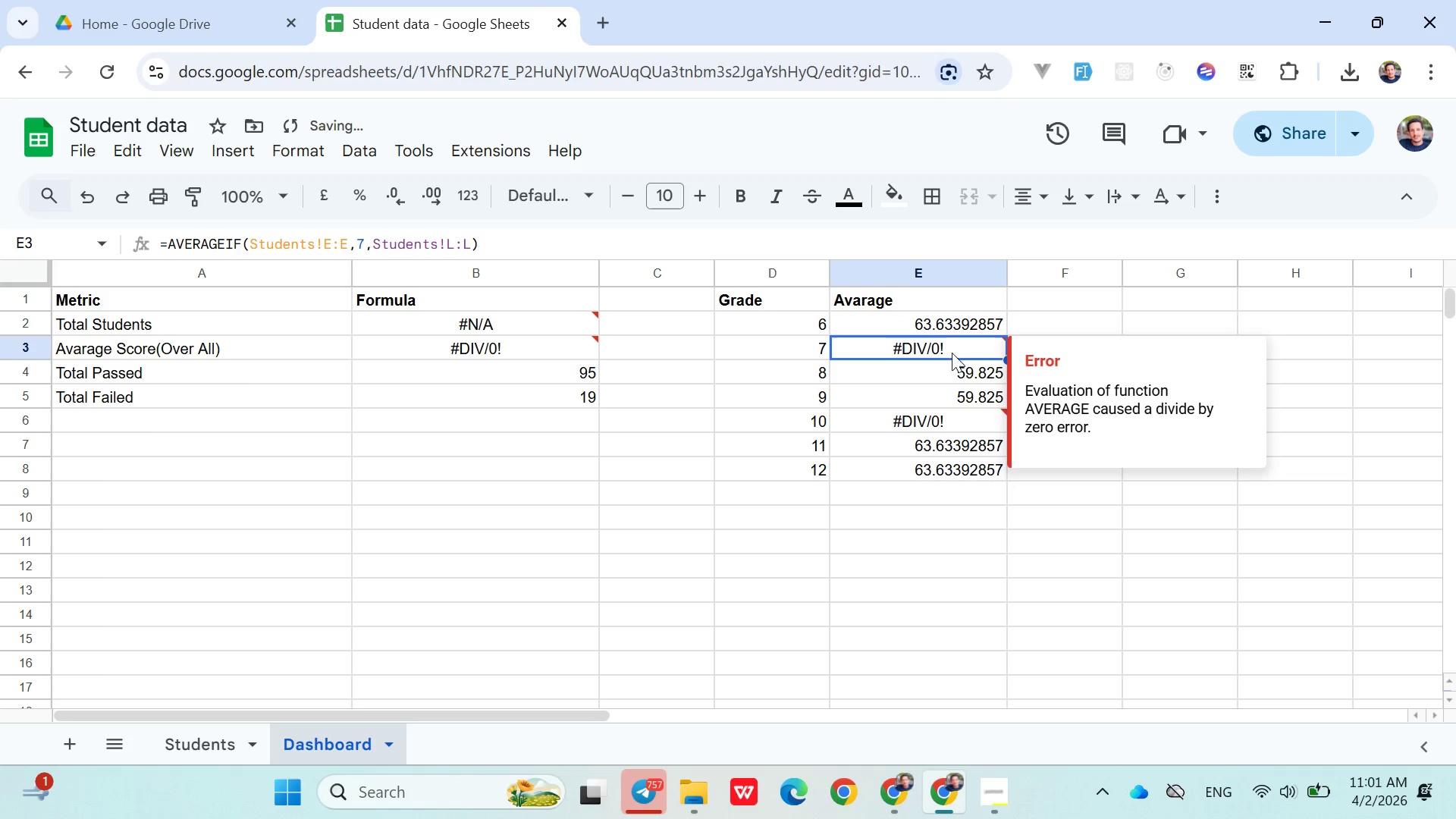 
double_click([952, 357])
 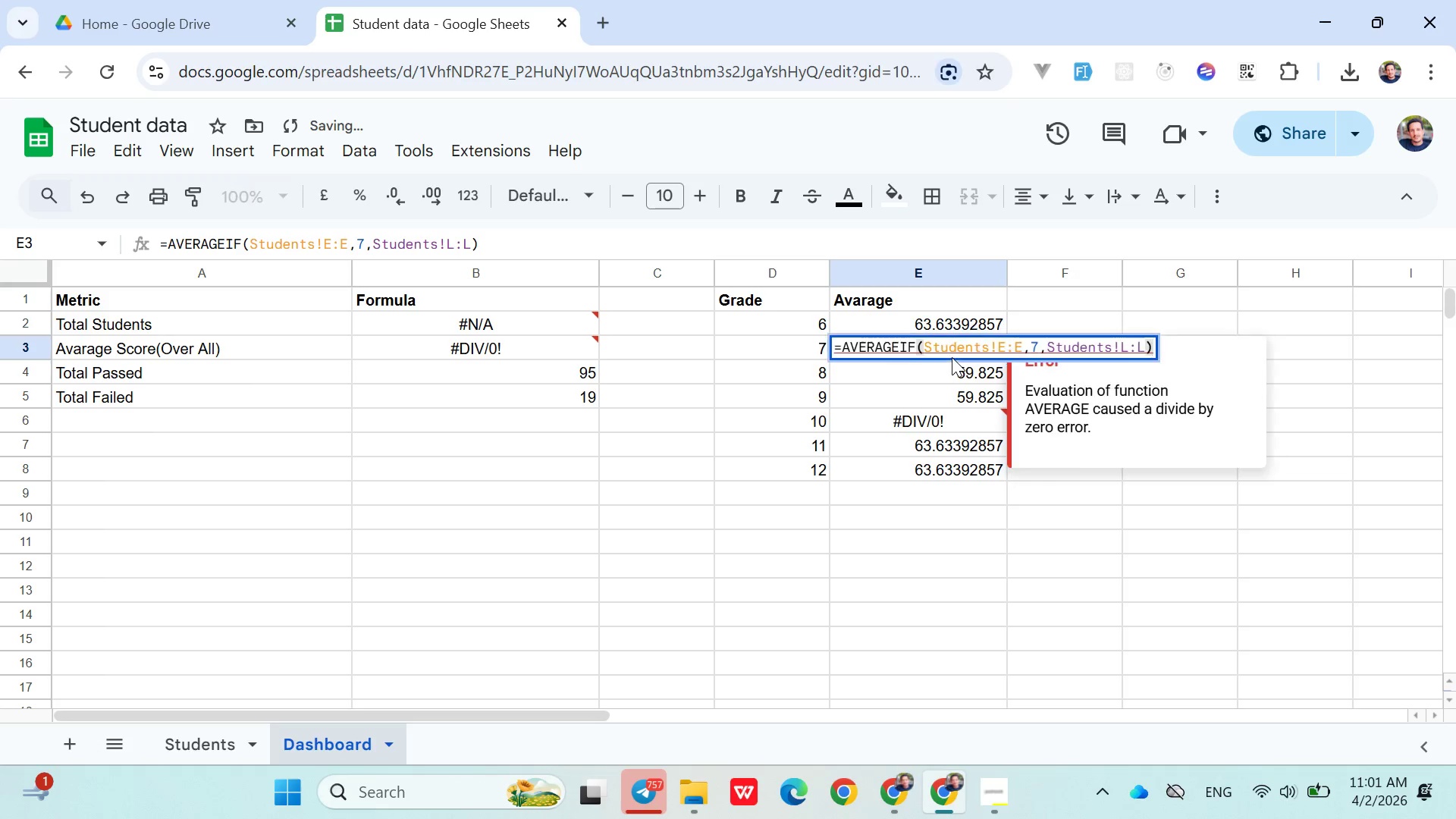 
triple_click([952, 357])
 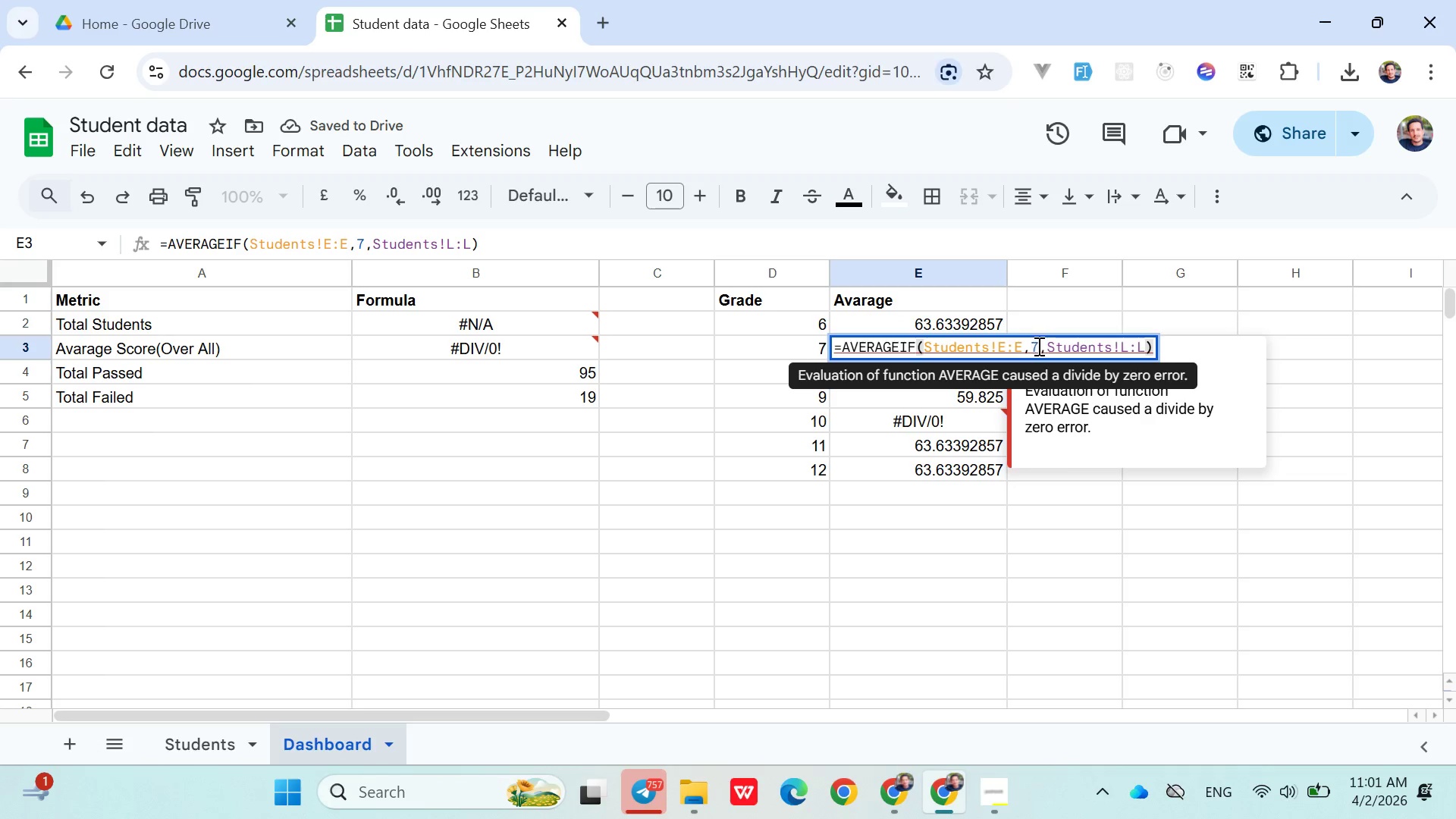 
left_click([1040, 348])
 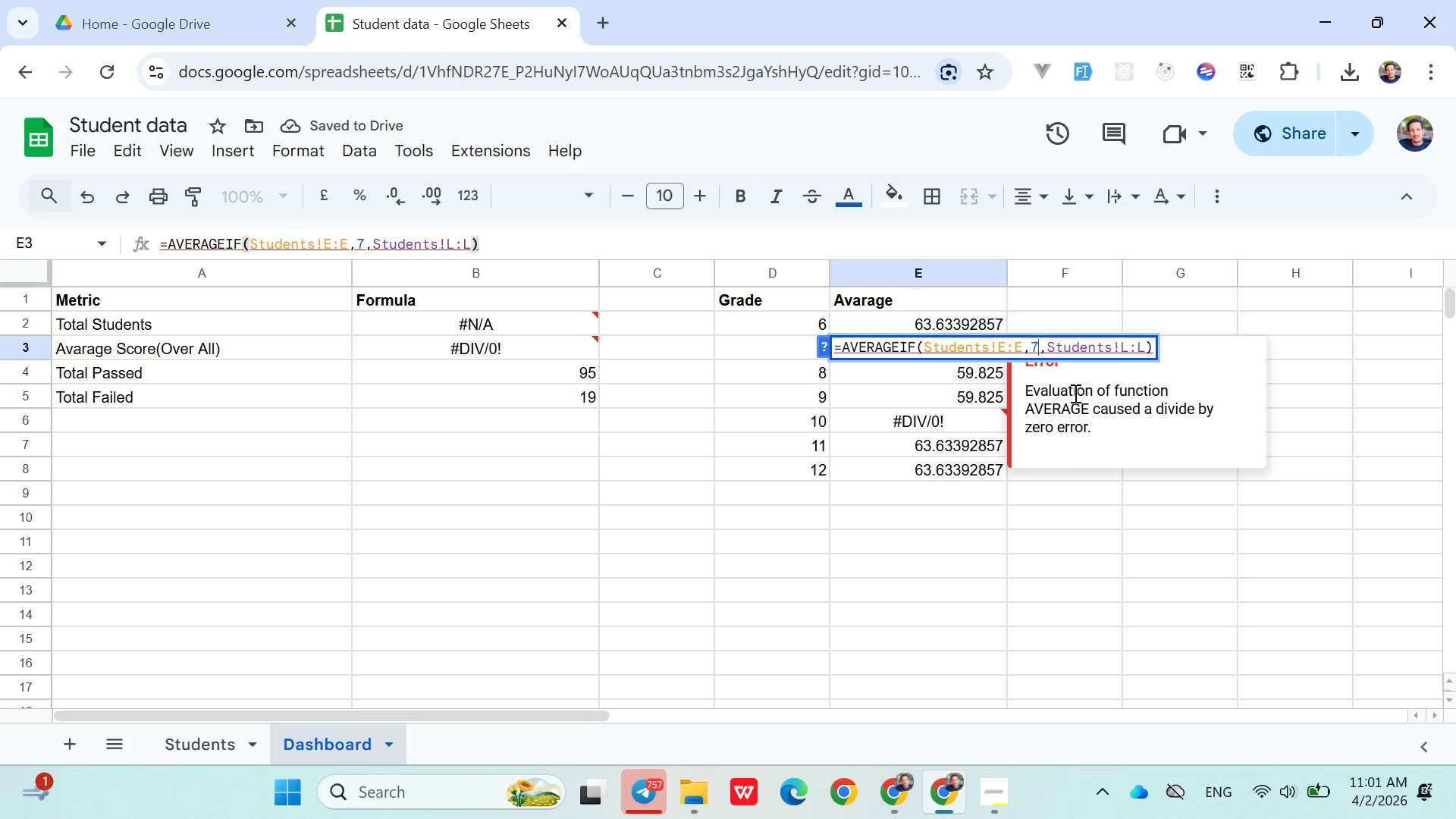 
hold_key(key=ArrowRight, duration=1.0)
 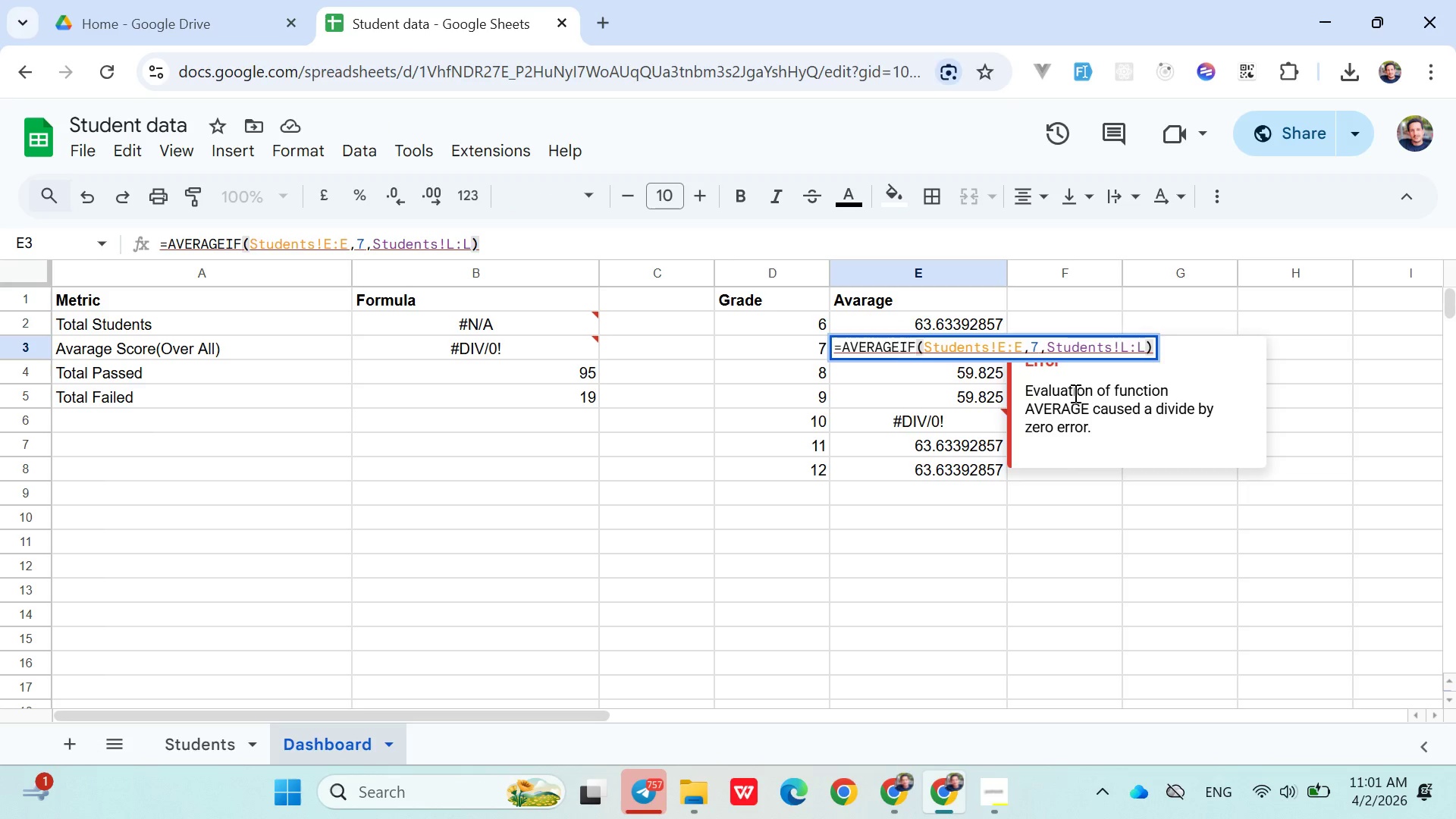 
key(Enter)
 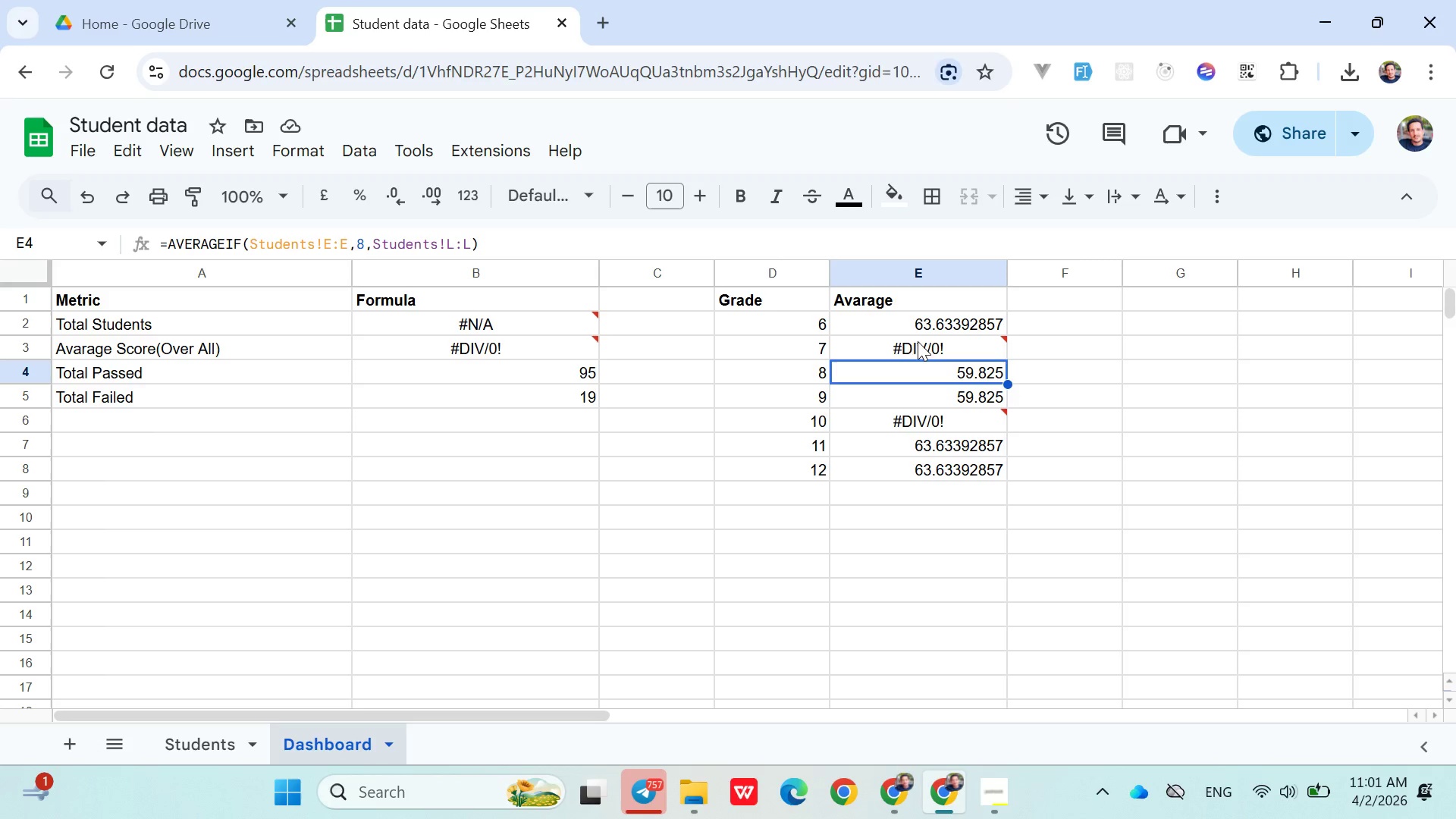 
double_click([908, 343])
 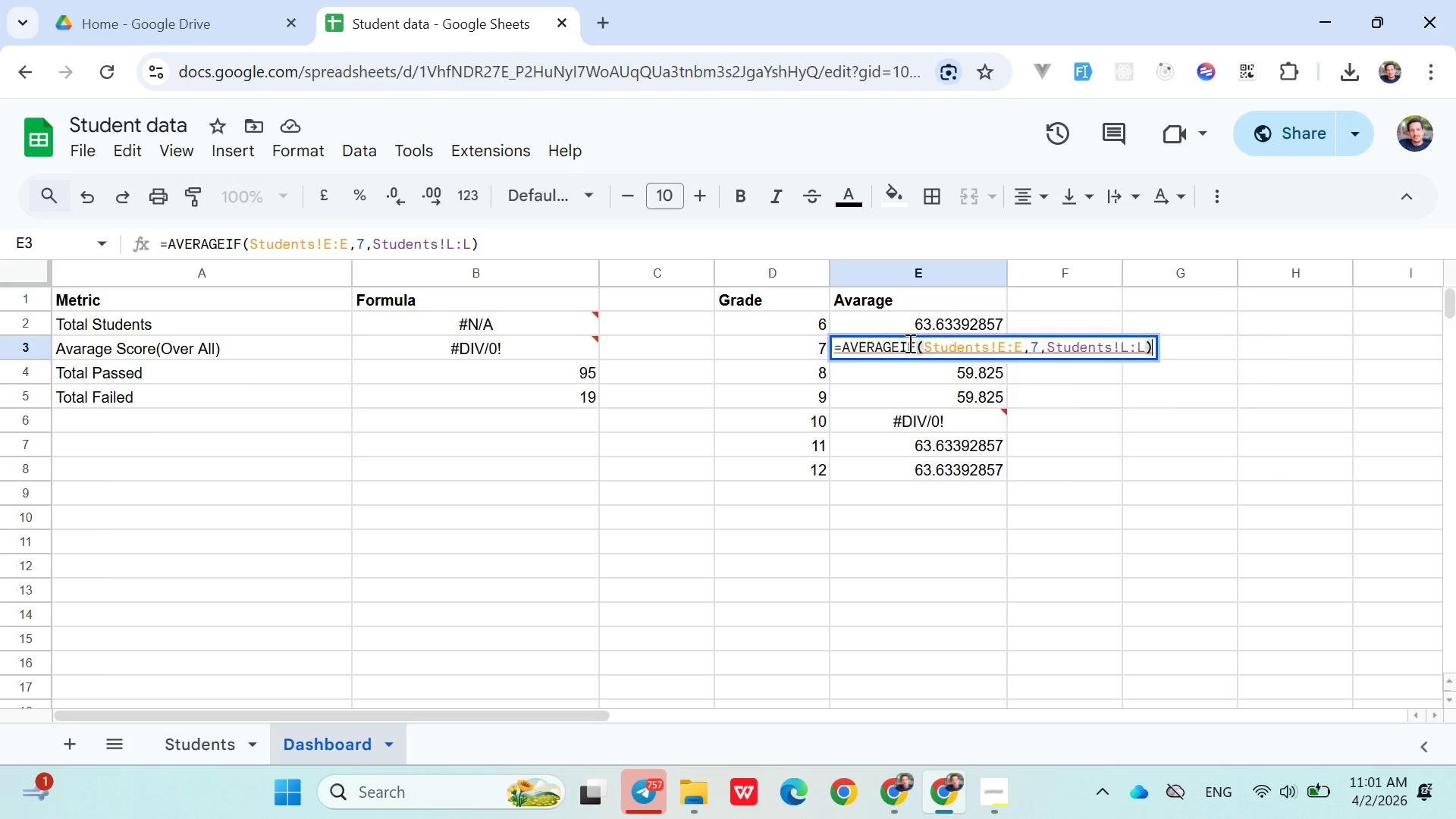 
triple_click([908, 343])
 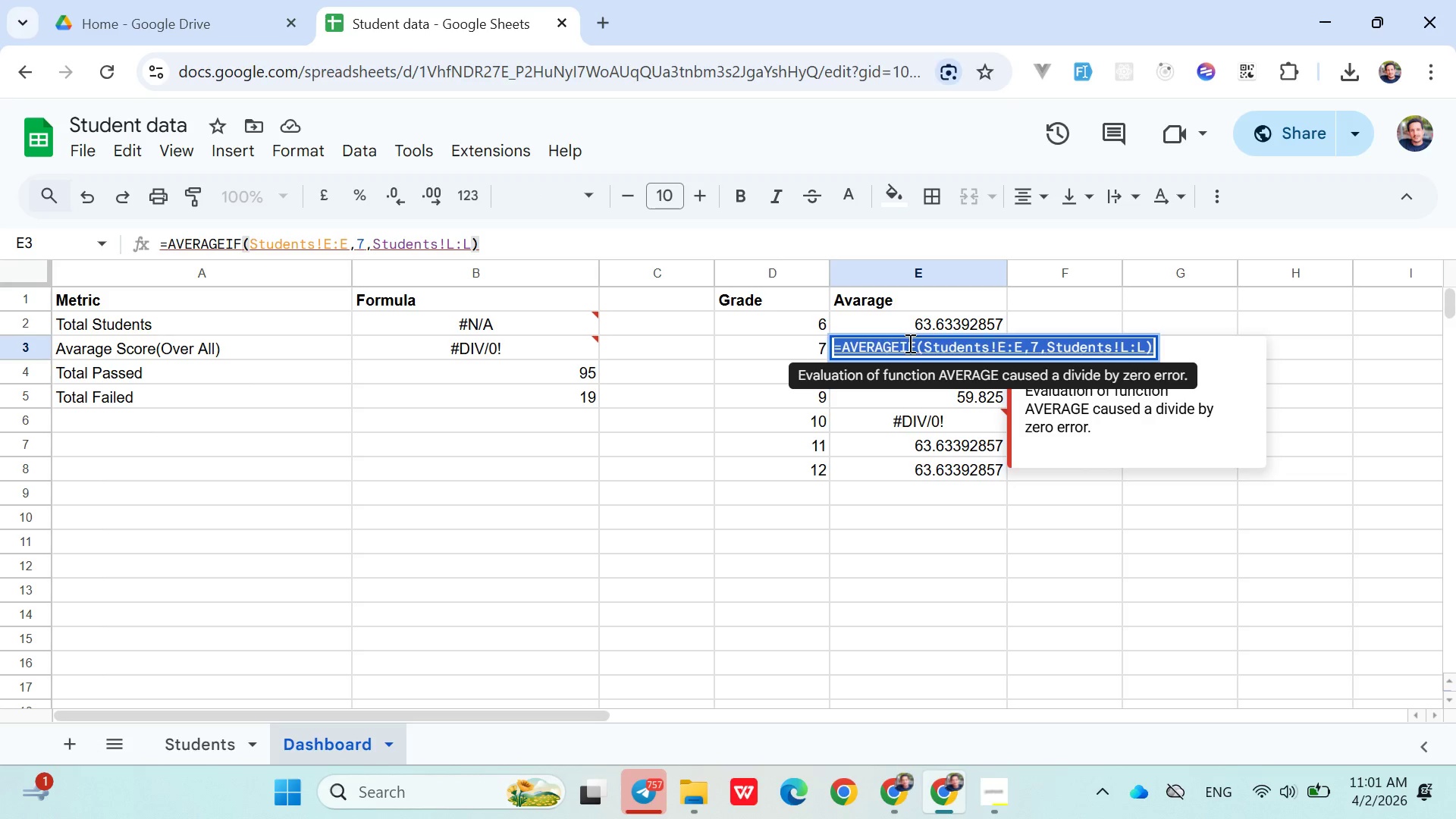 
left_click([941, 382])
 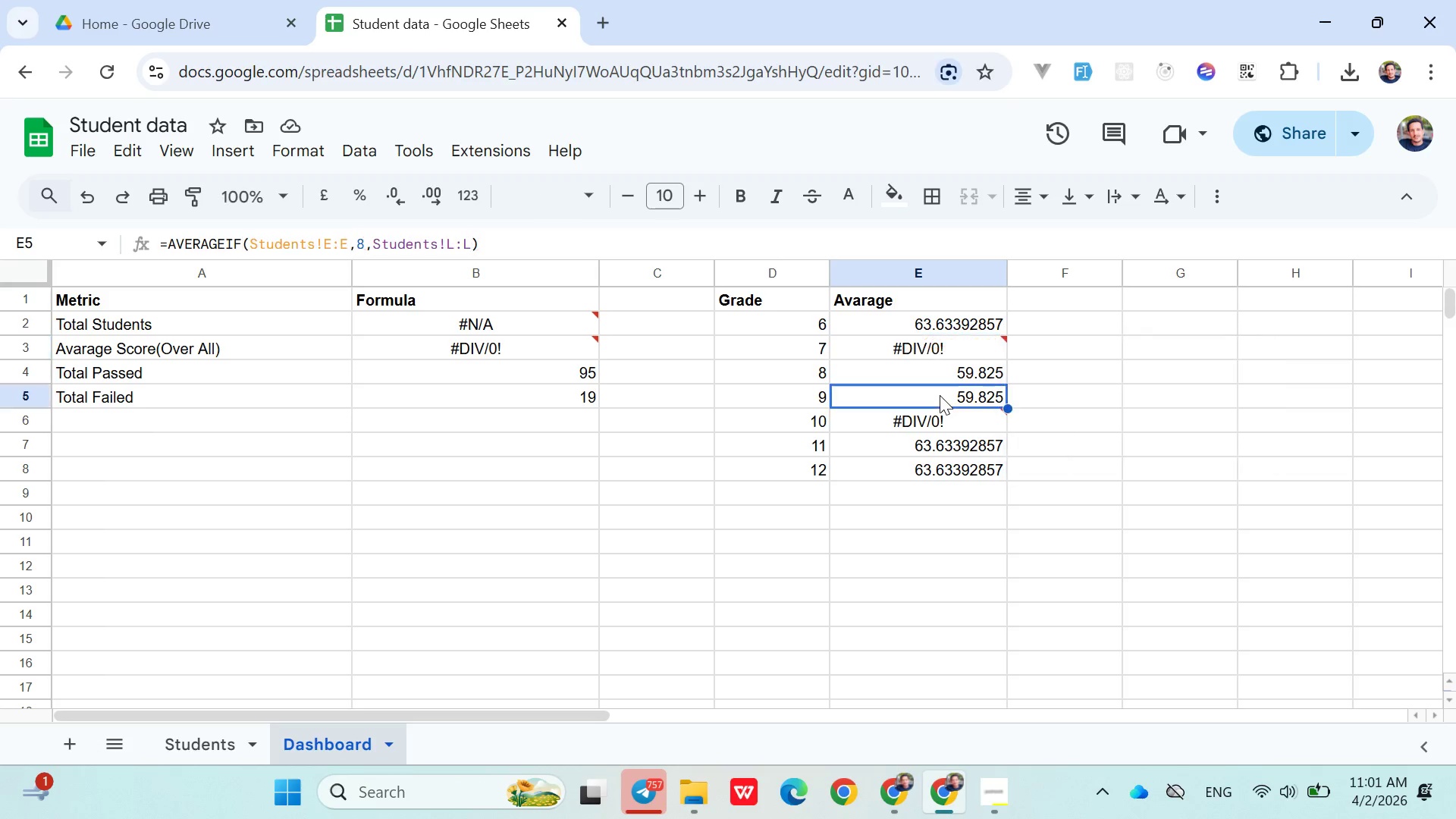 
double_click([940, 395])
 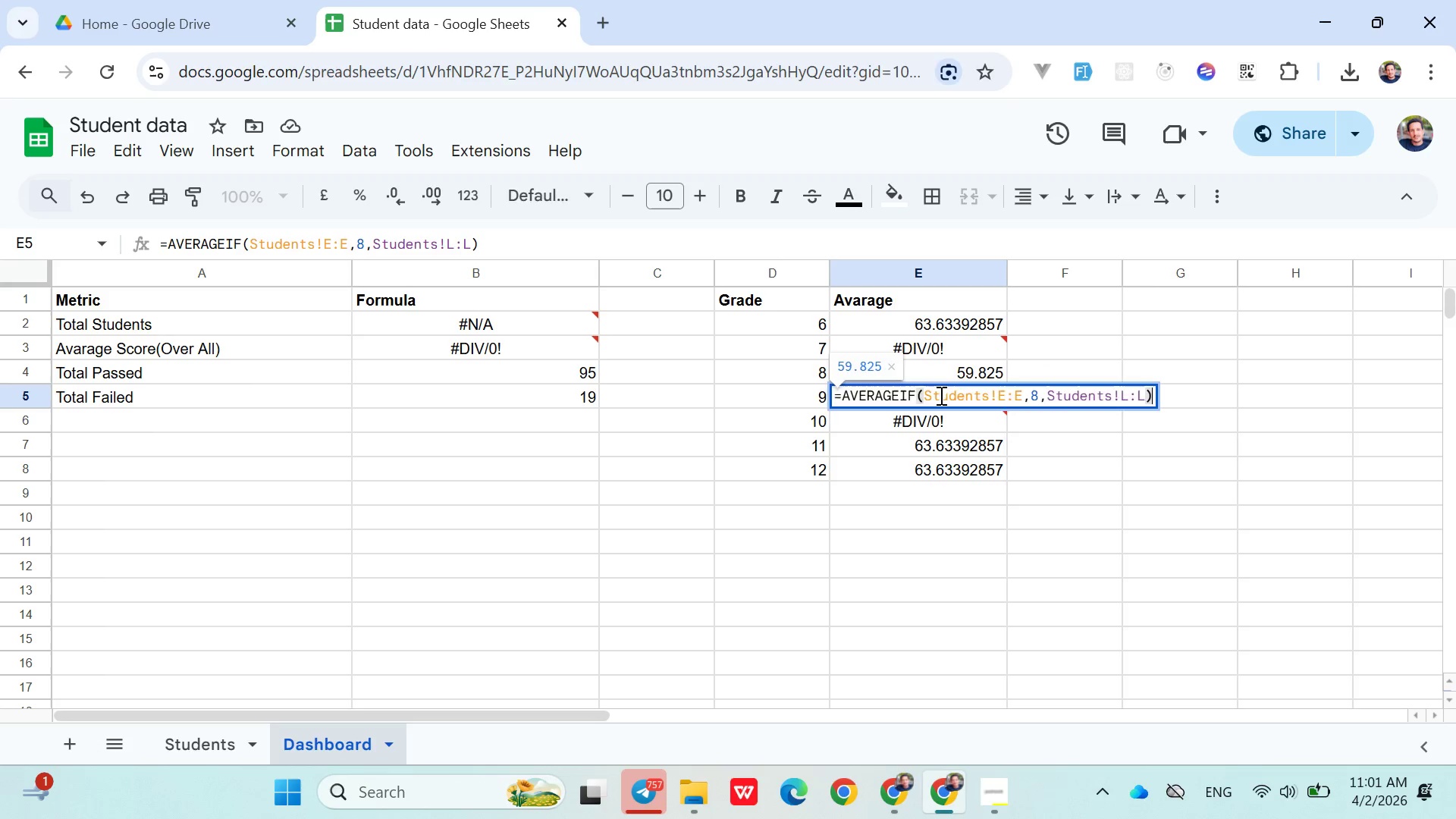 
triple_click([940, 395])
 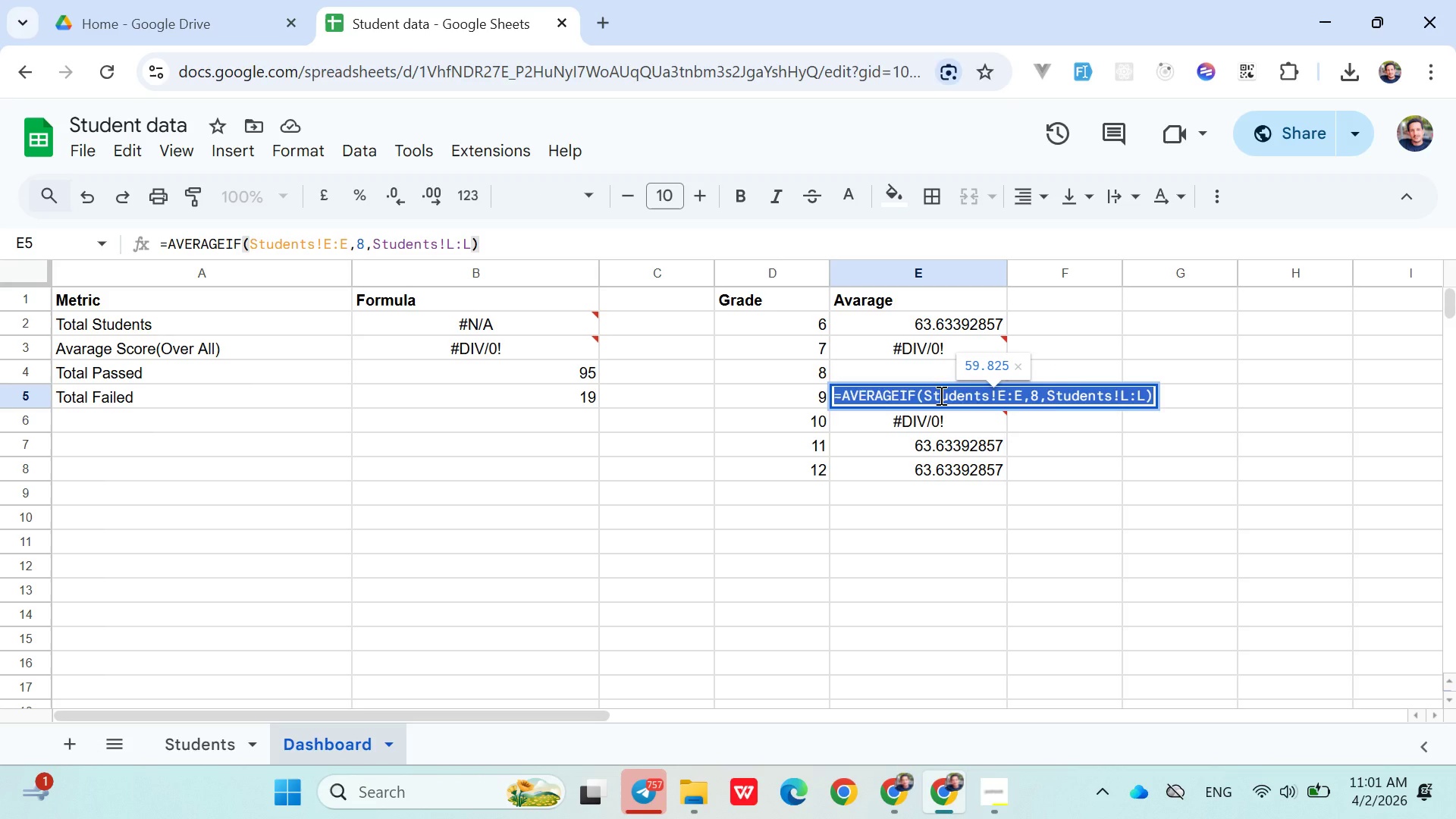 
key(Control+C)
 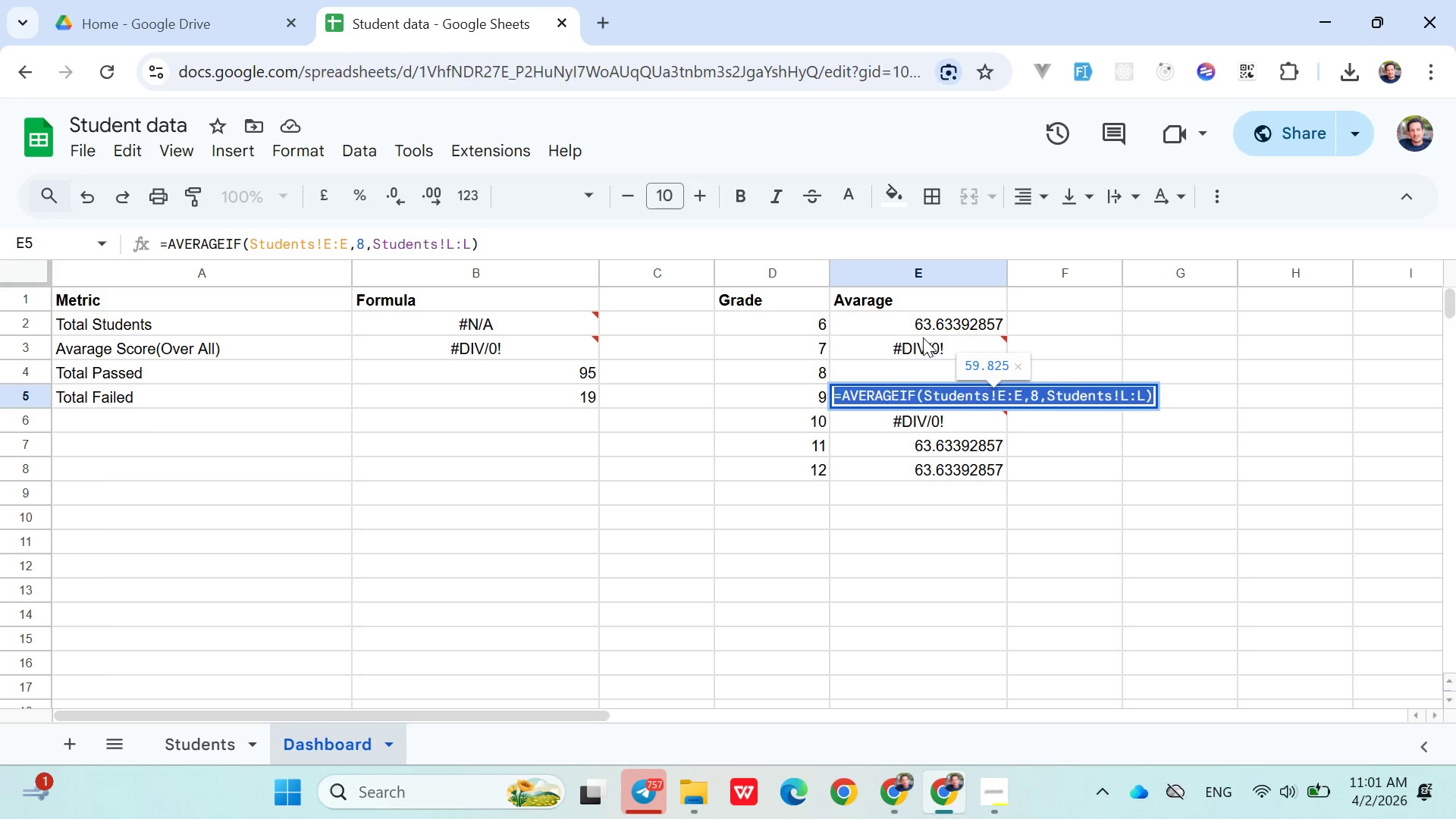 
double_click([923, 337])
 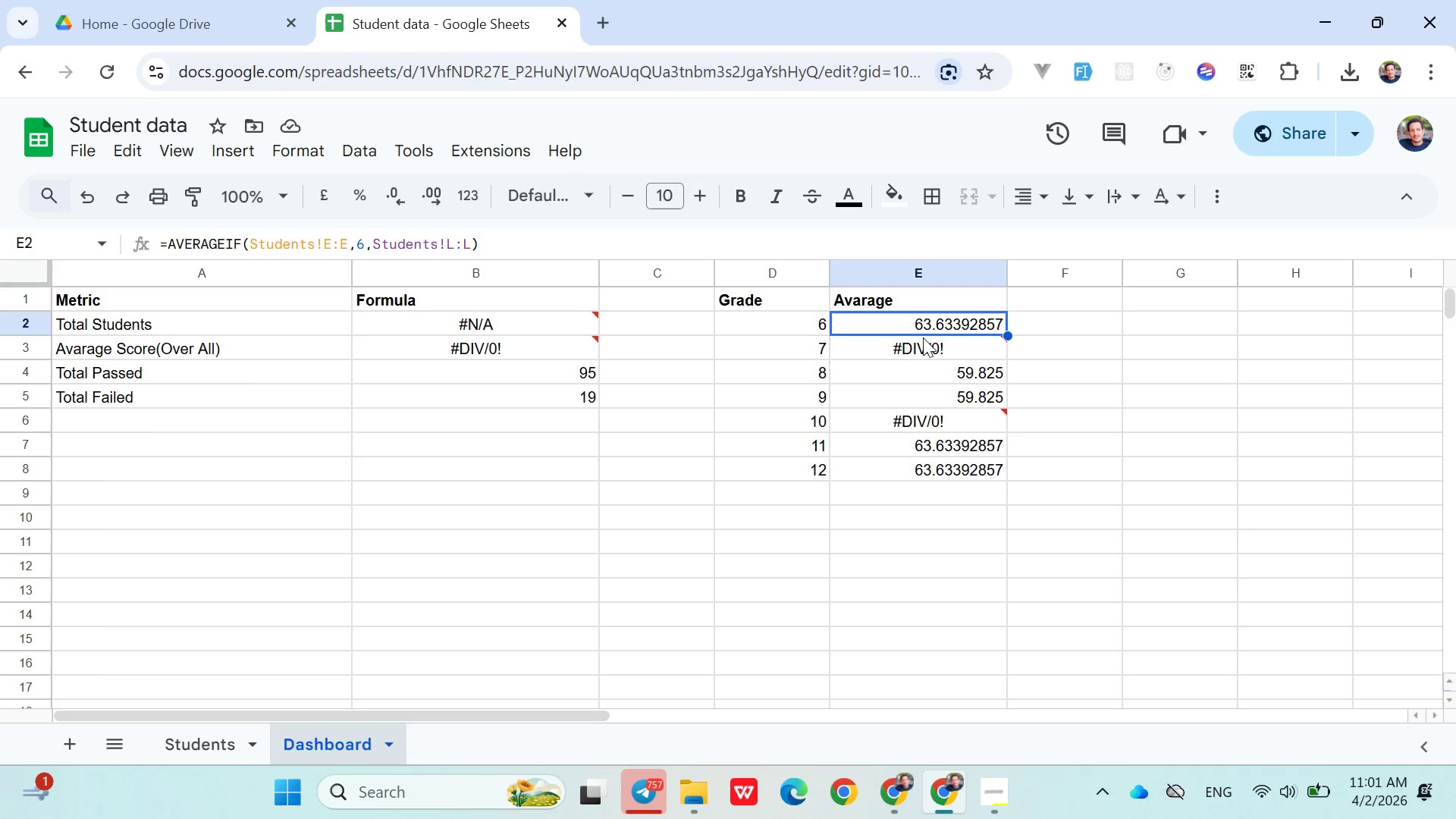 
triple_click([923, 337])
 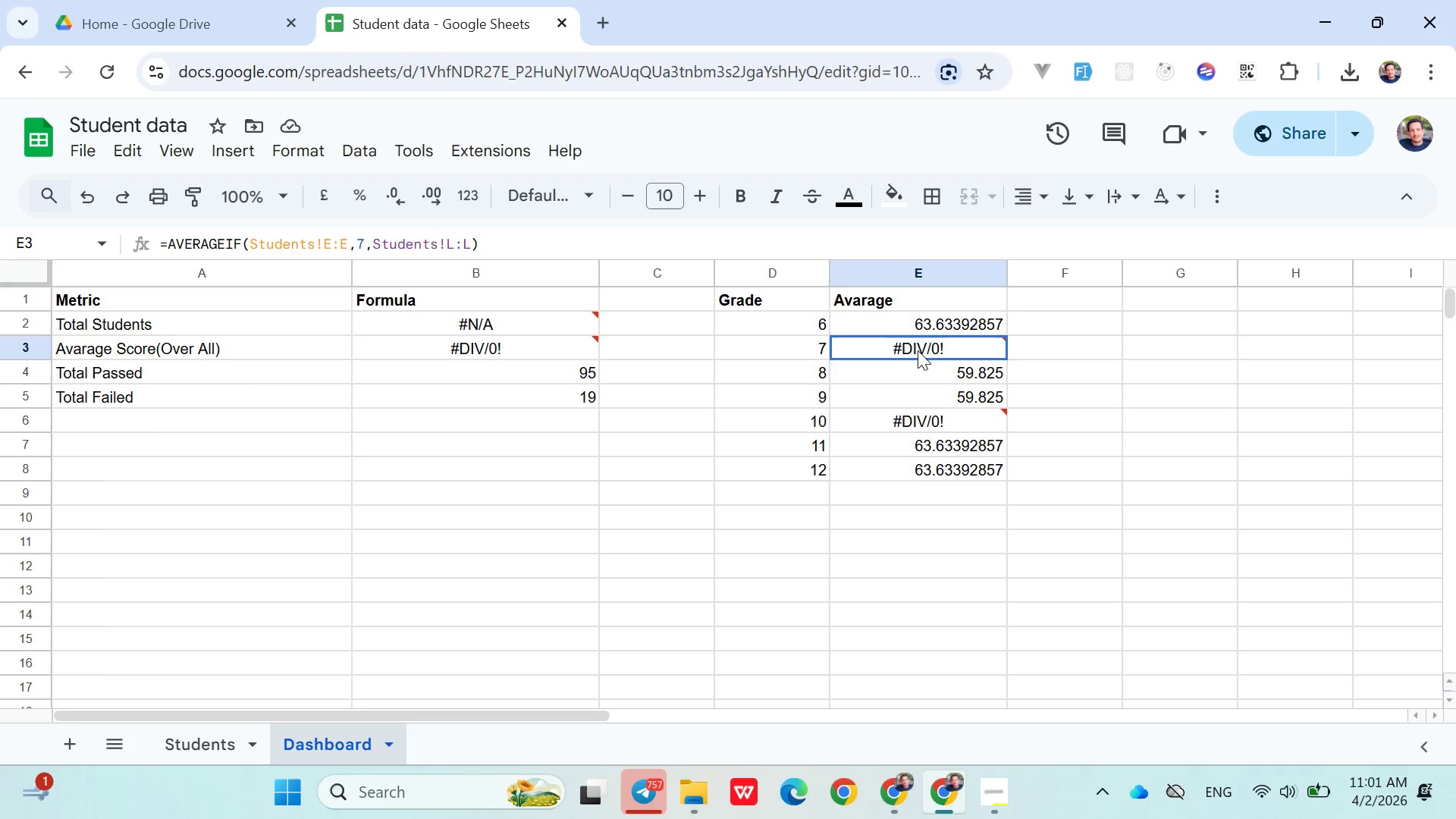 
double_click([918, 350])
 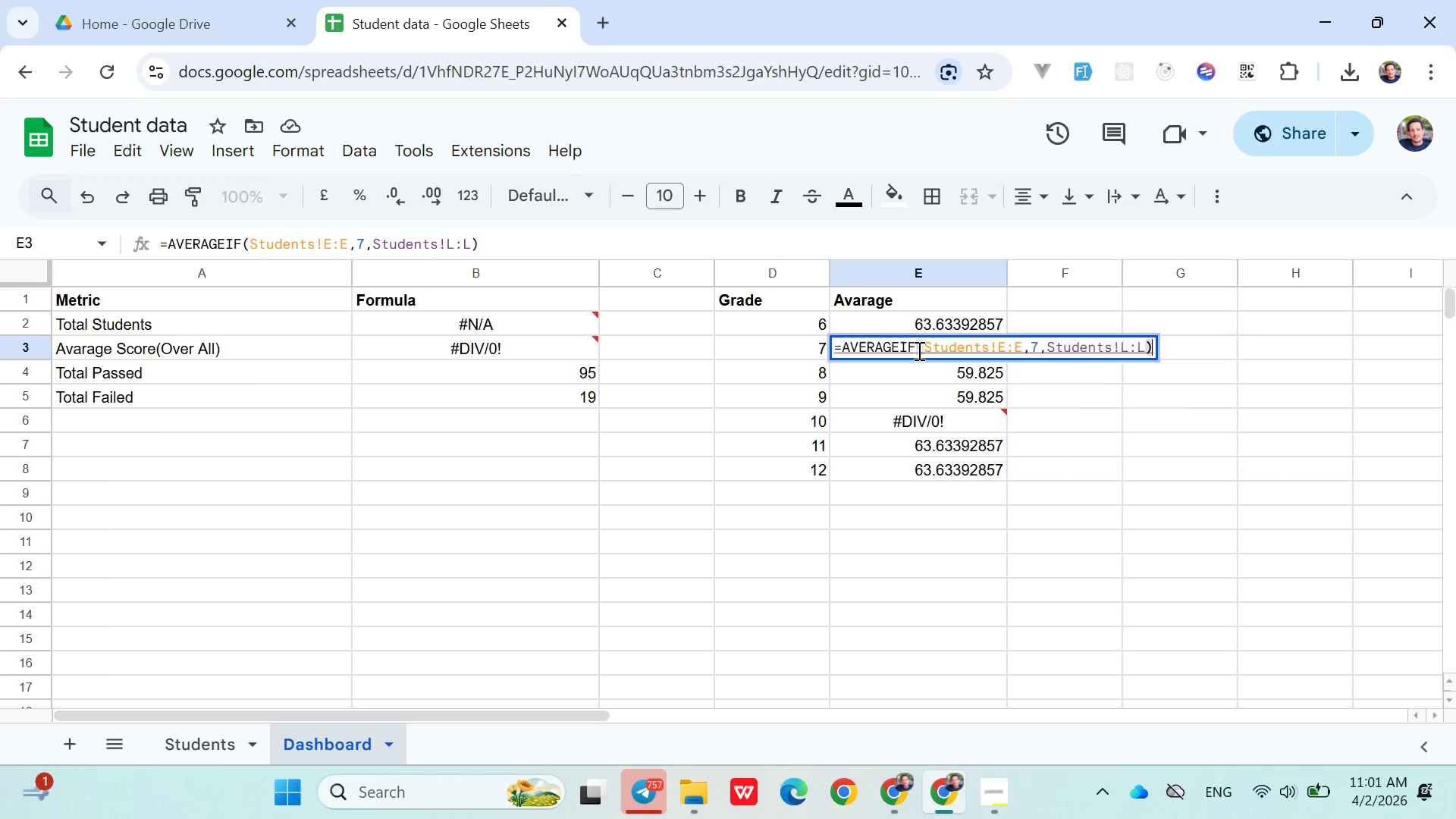 
triple_click([918, 350])
 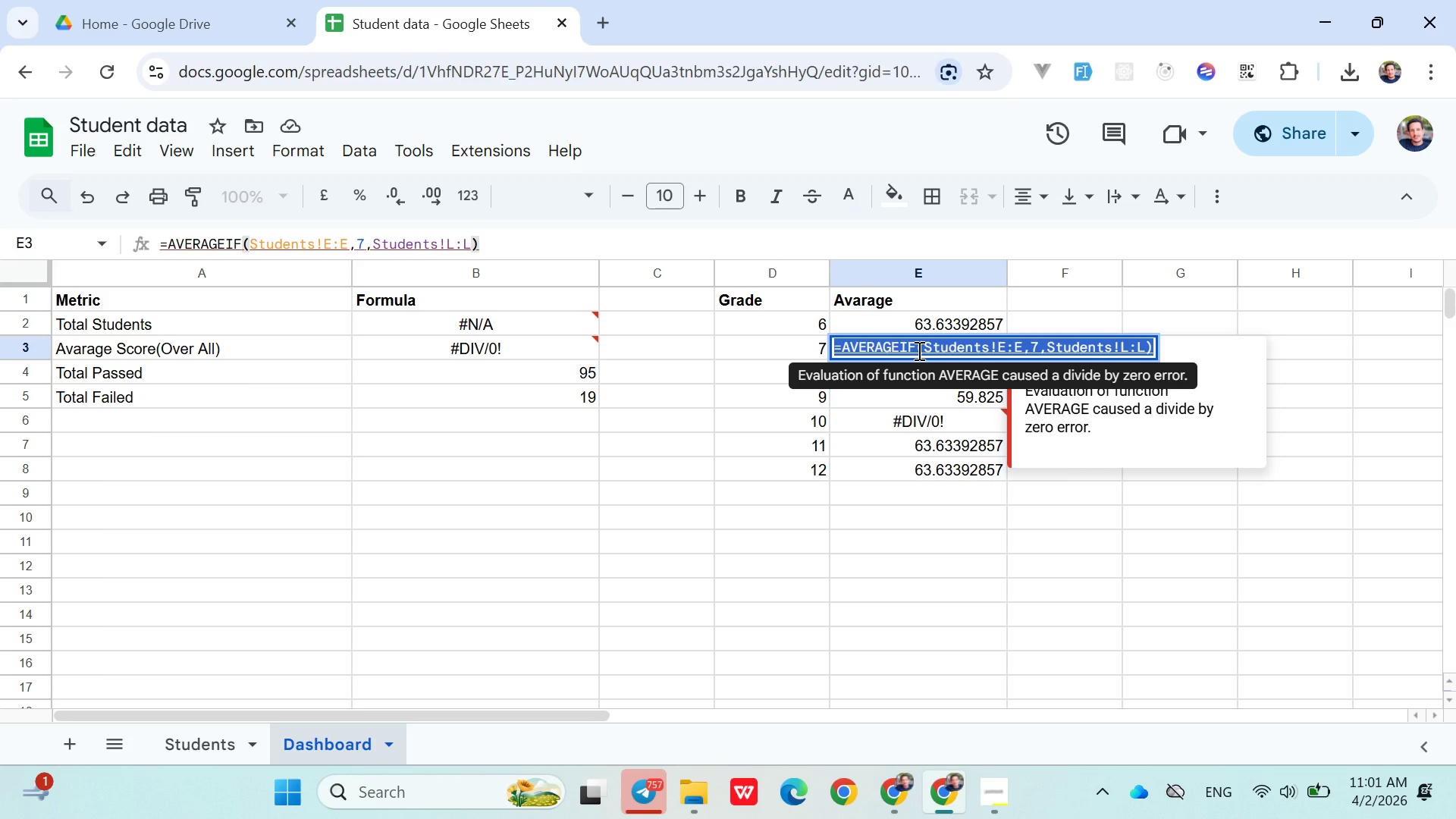 
key(Control+V)
 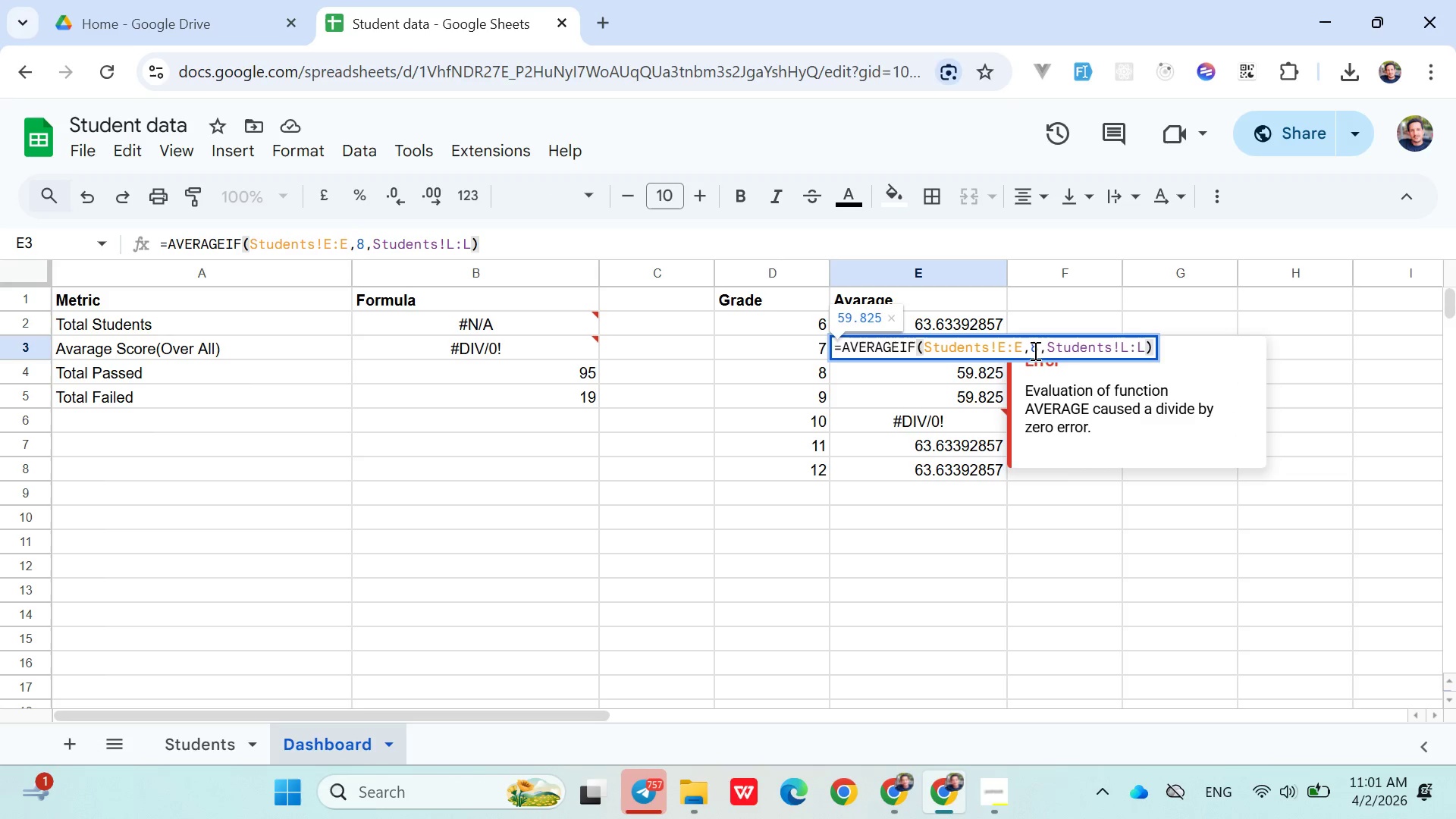 
left_click([1038, 351])
 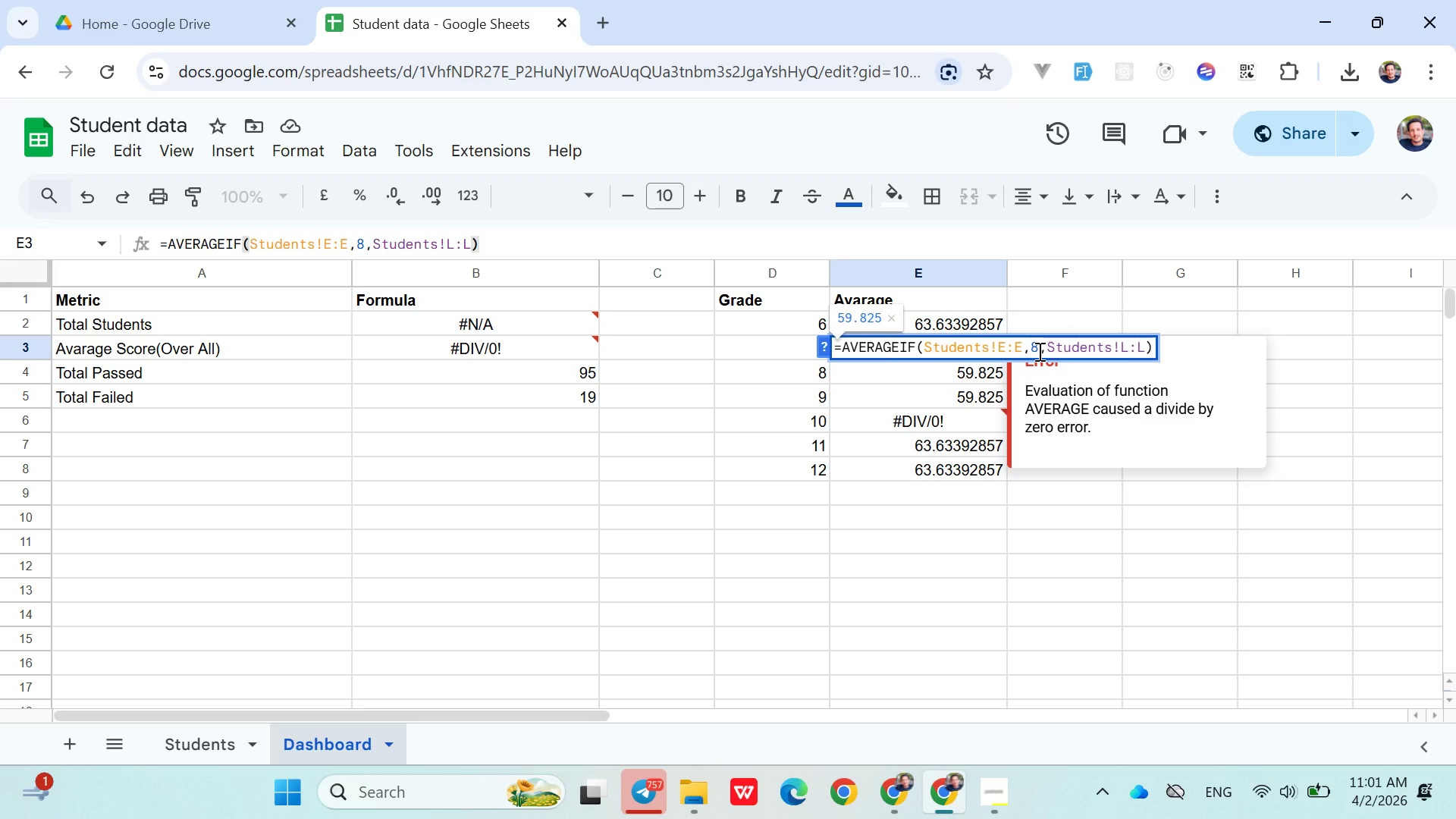 
key(Backspace)
 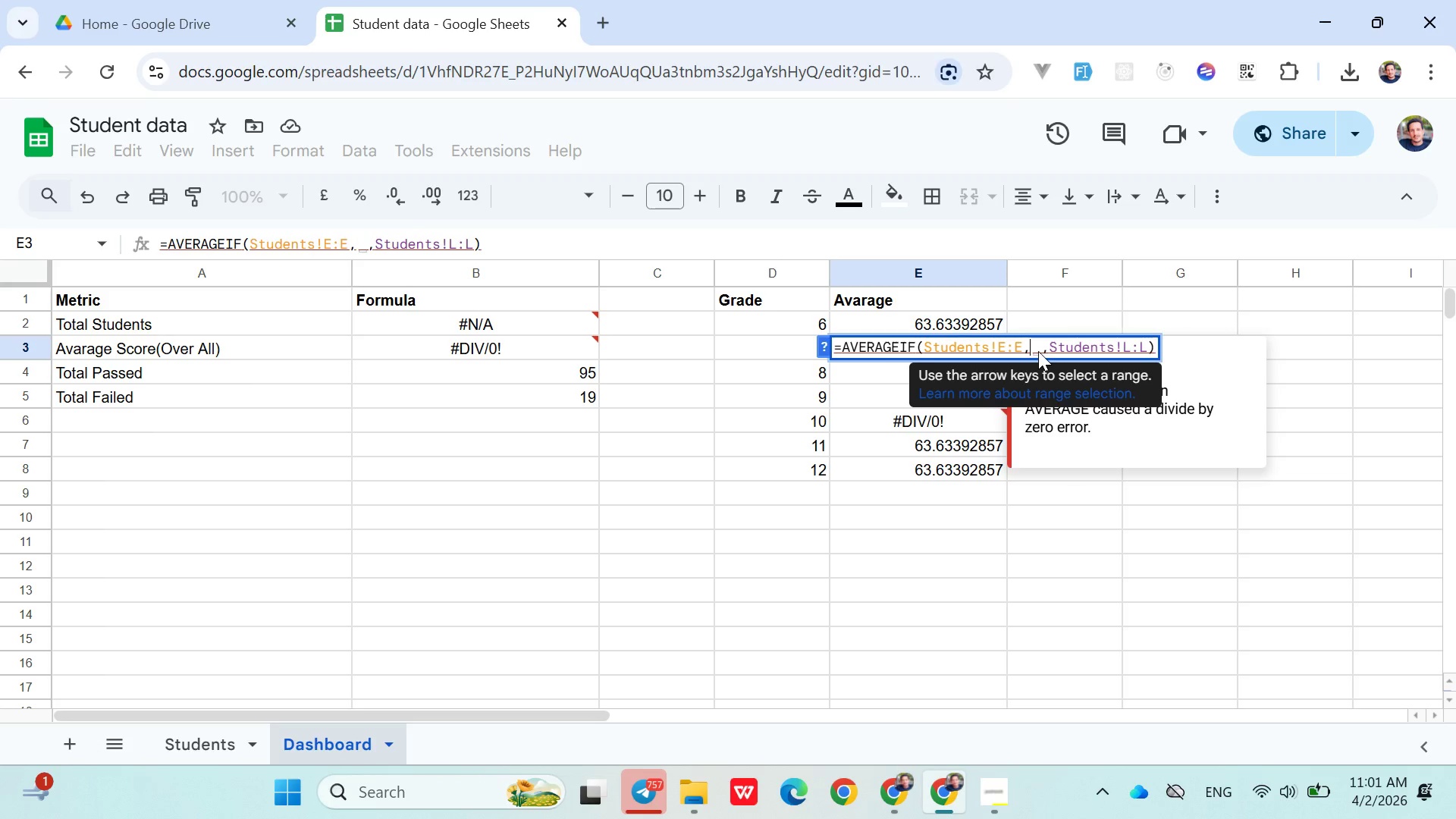 
key(7)
 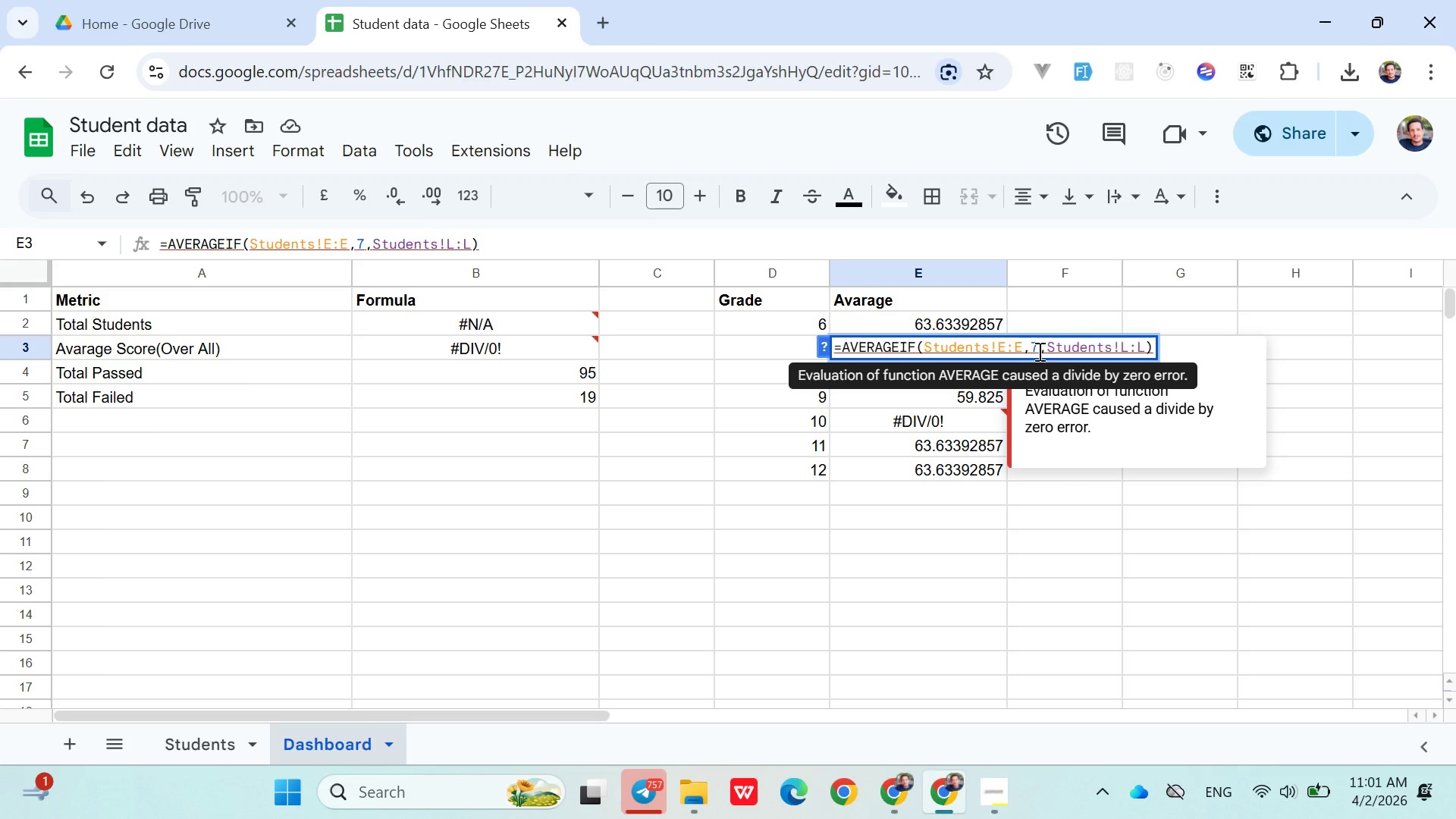 
hold_key(key=ArrowRight, duration=1.09)
 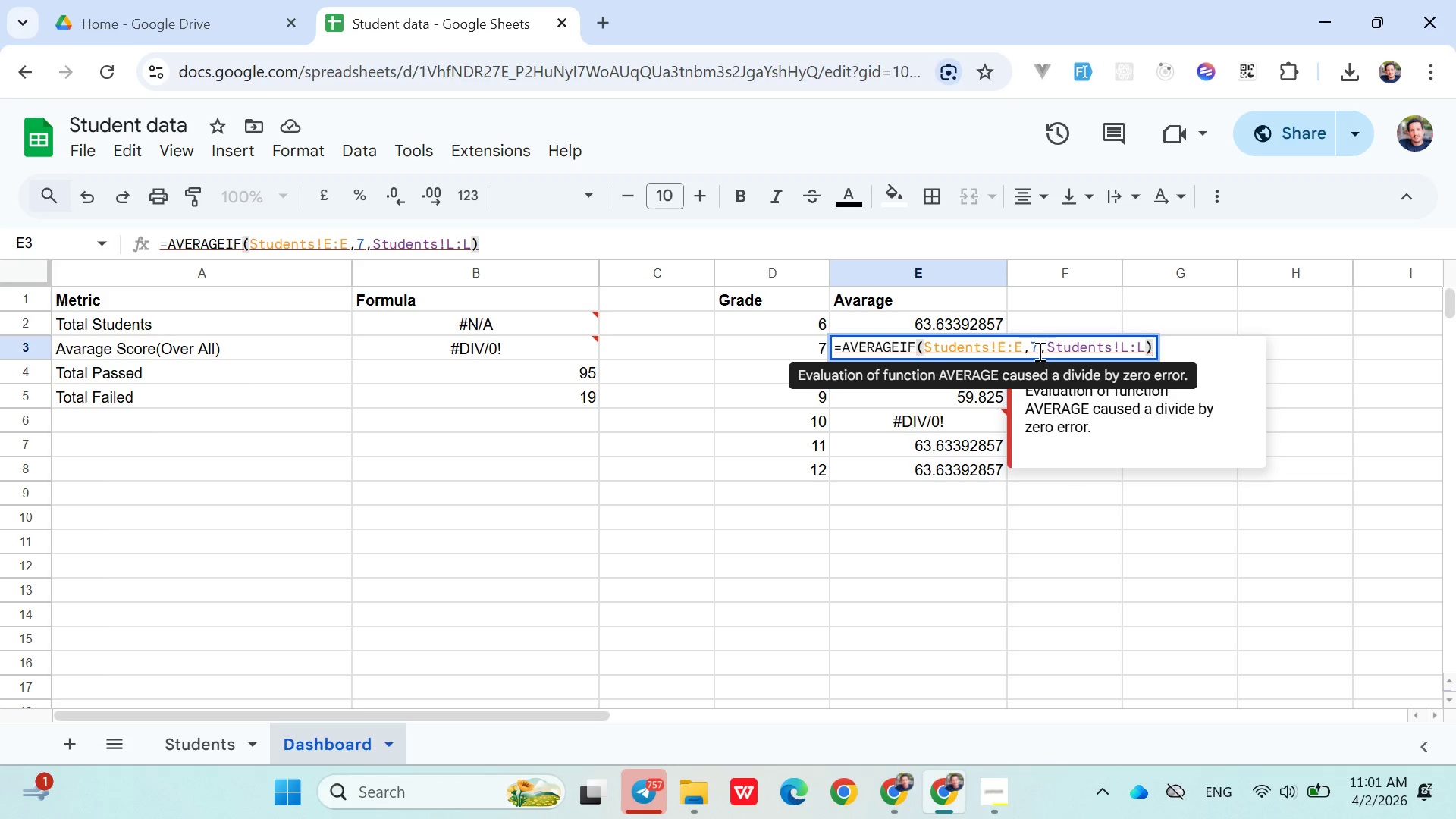 
key(Enter)
 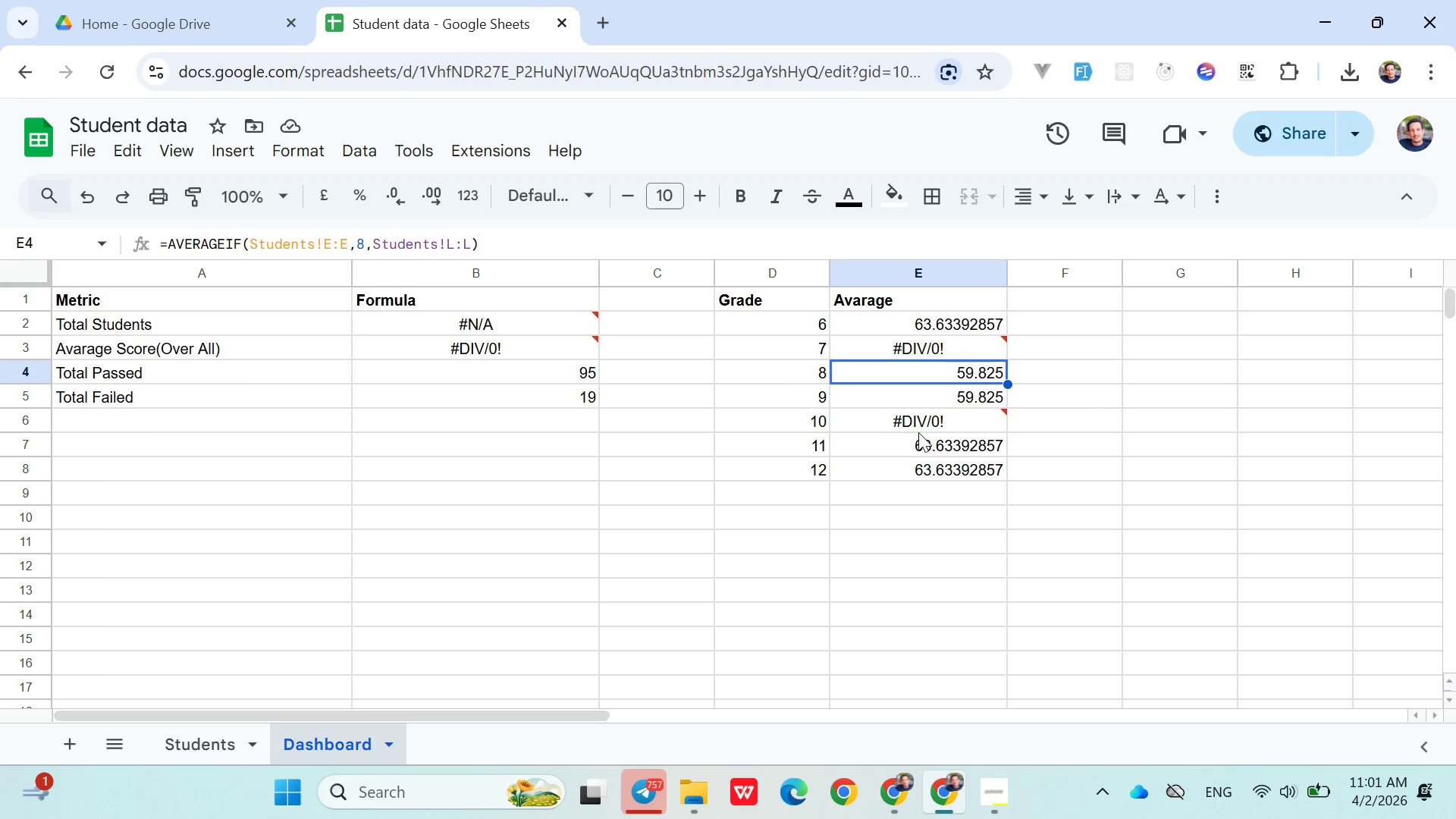 
double_click([918, 425])
 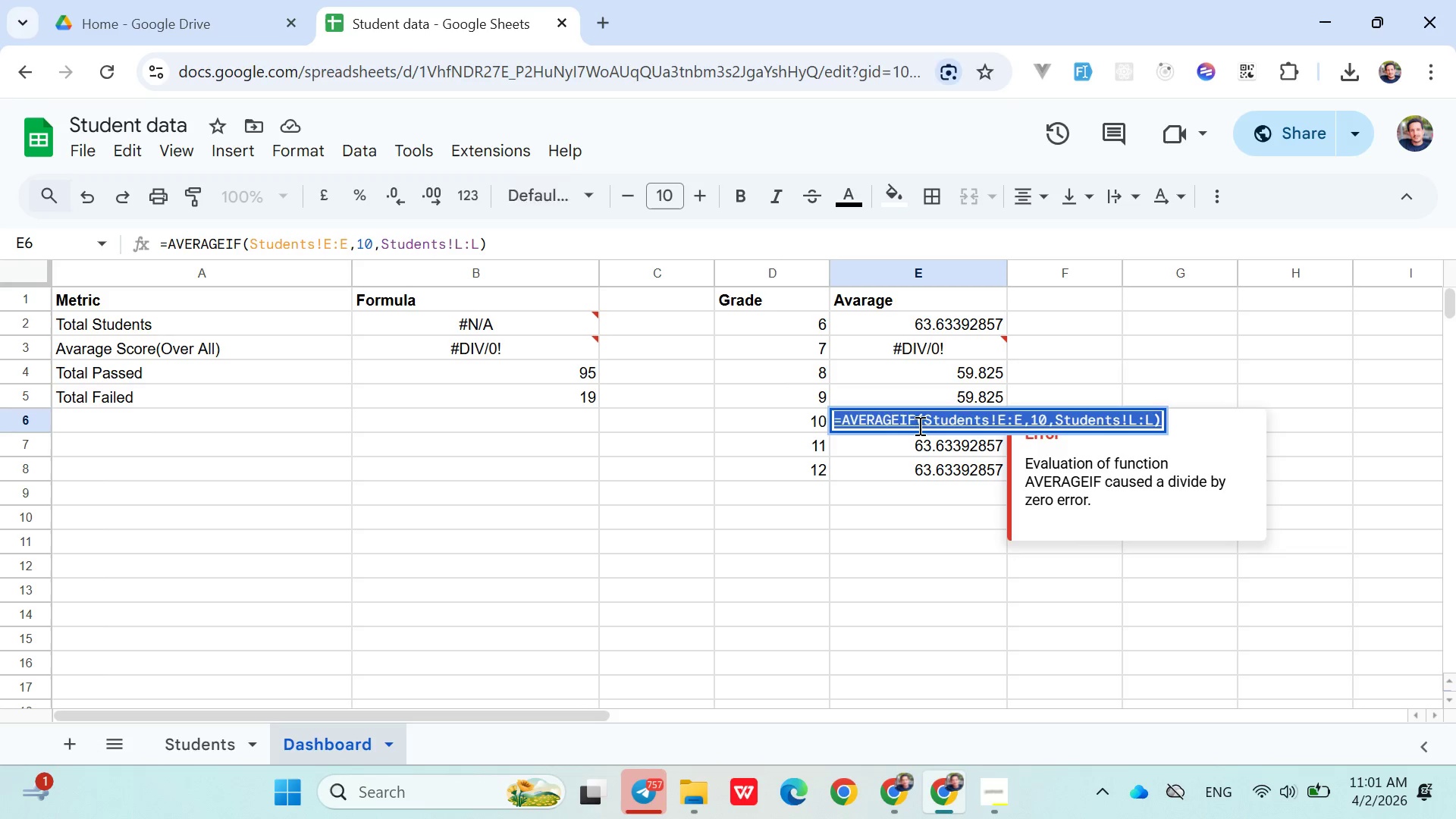 
triple_click([918, 425])
 